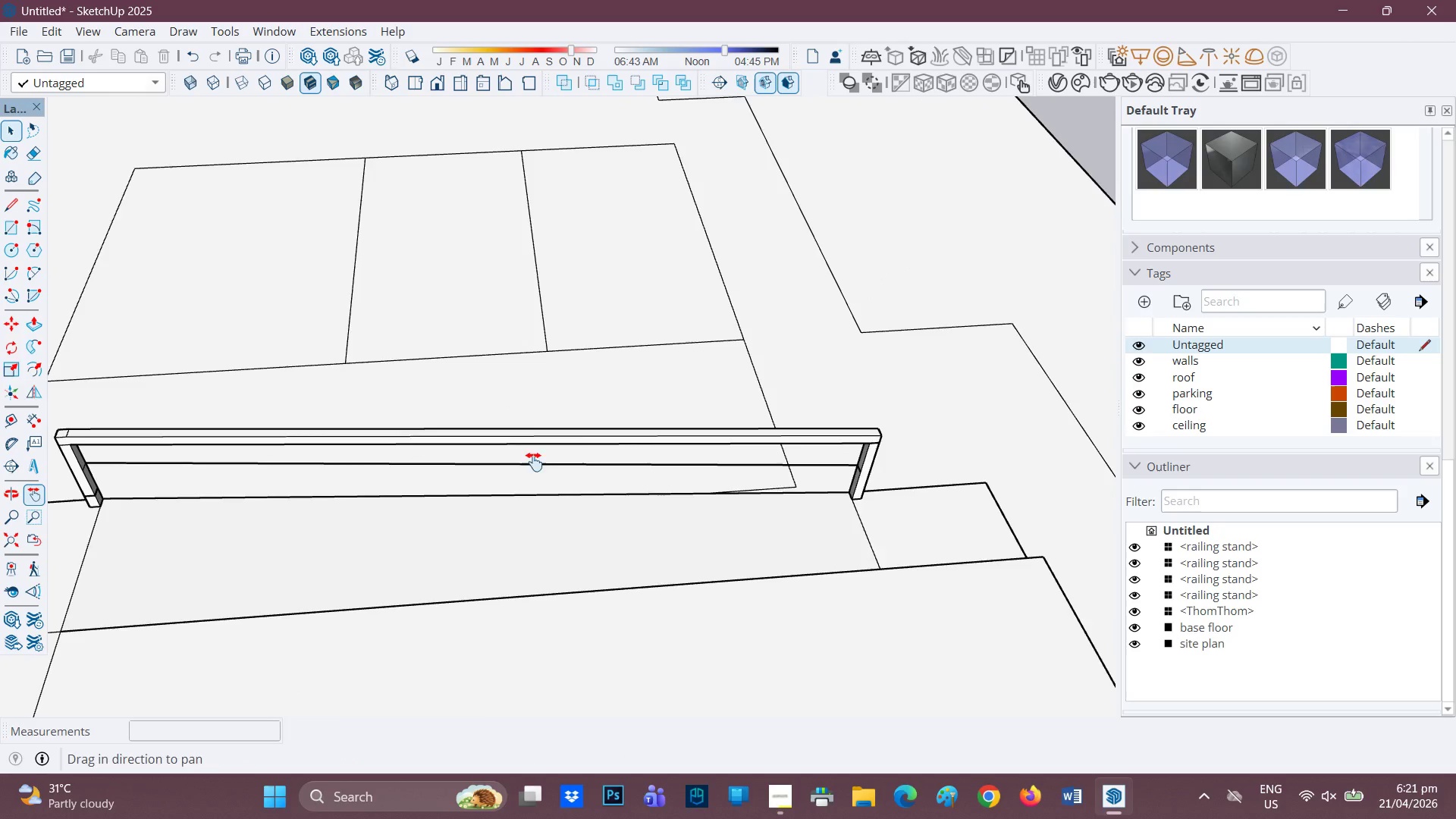 
scroll: coordinate [569, 406], scroll_direction: none, amount: 0.0
 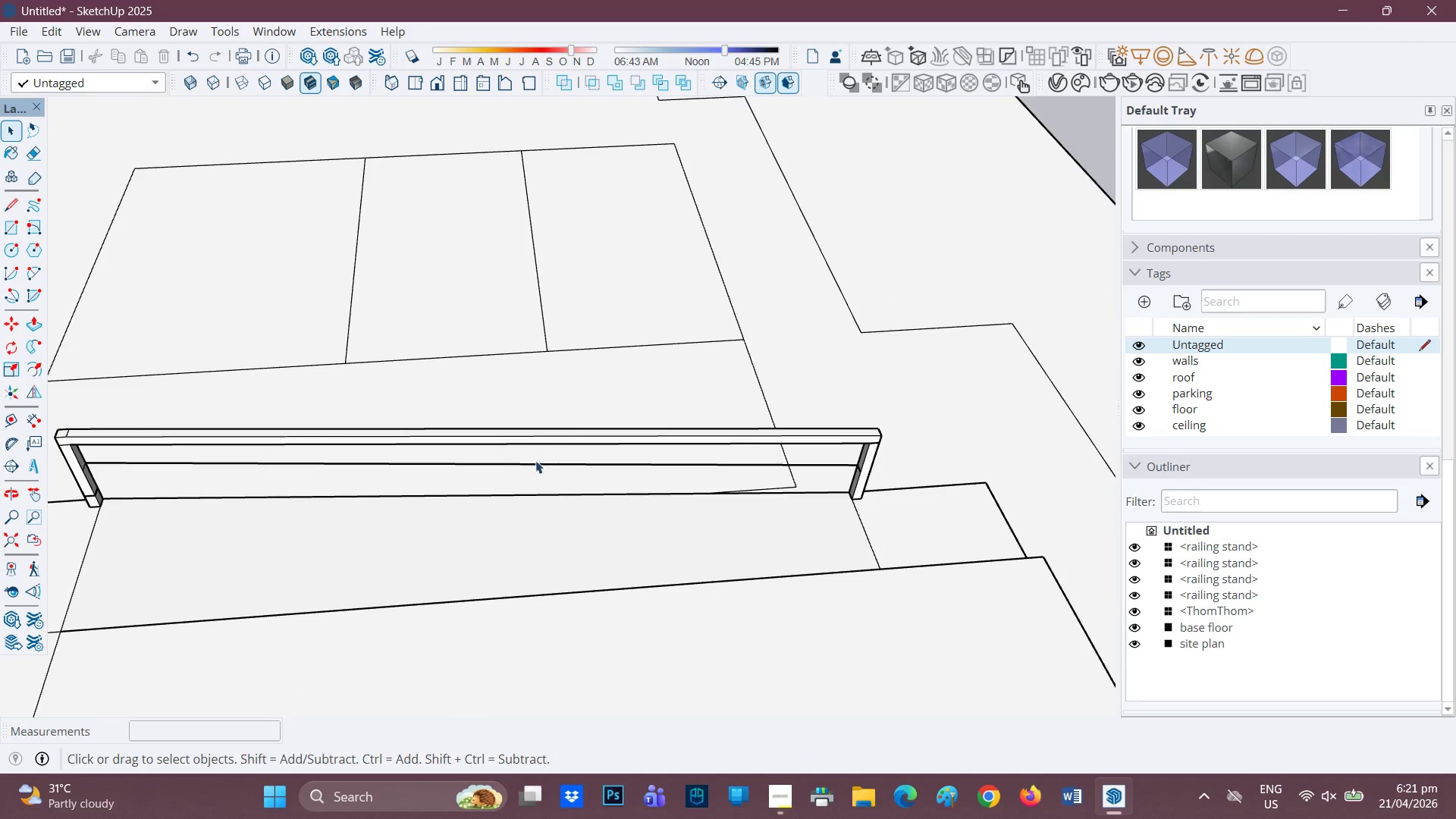 
left_click_drag(start_coordinate=[539, 460], to_coordinate=[673, 454])
 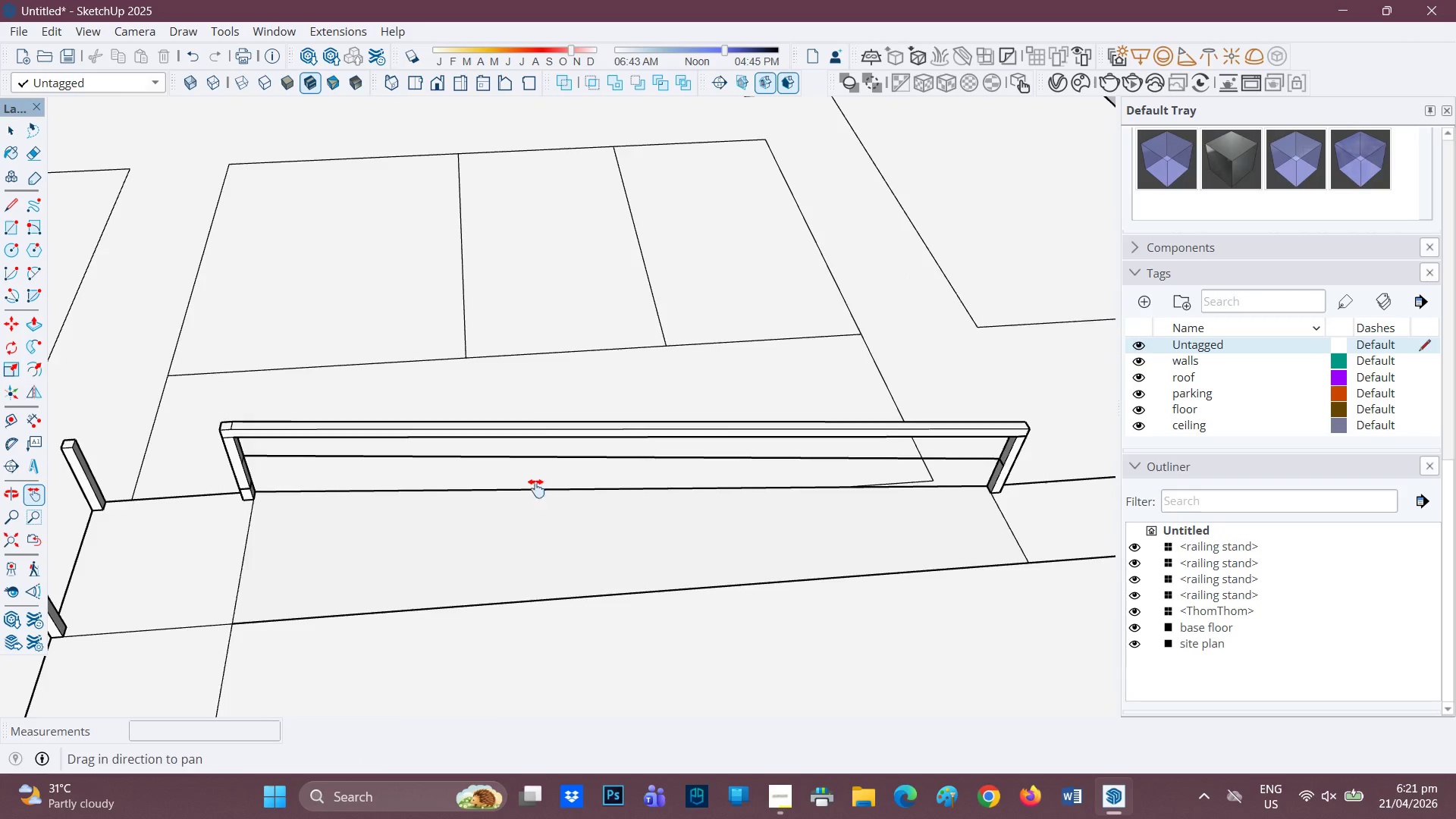 
scroll: coordinate [538, 488], scroll_direction: none, amount: 0.0
 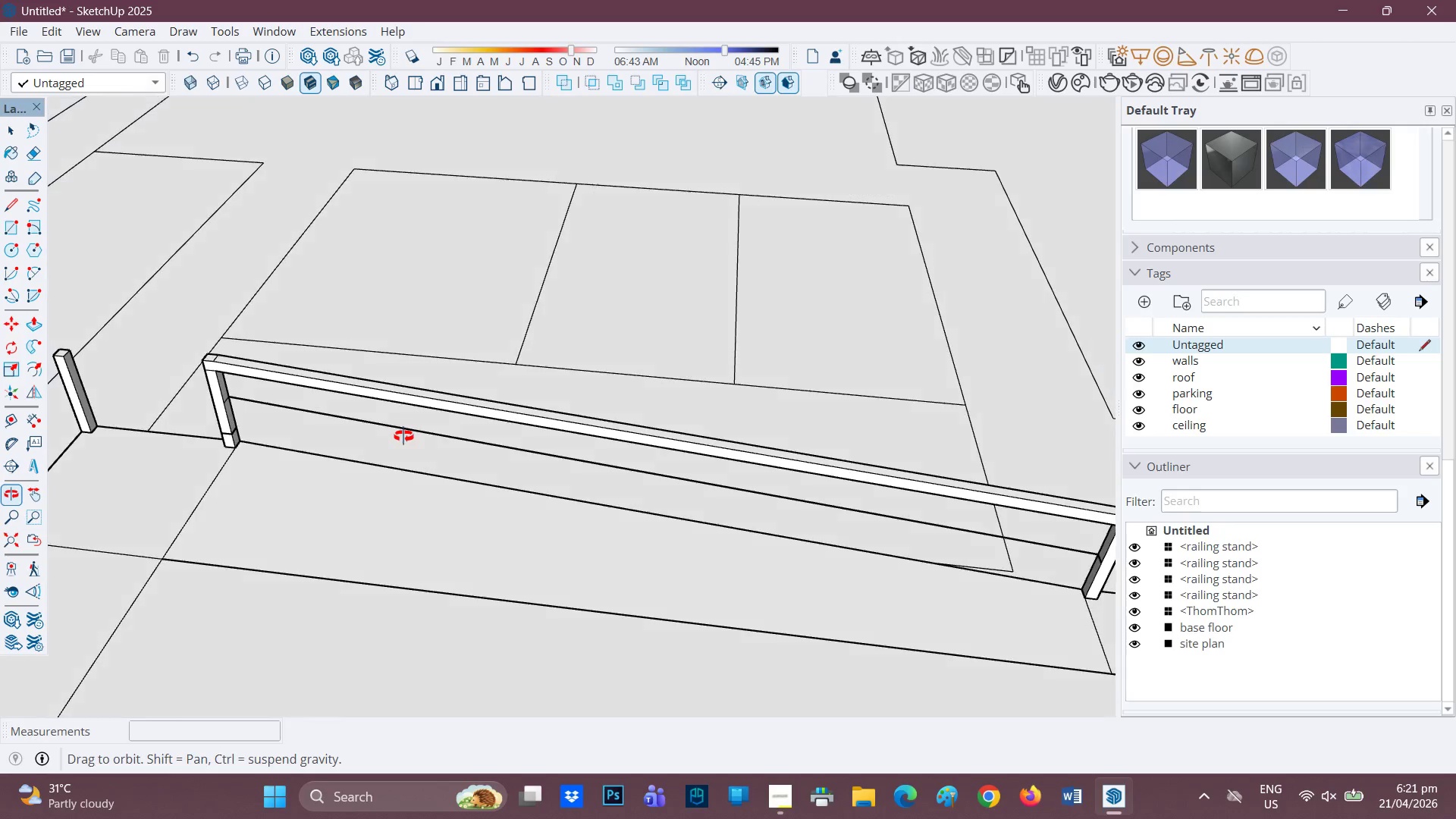 
key(L)
 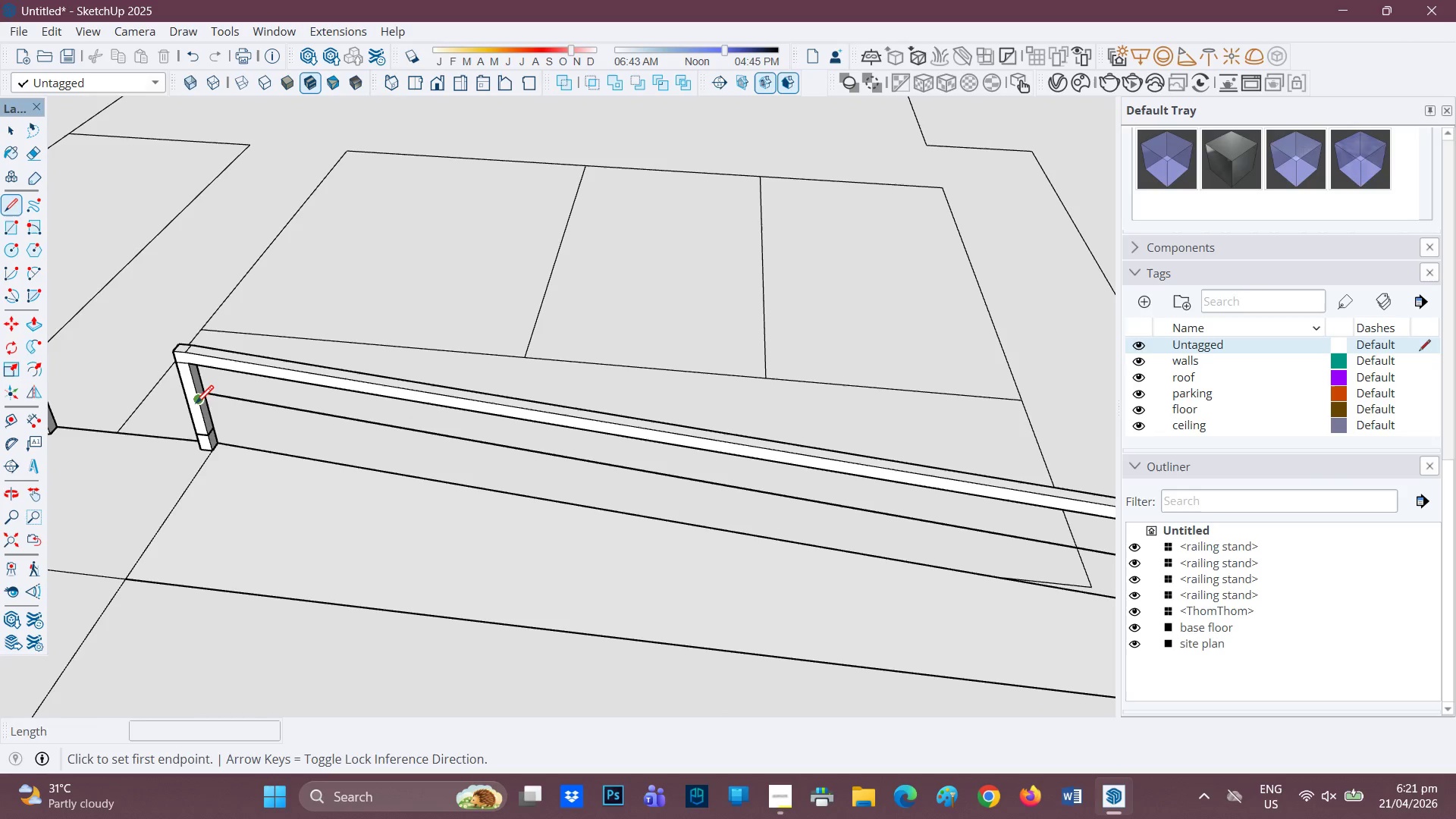 
scroll: coordinate [410, 435], scroll_direction: up, amount: 1.0
 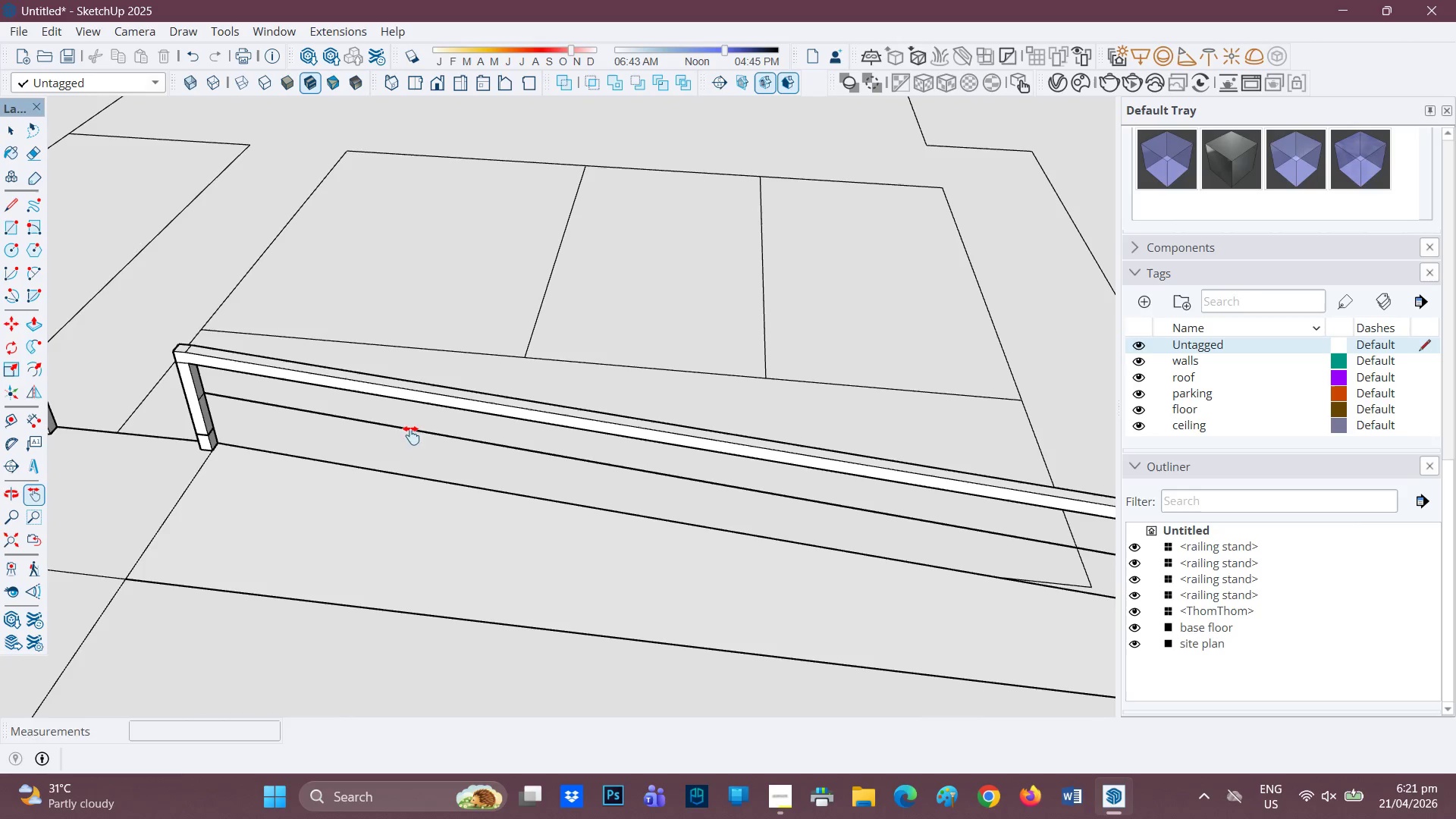 
left_click_drag(start_coordinate=[196, 405], to_coordinate=[202, 406])
 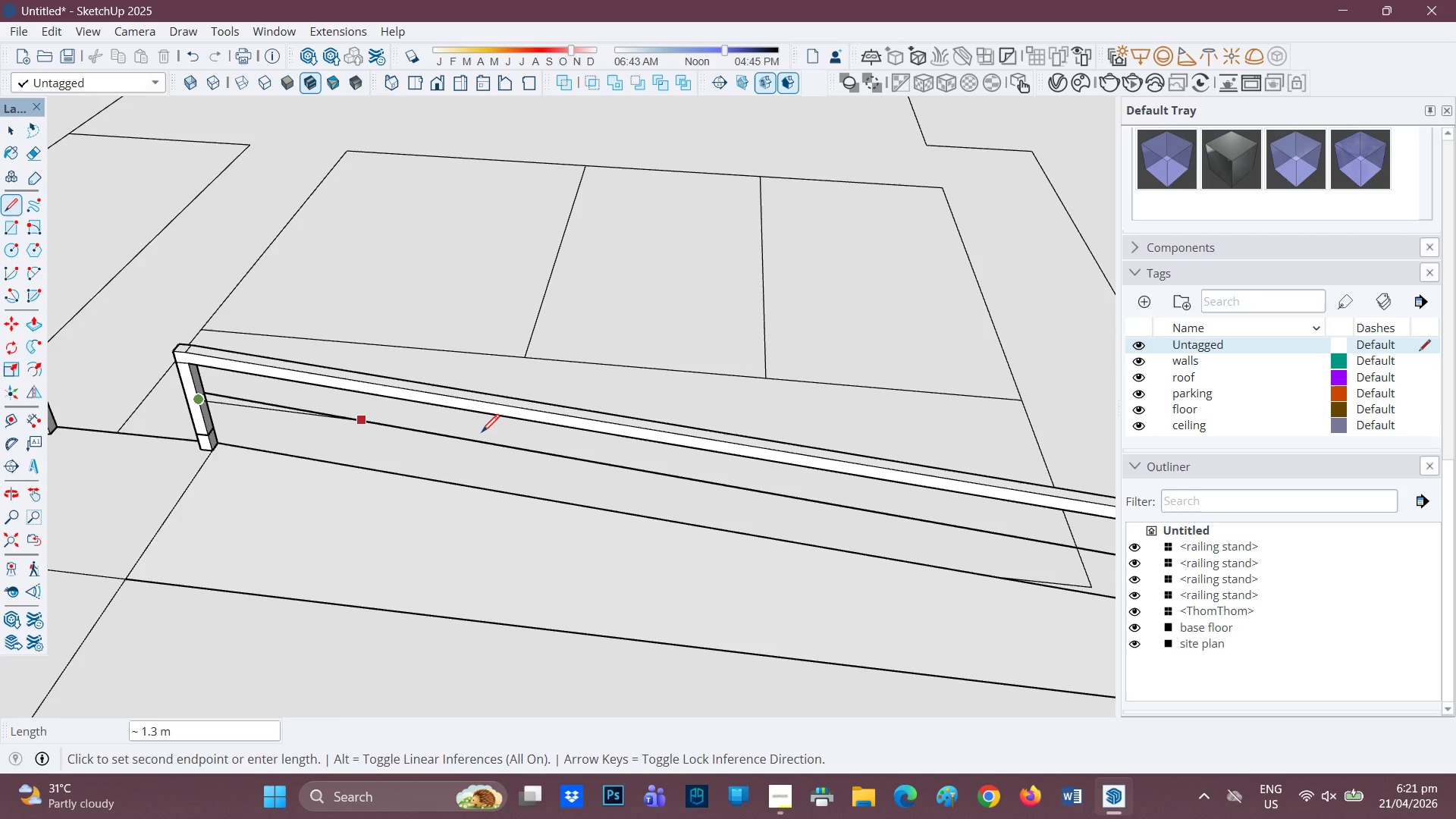 
scroll: coordinate [483, 435], scroll_direction: none, amount: 0.0
 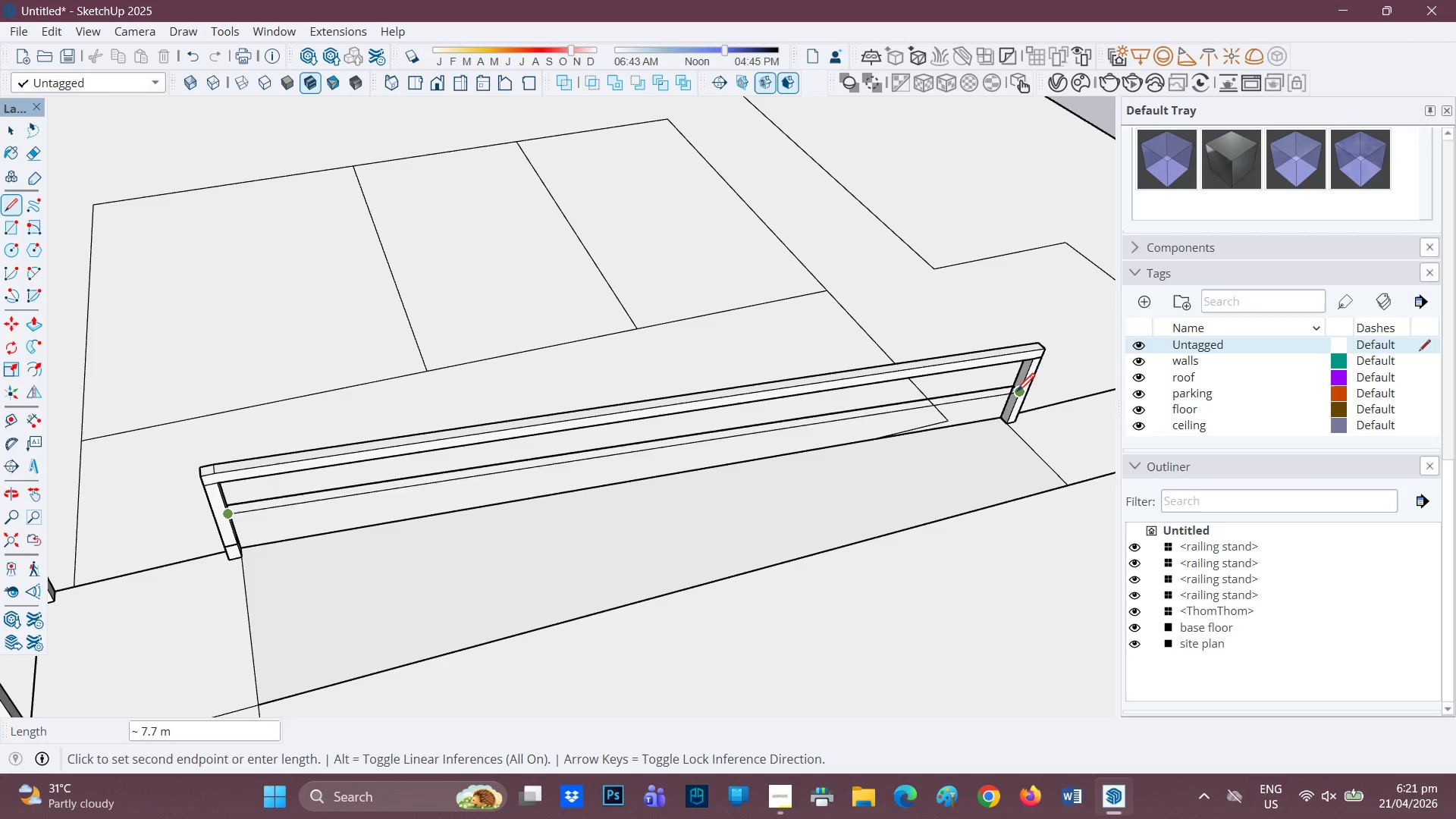 
left_click([1018, 397])
 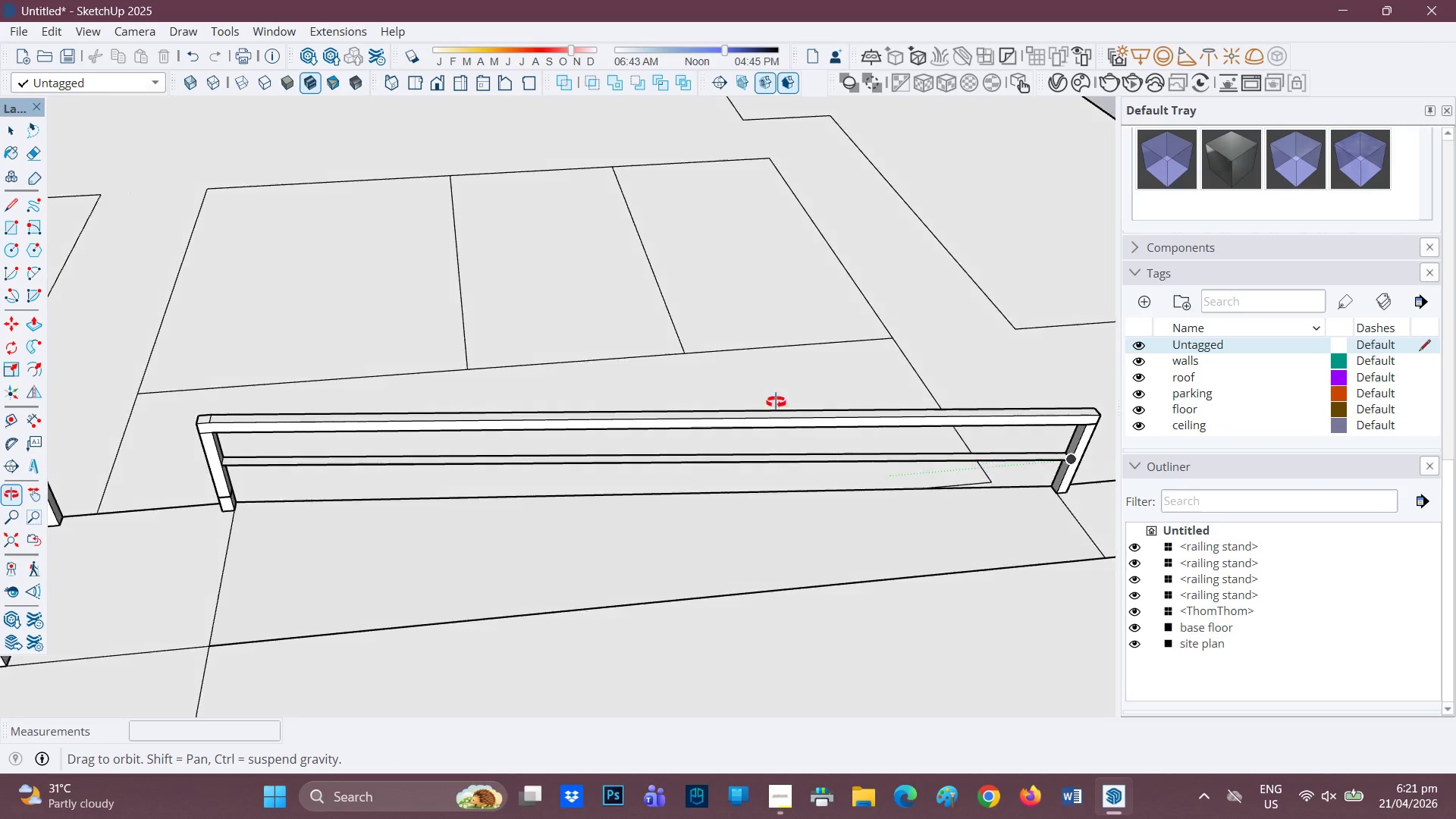 
scroll: coordinate [777, 420], scroll_direction: none, amount: 0.0
 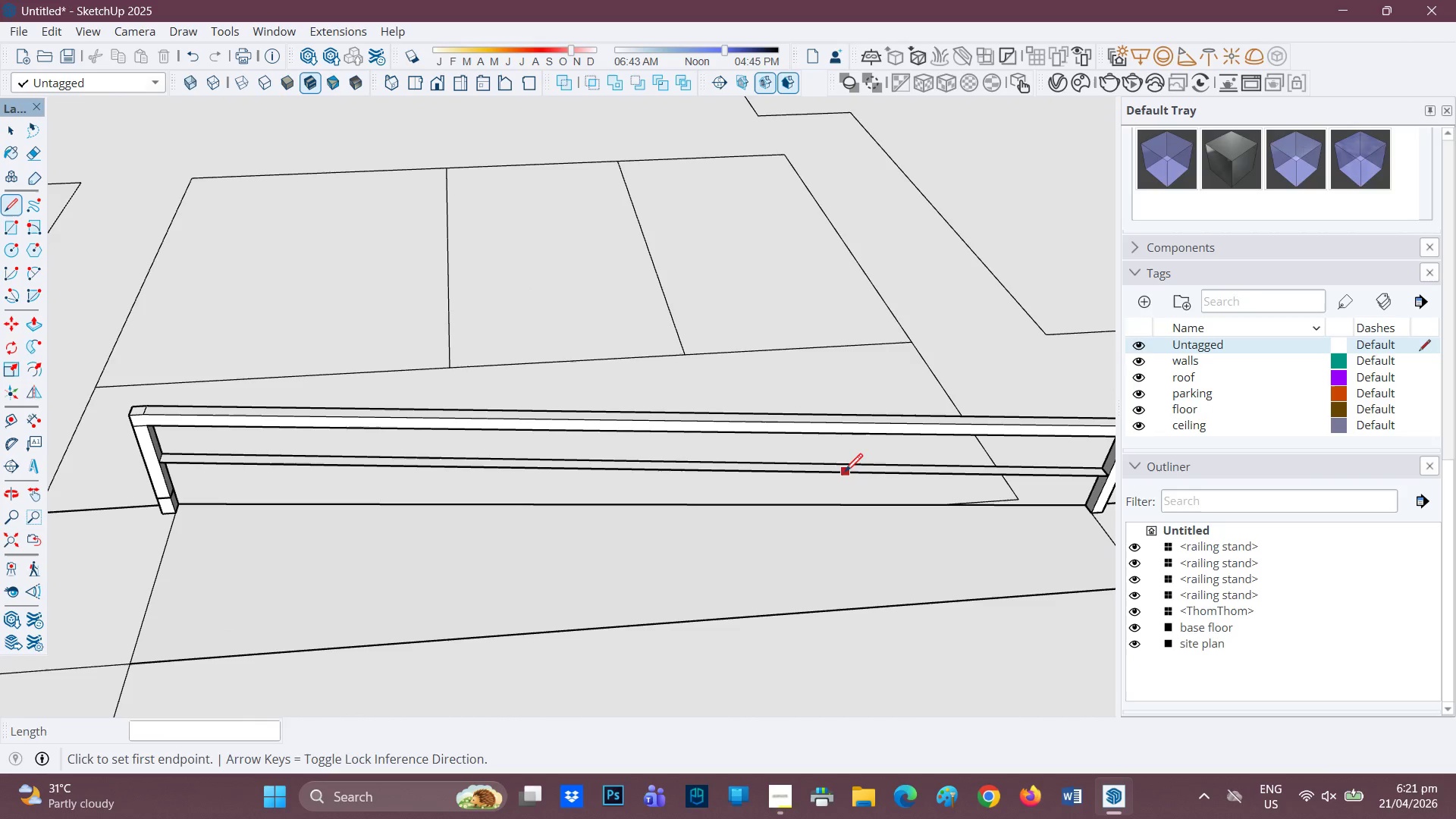 
key(H)
 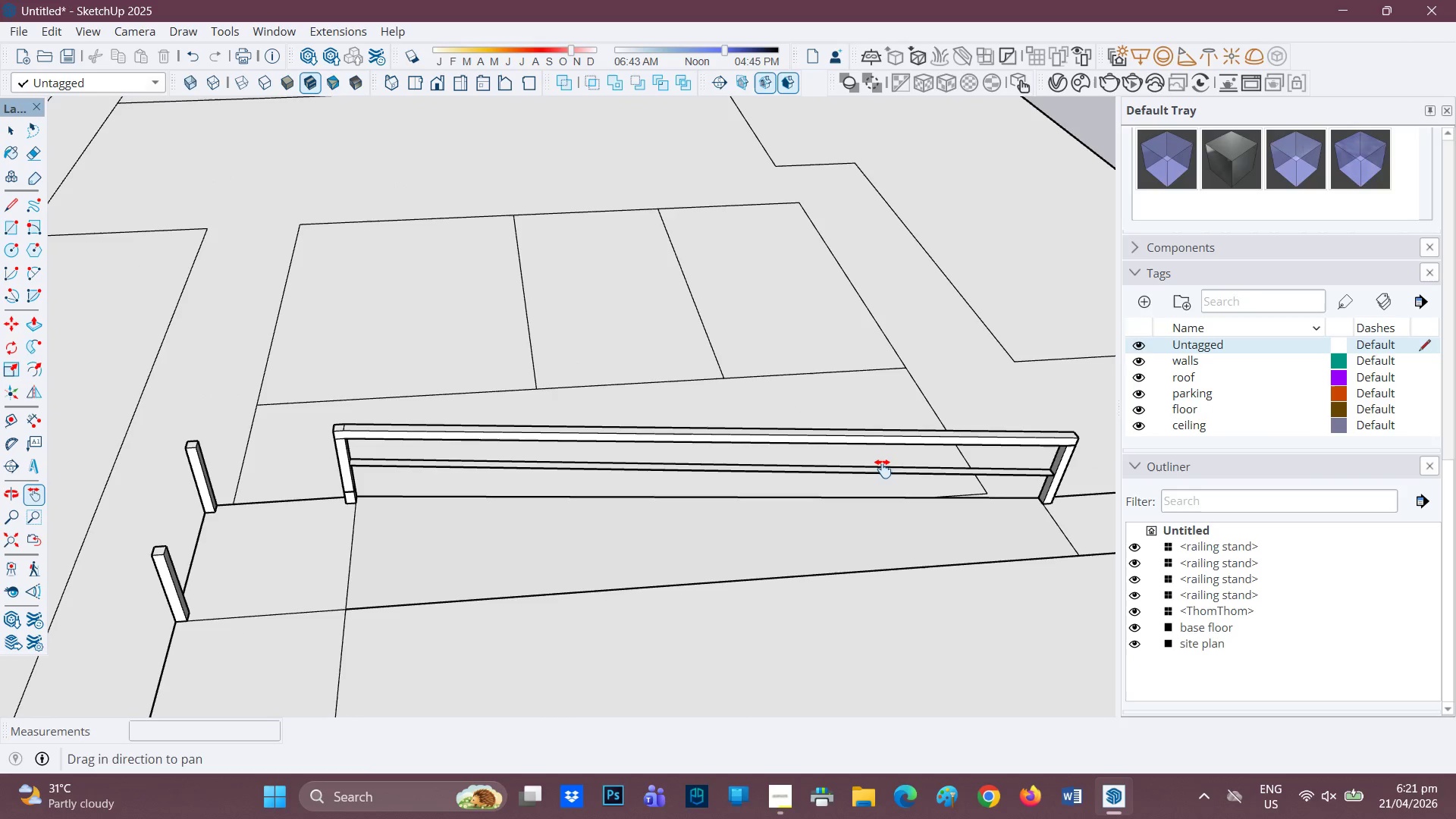 
left_click_drag(start_coordinate=[883, 468], to_coordinate=[639, 456])
 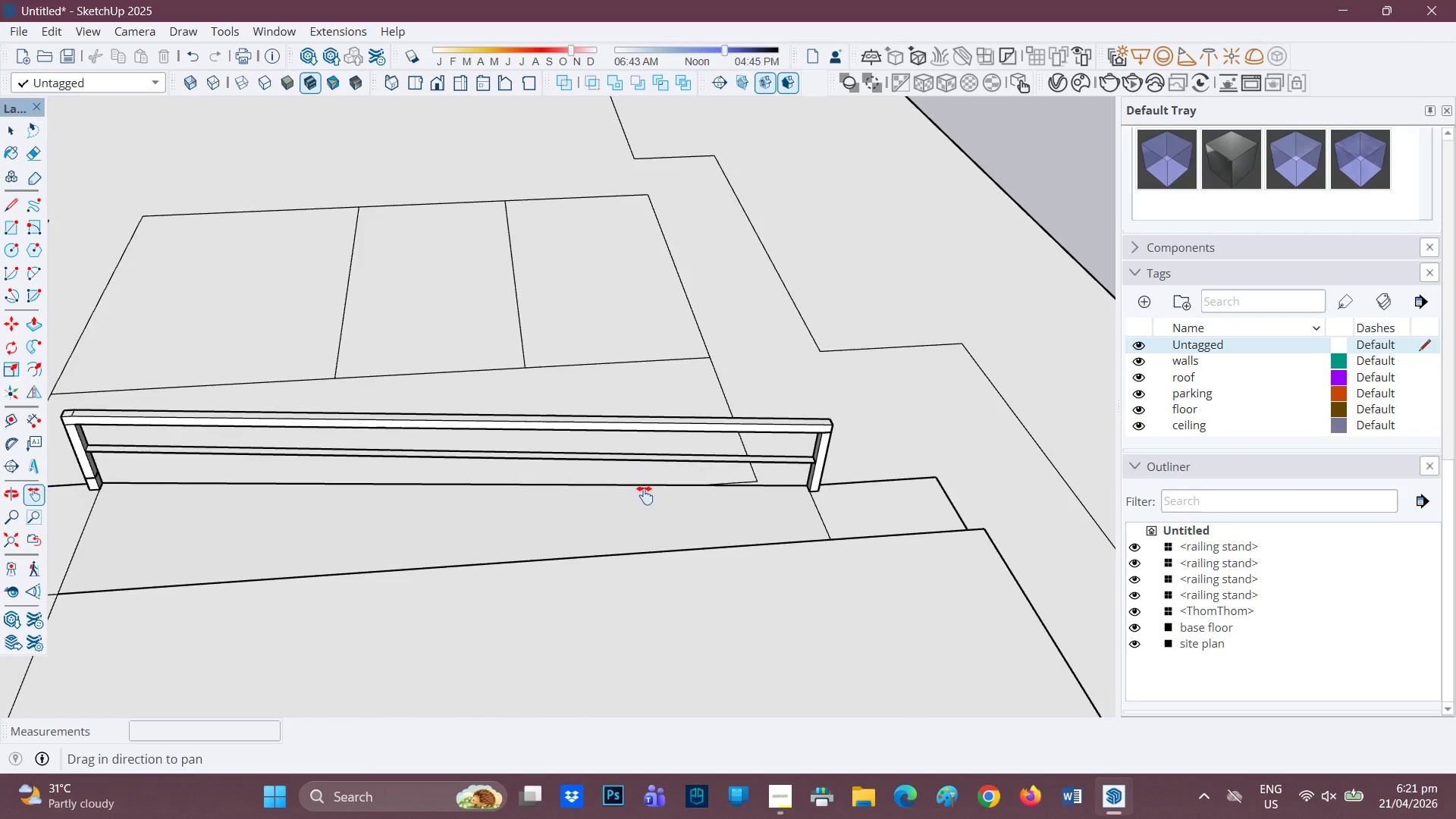 
scroll: coordinate [883, 478], scroll_direction: down, amount: 2.0
 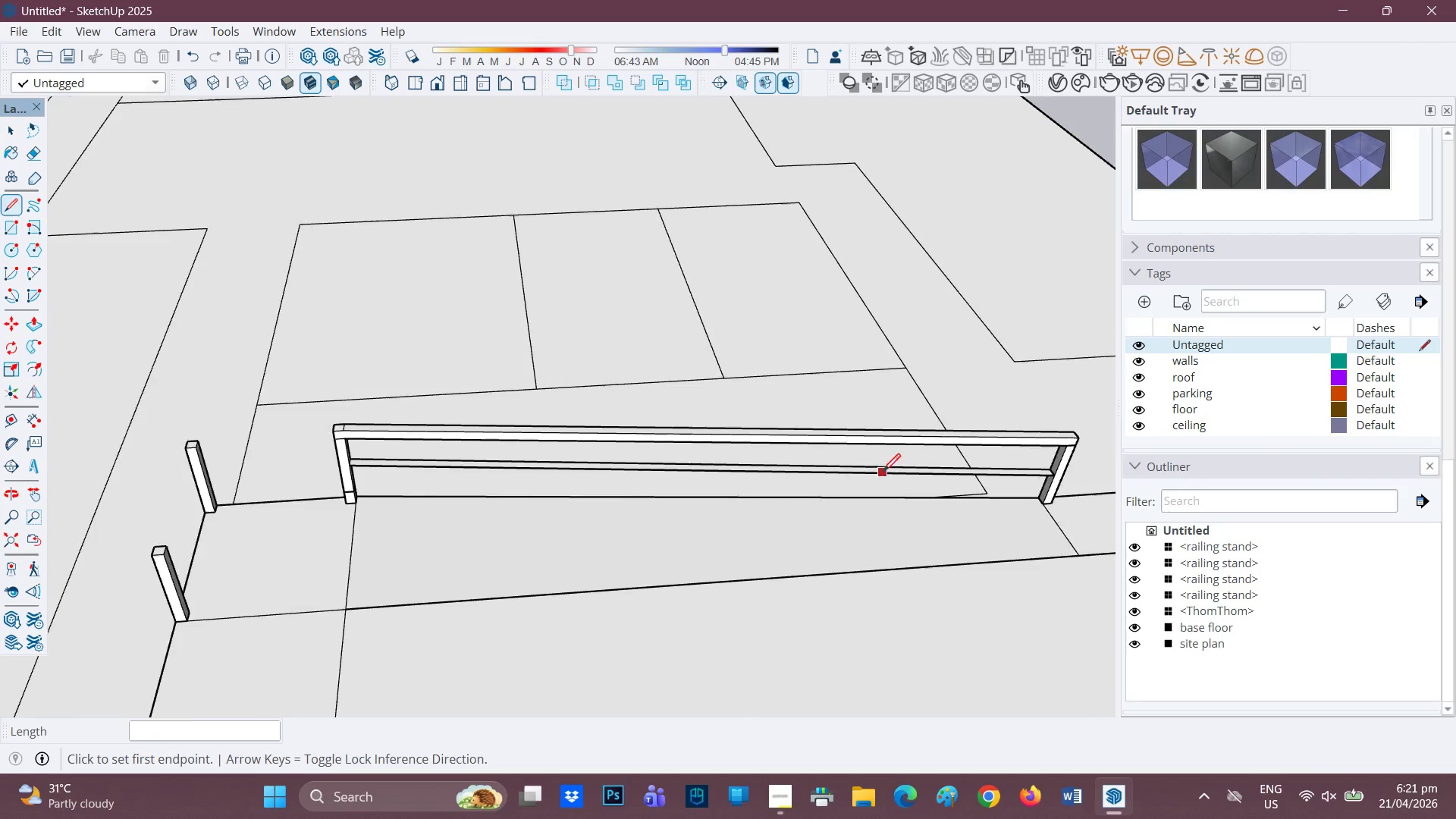 
scroll: coordinate [899, 483], scroll_direction: up, amount: 11.0
 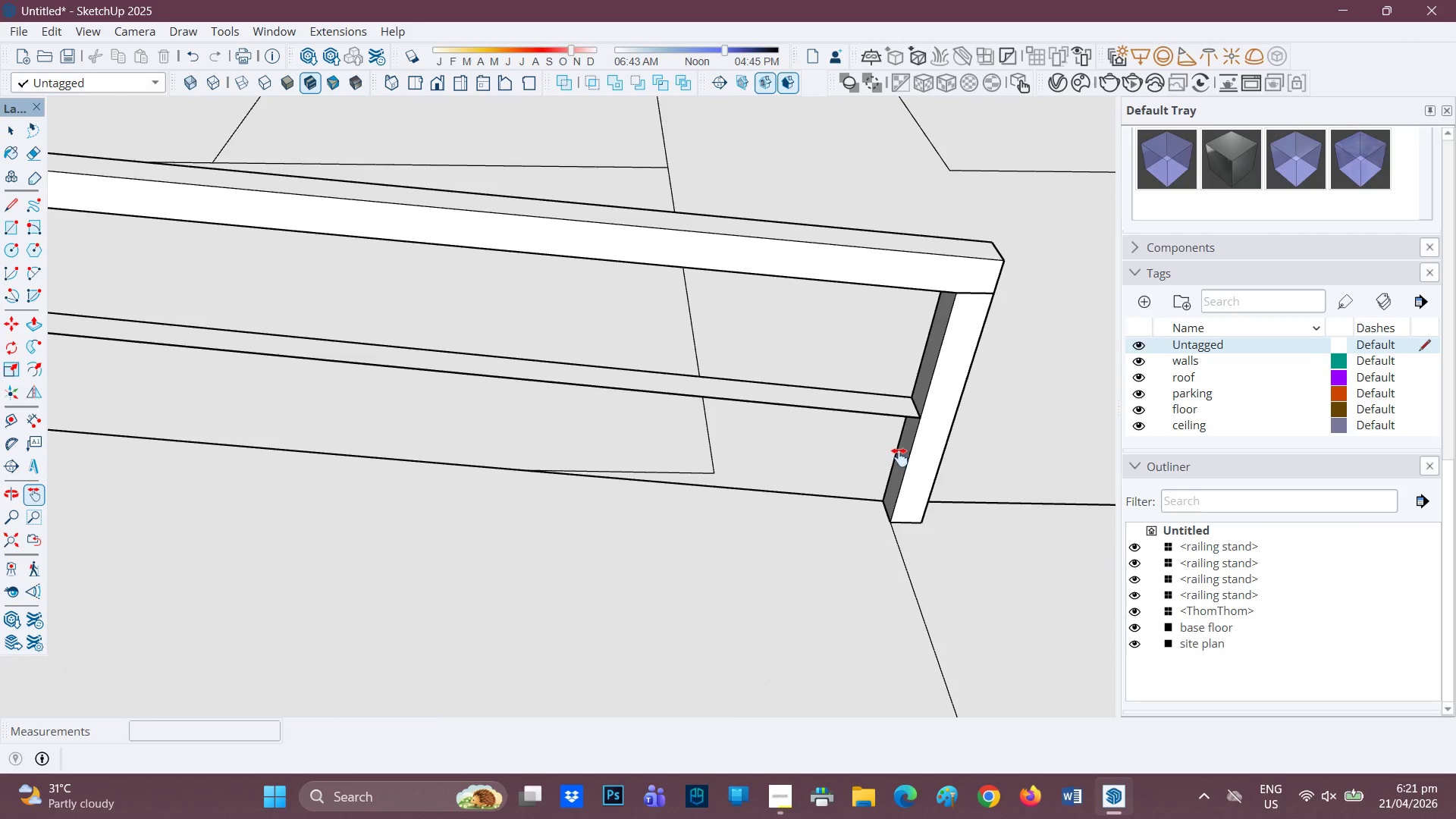 
key(R)
 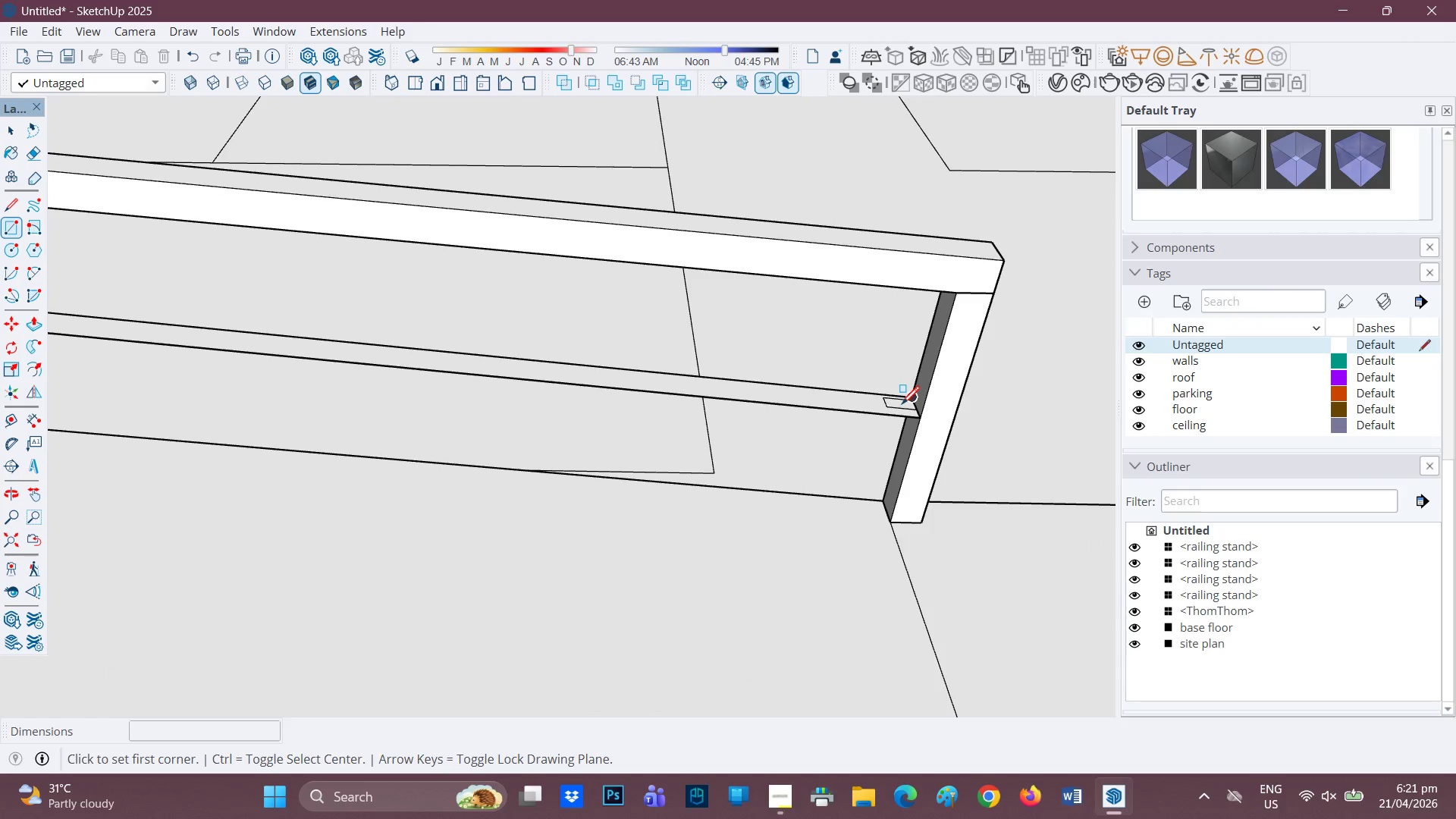 
key(P)
 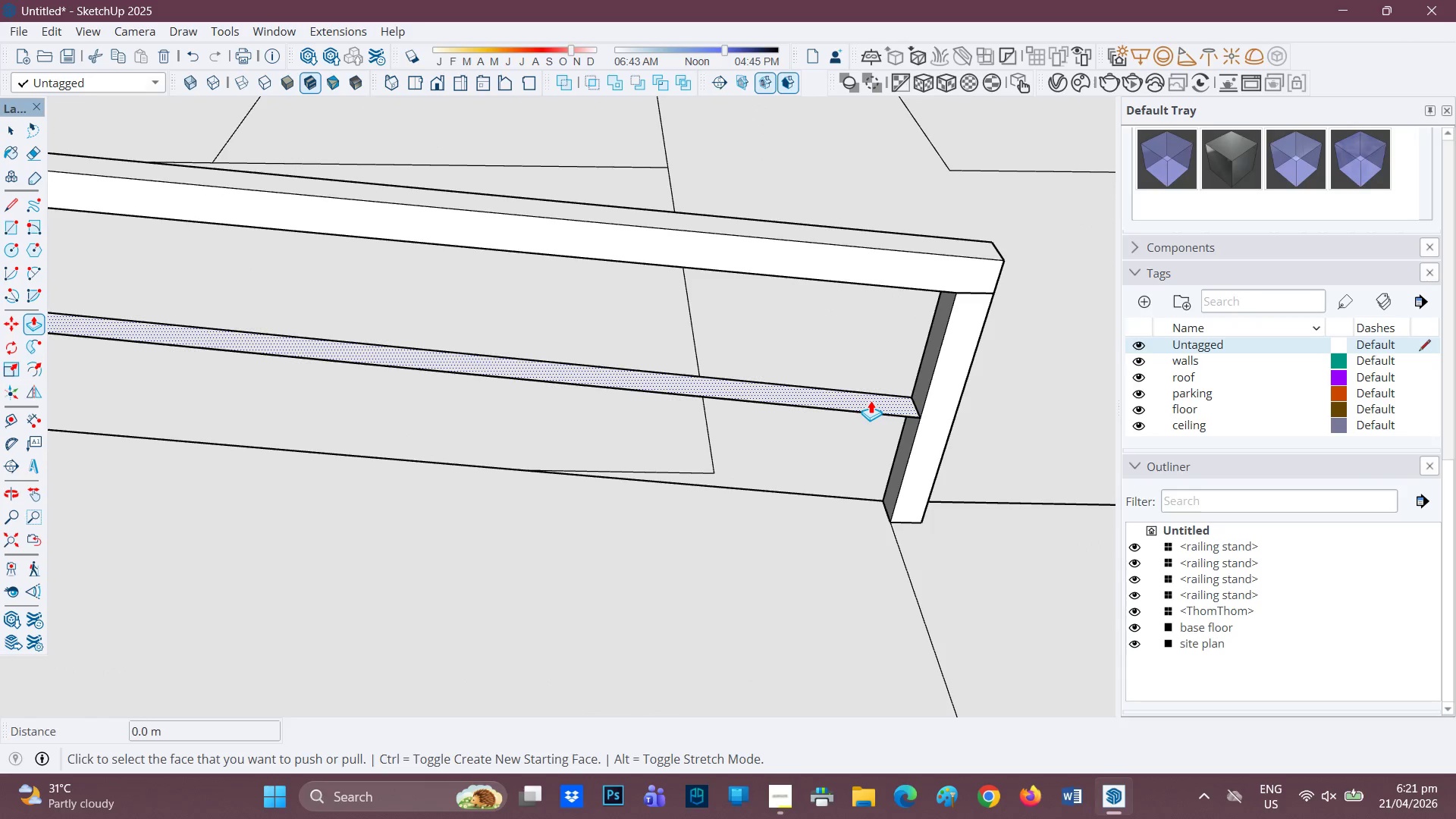 
left_click([871, 400])
 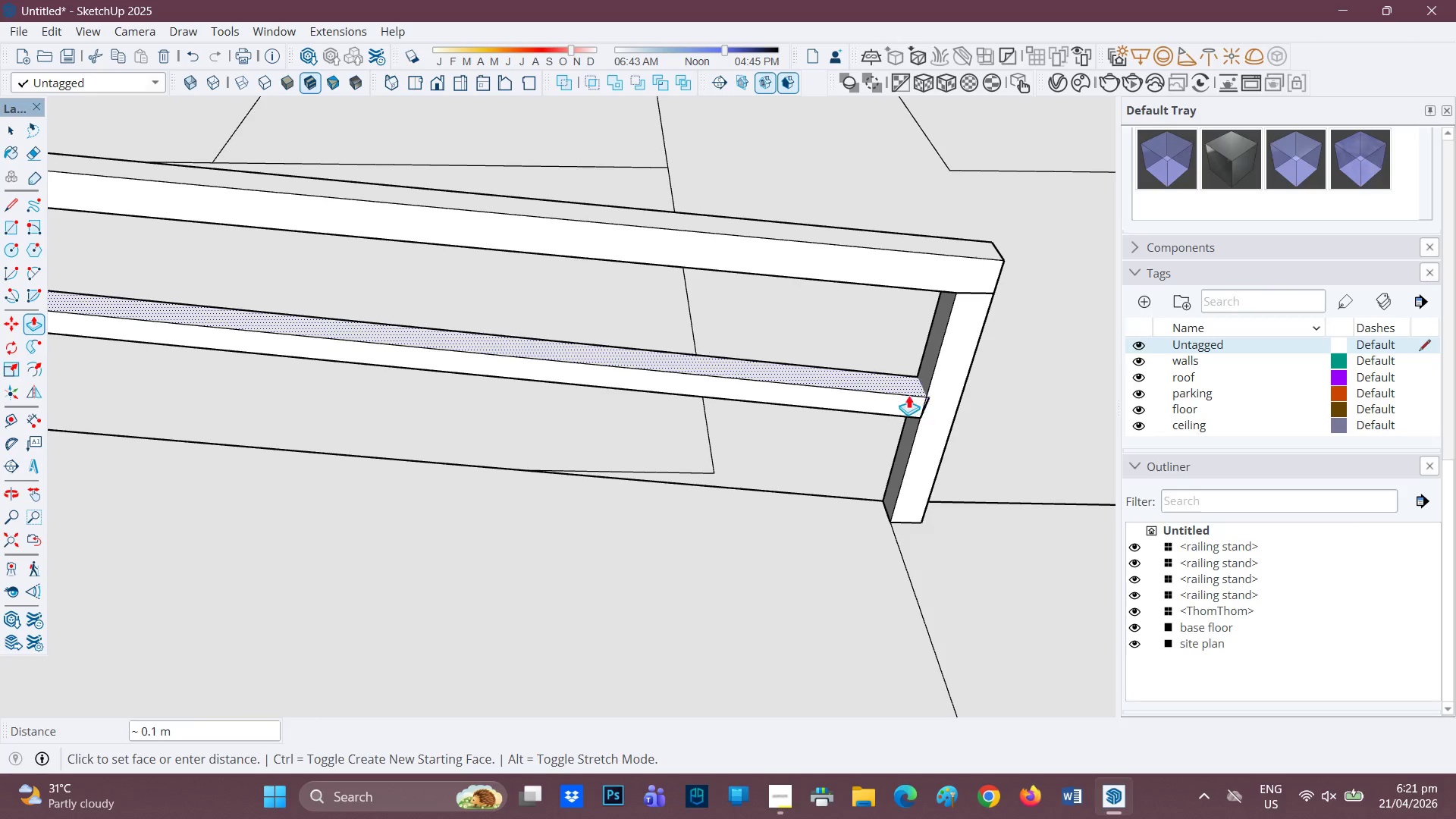 
key(0)
 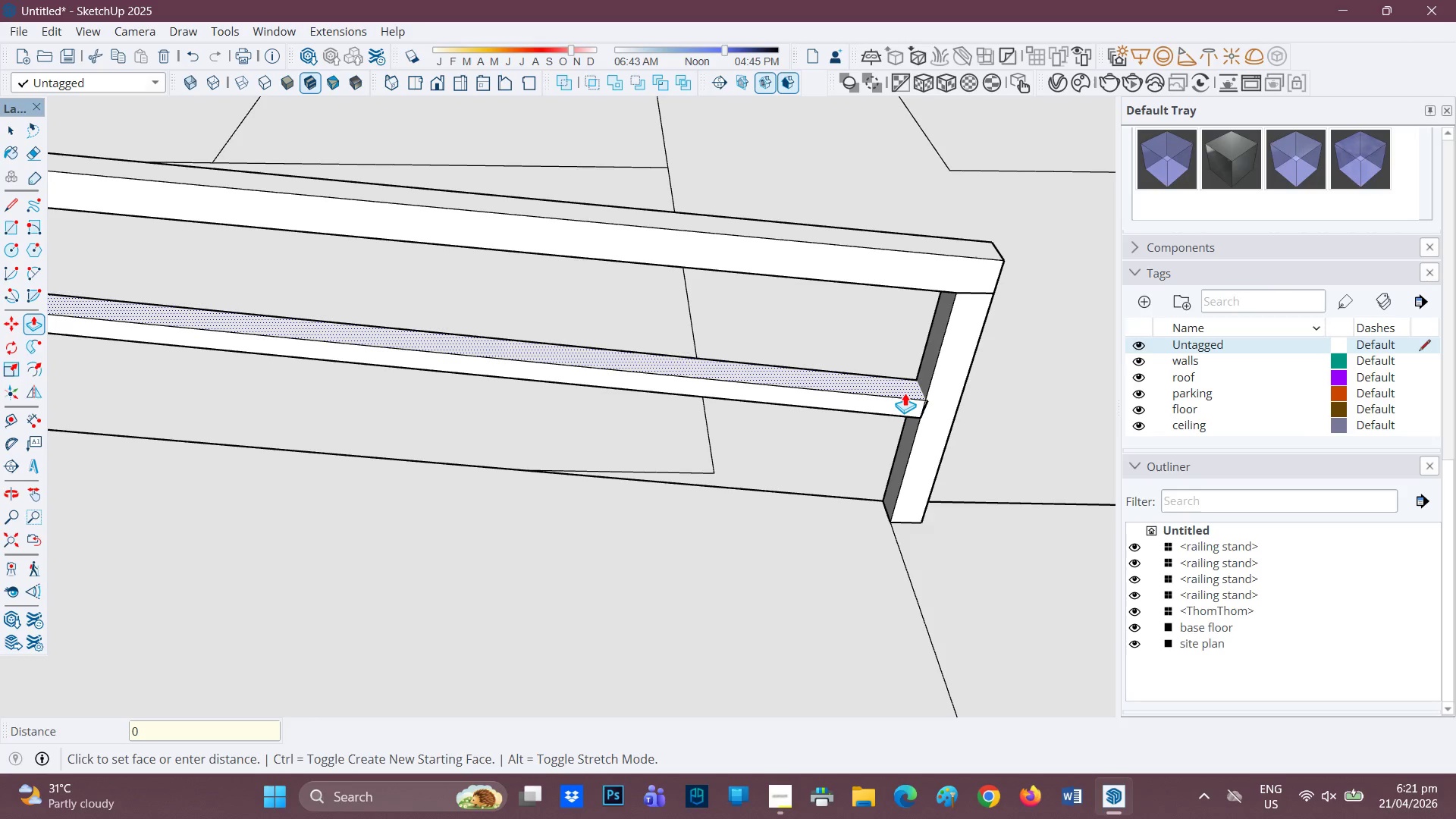 
key(Period)
 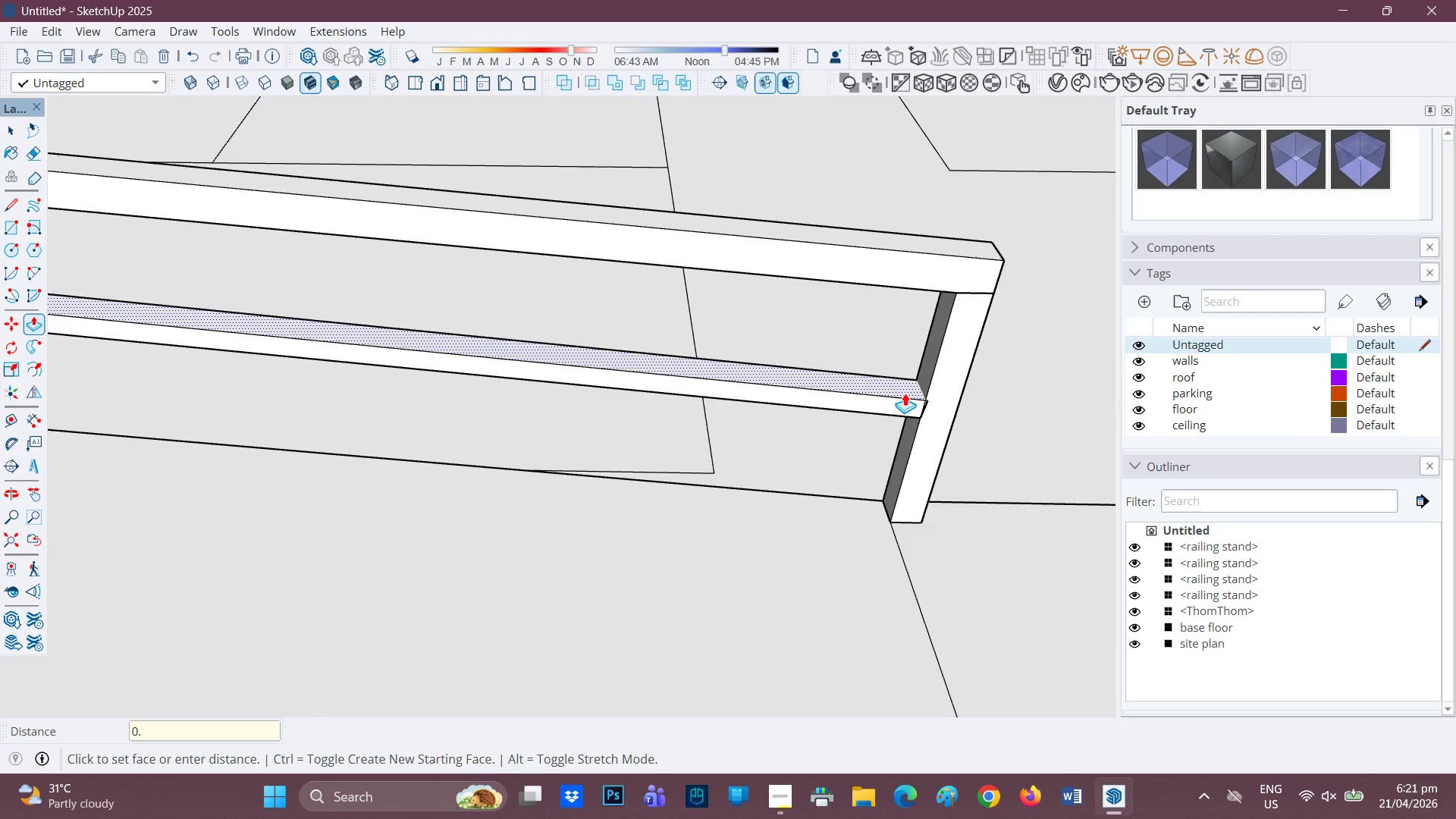 
key(Backspace)
 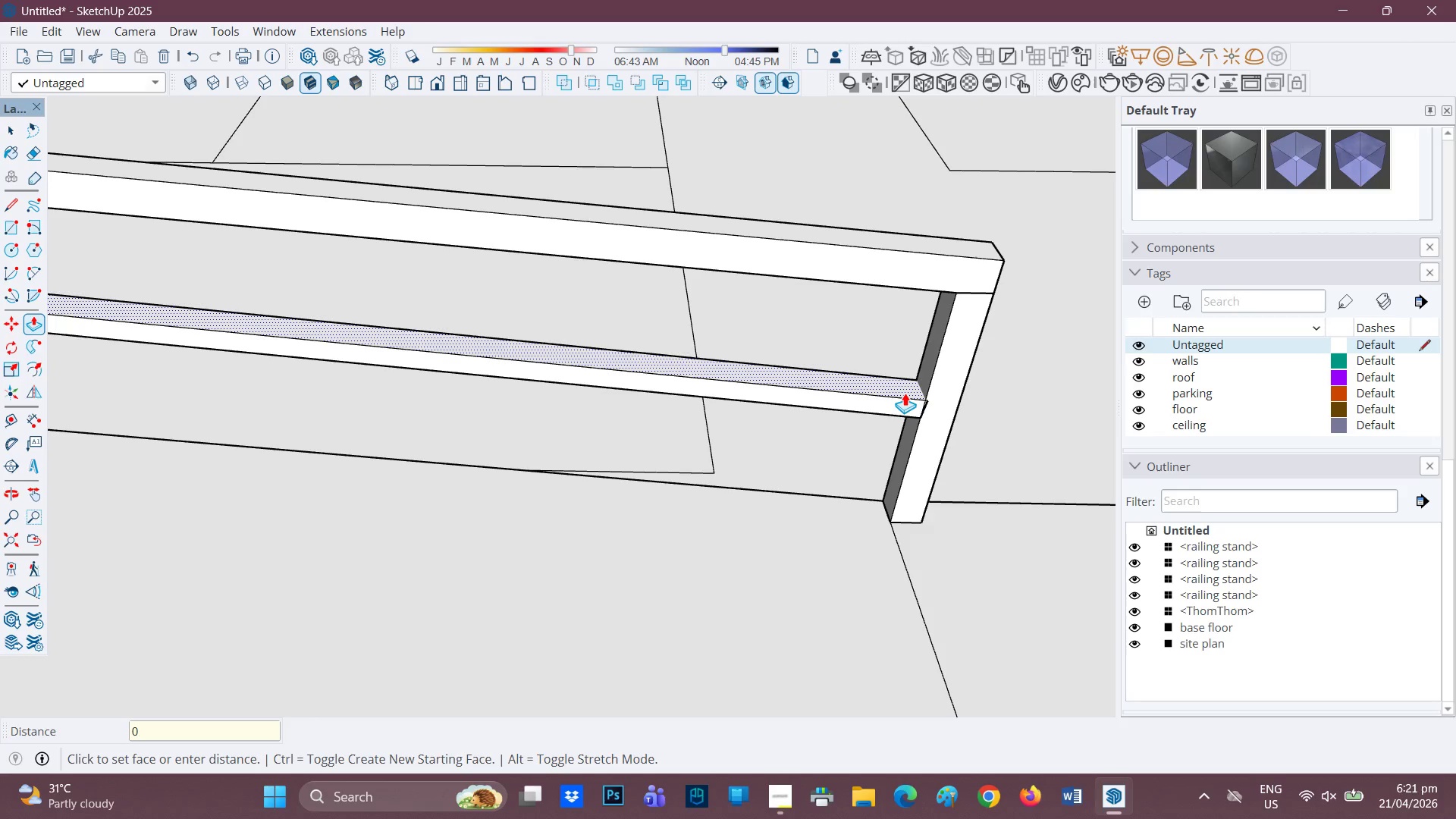 
key(Backspace)
 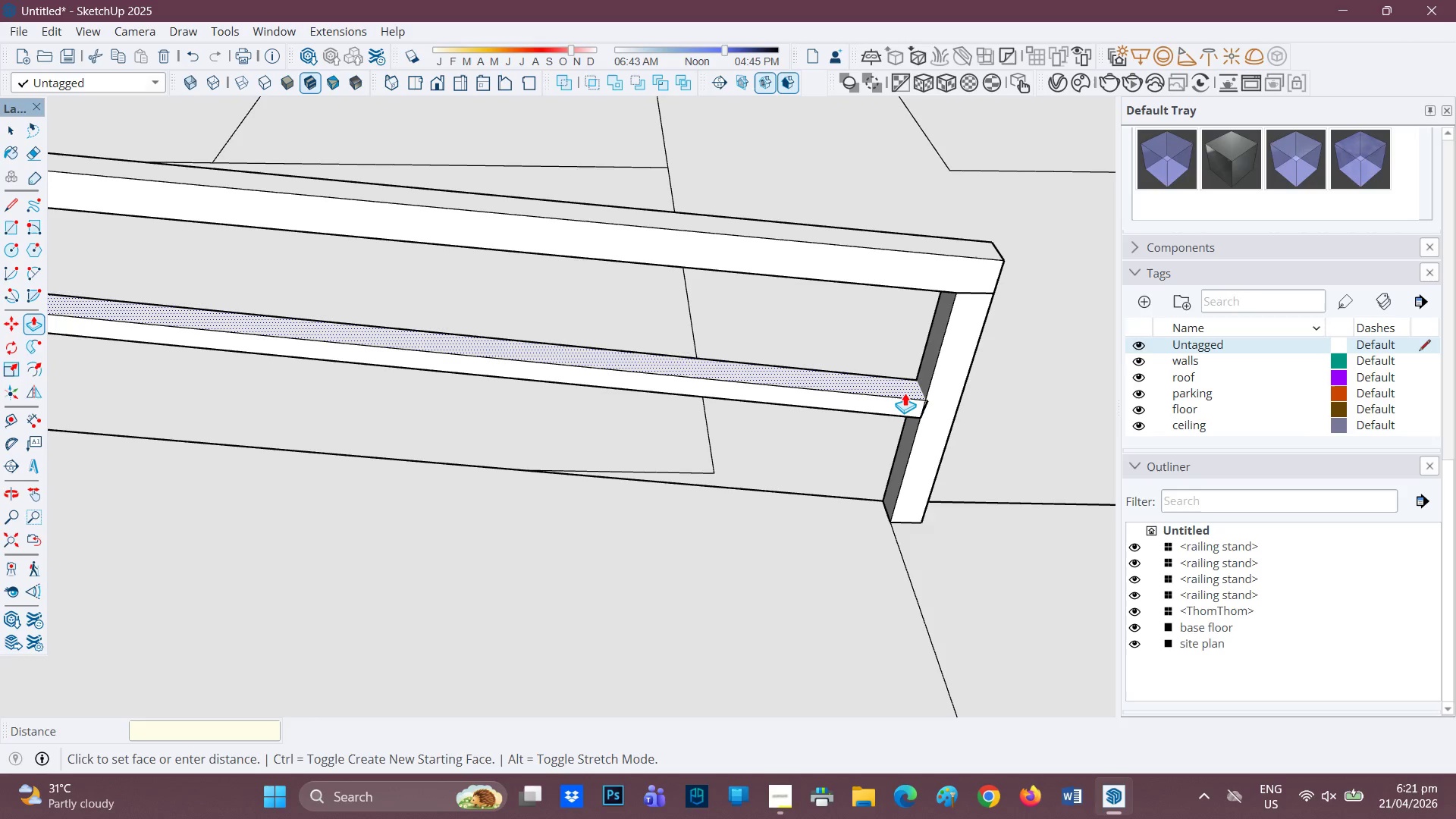 
key(Period)
 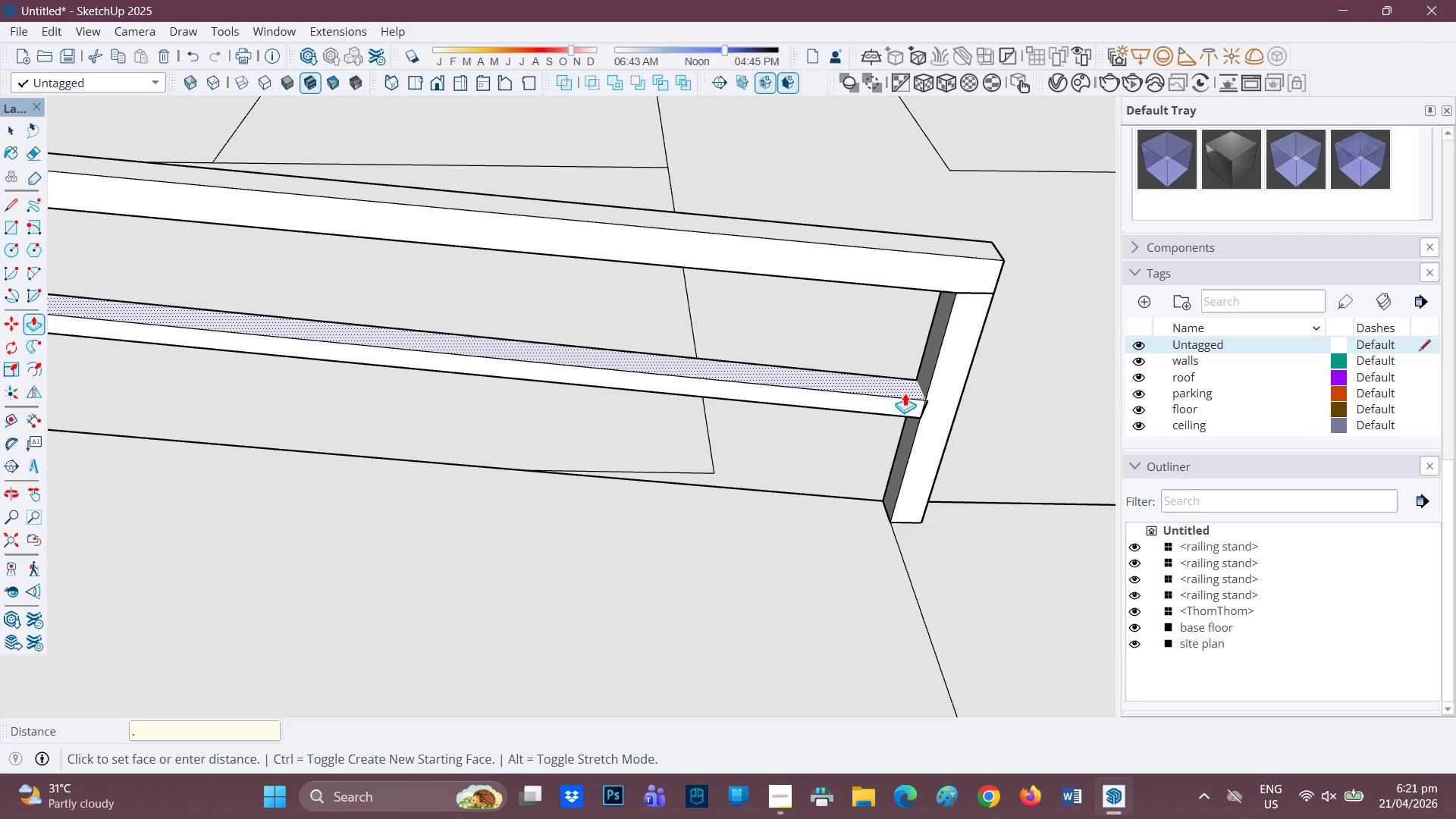 
key(1)
 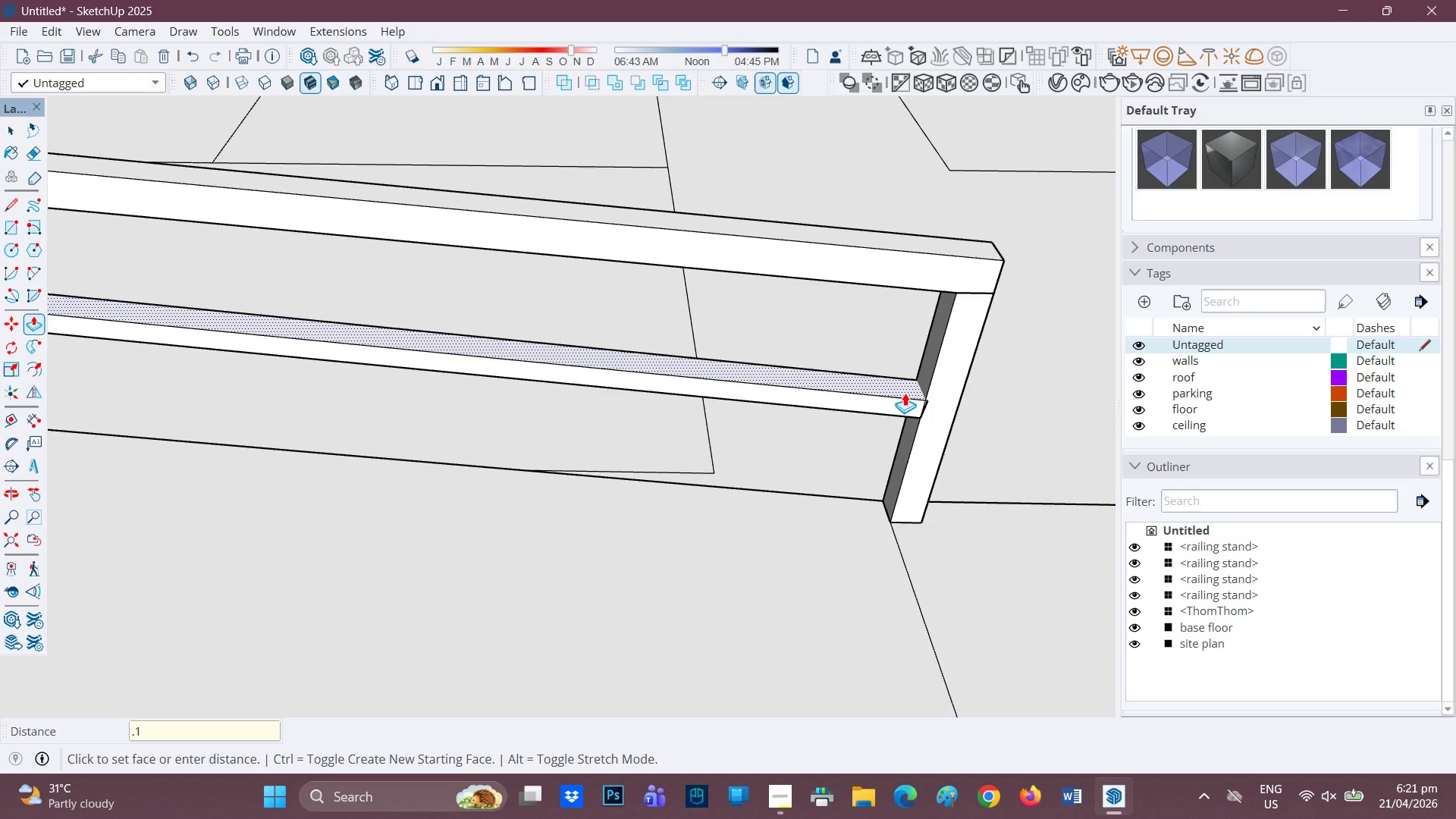 
key(Enter)
 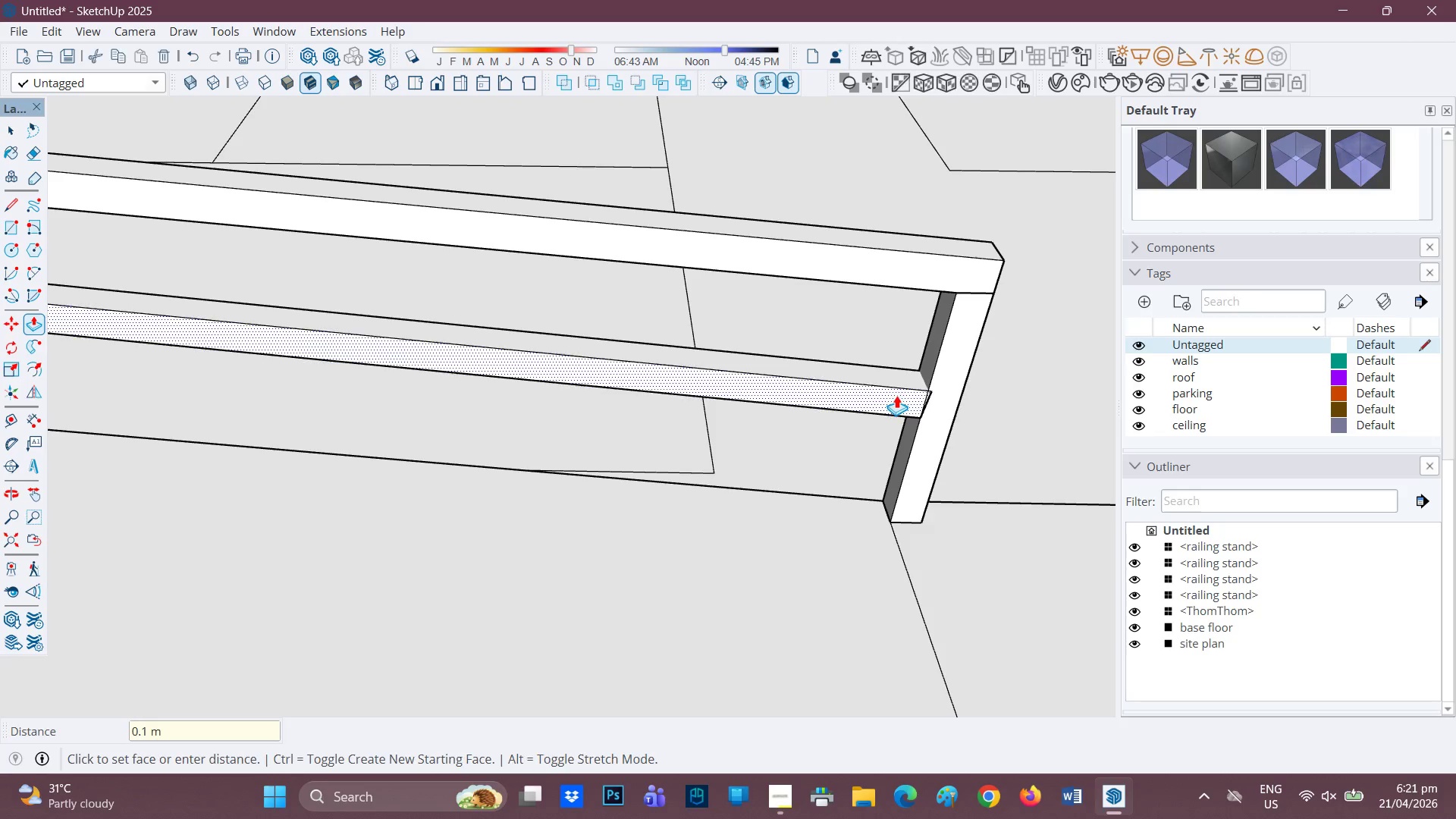 
scroll: coordinate [926, 387], scroll_direction: up, amount: 3.0
 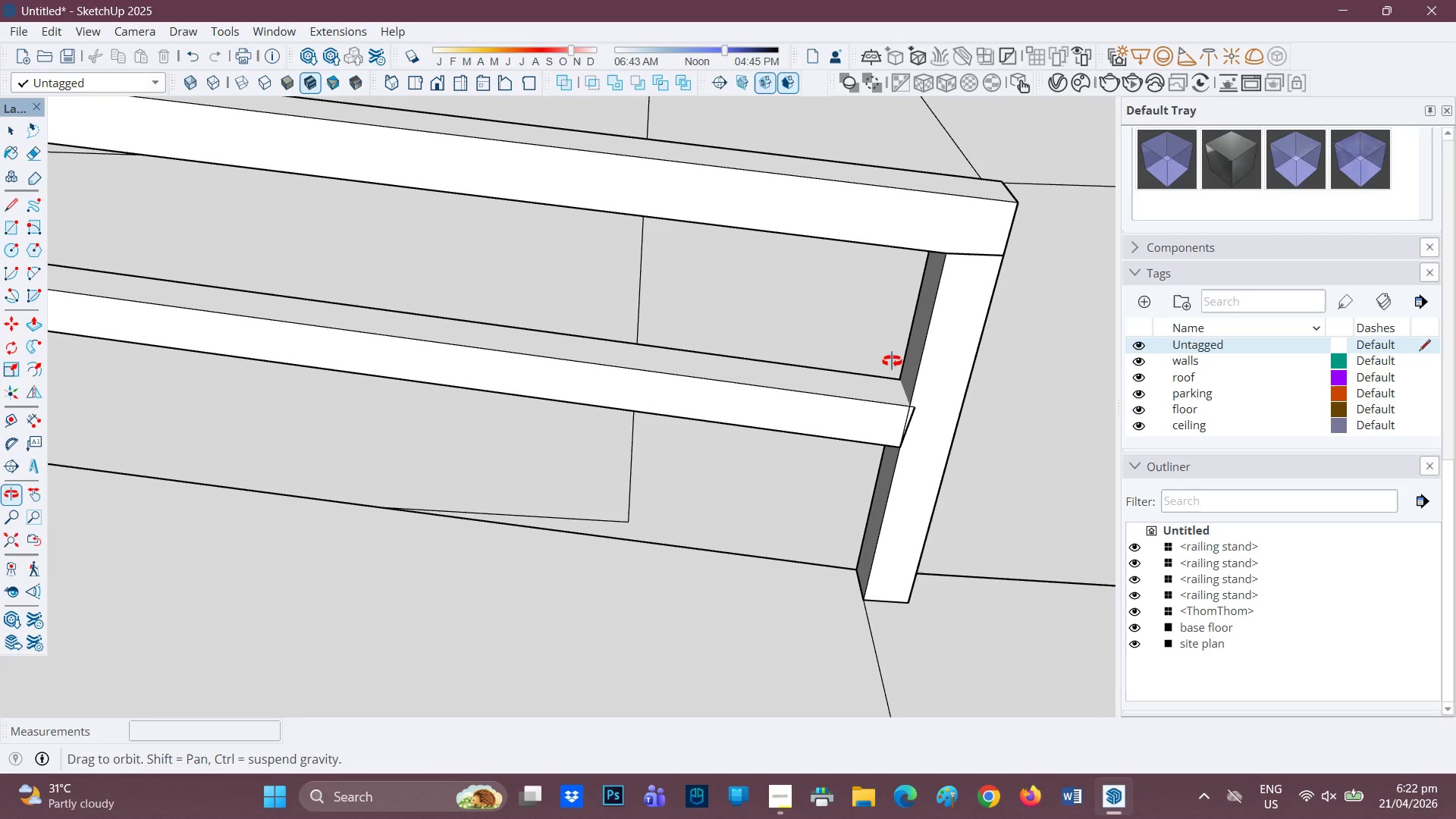 
key(E)
 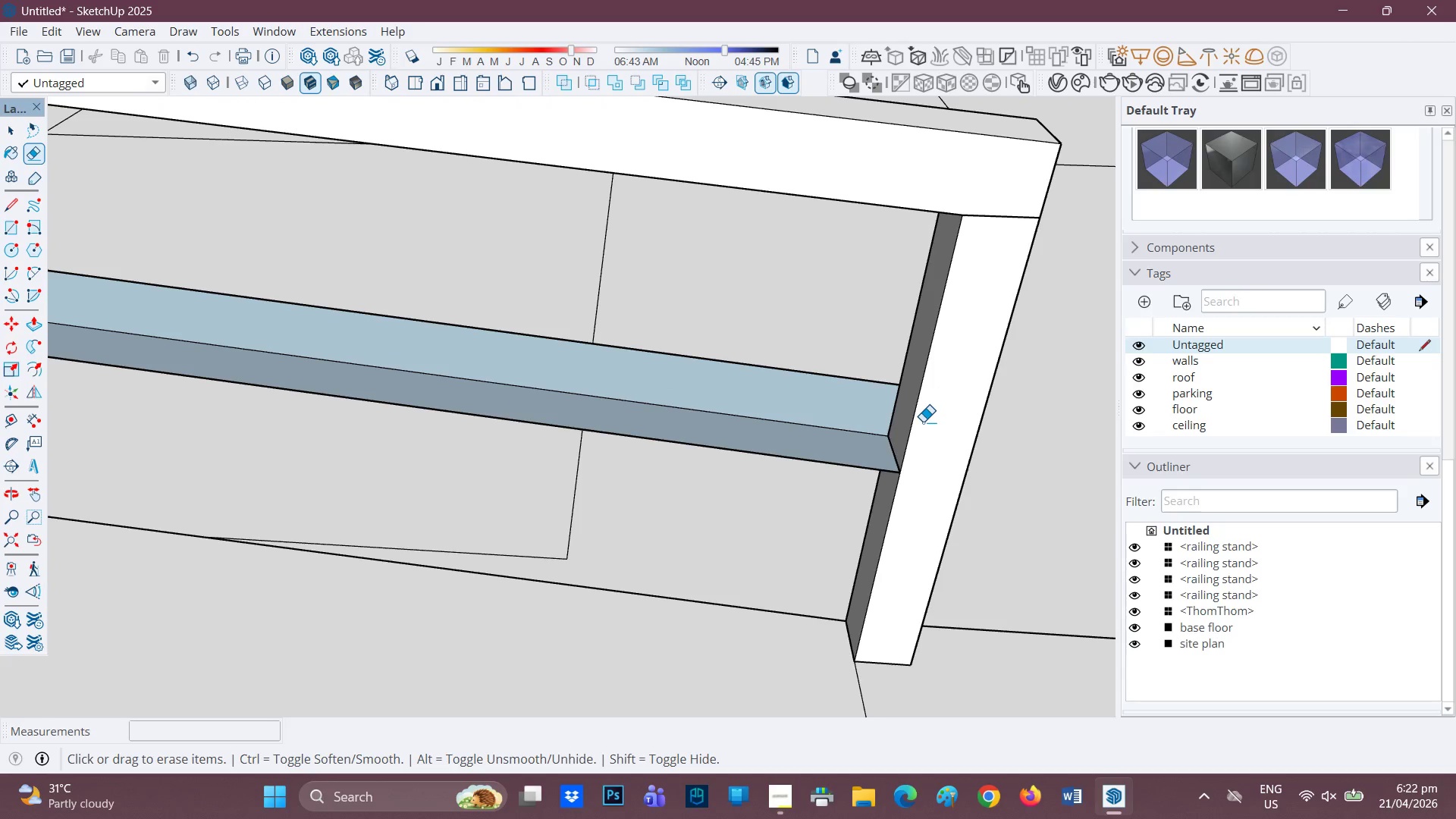 
scroll: coordinate [902, 361], scroll_direction: up, amount: 2.0
 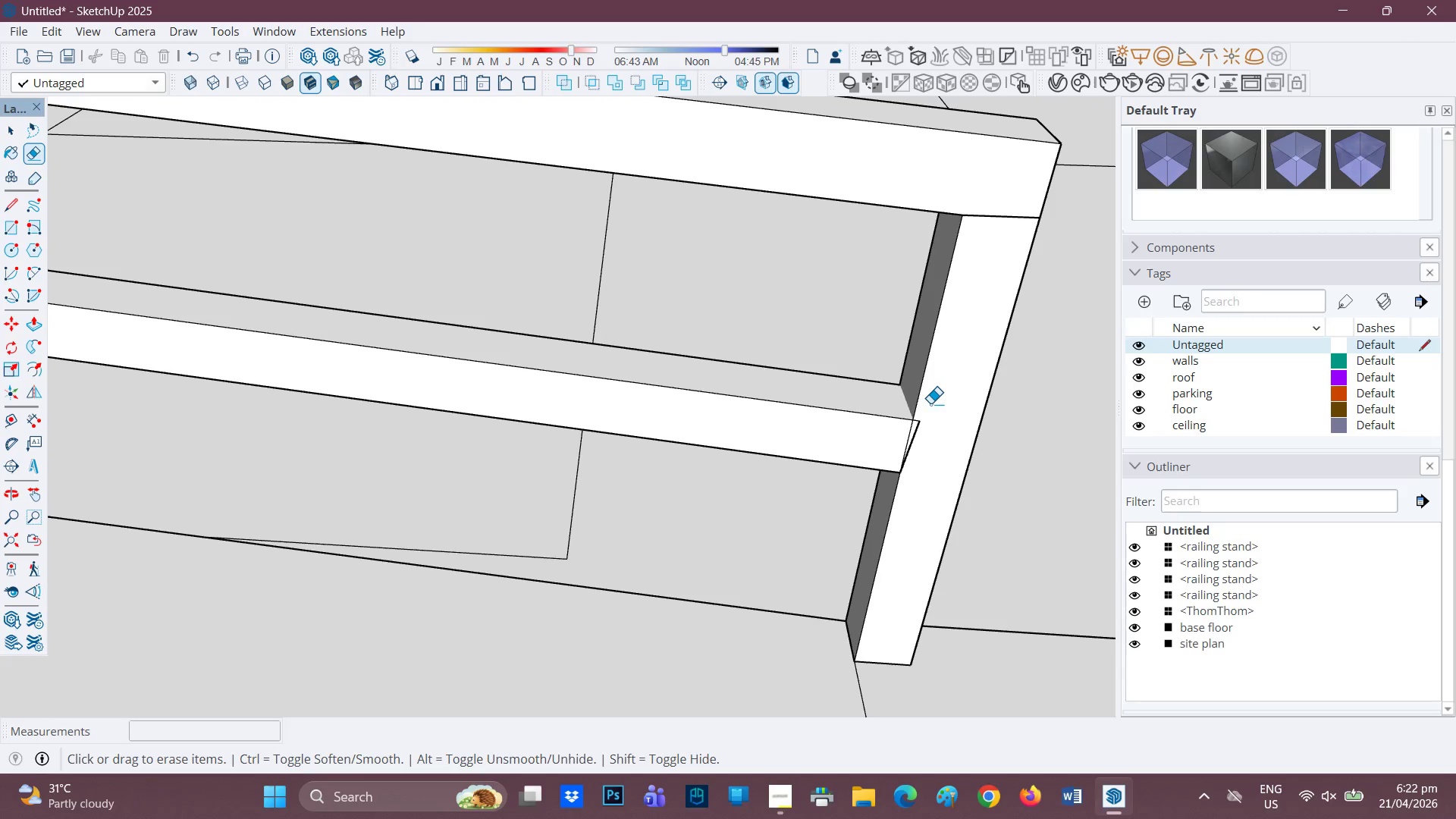 
key(Z)
 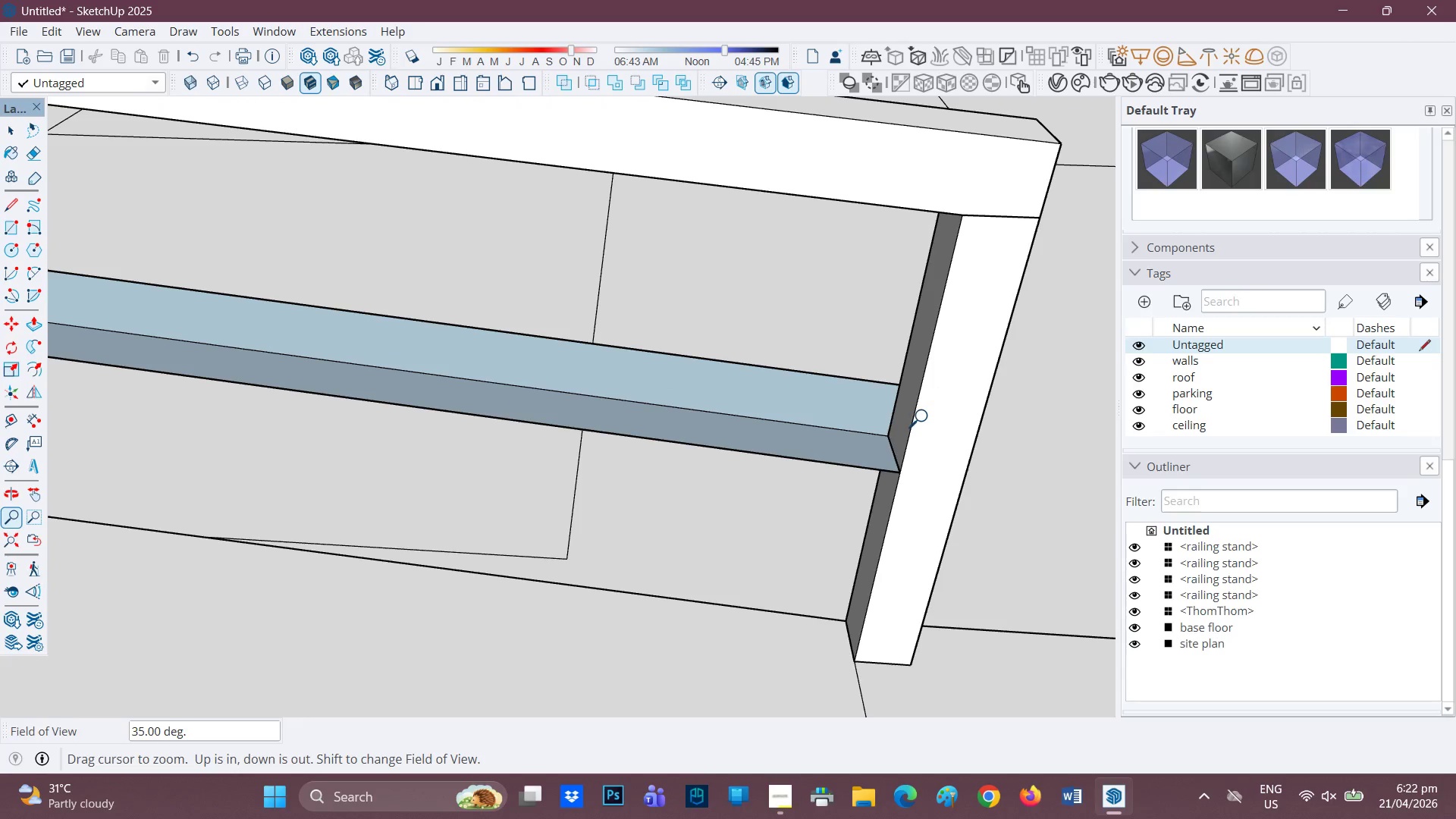 
key(Control+ControlLeft)
 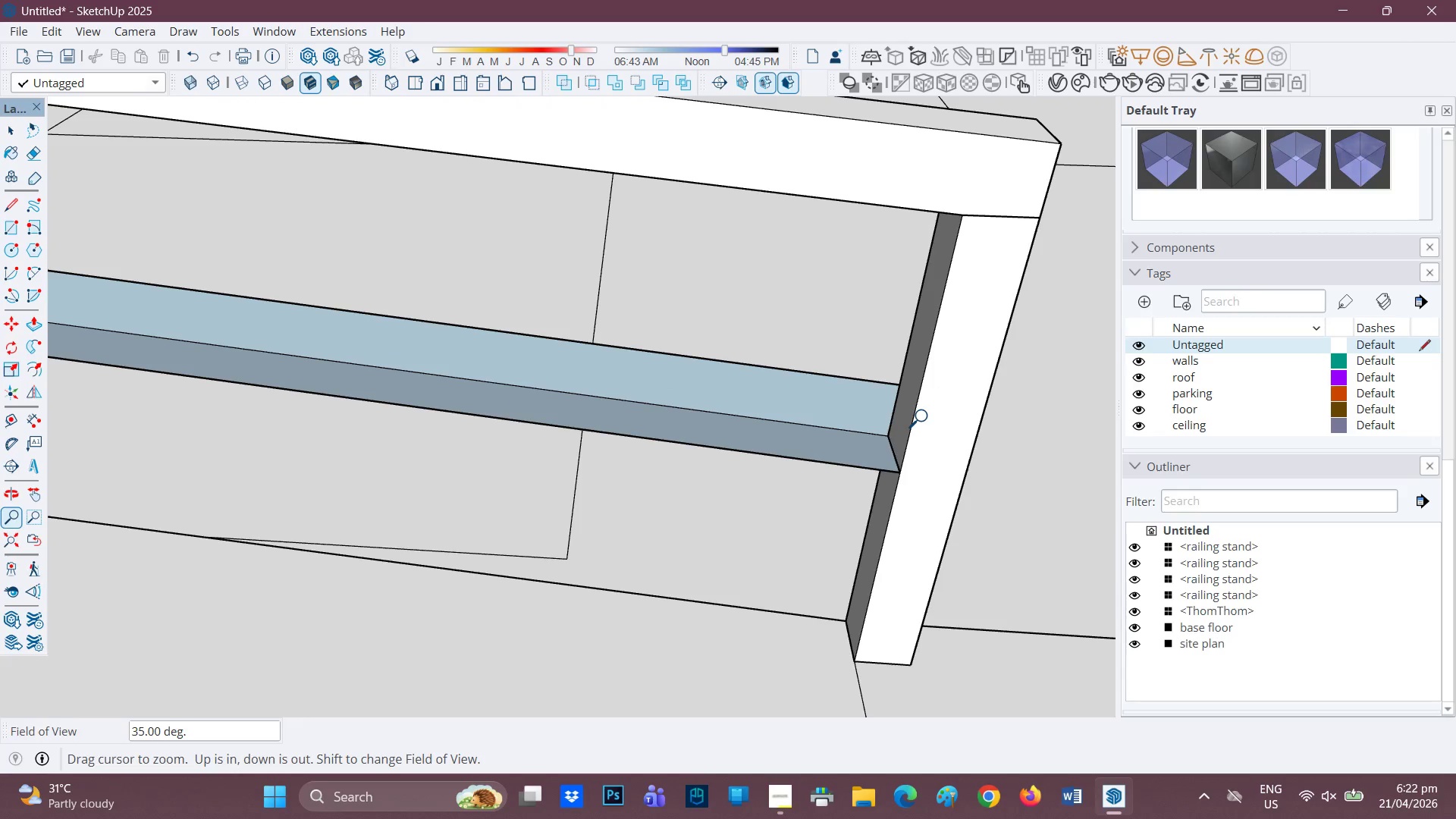 
key(Control+Z)
 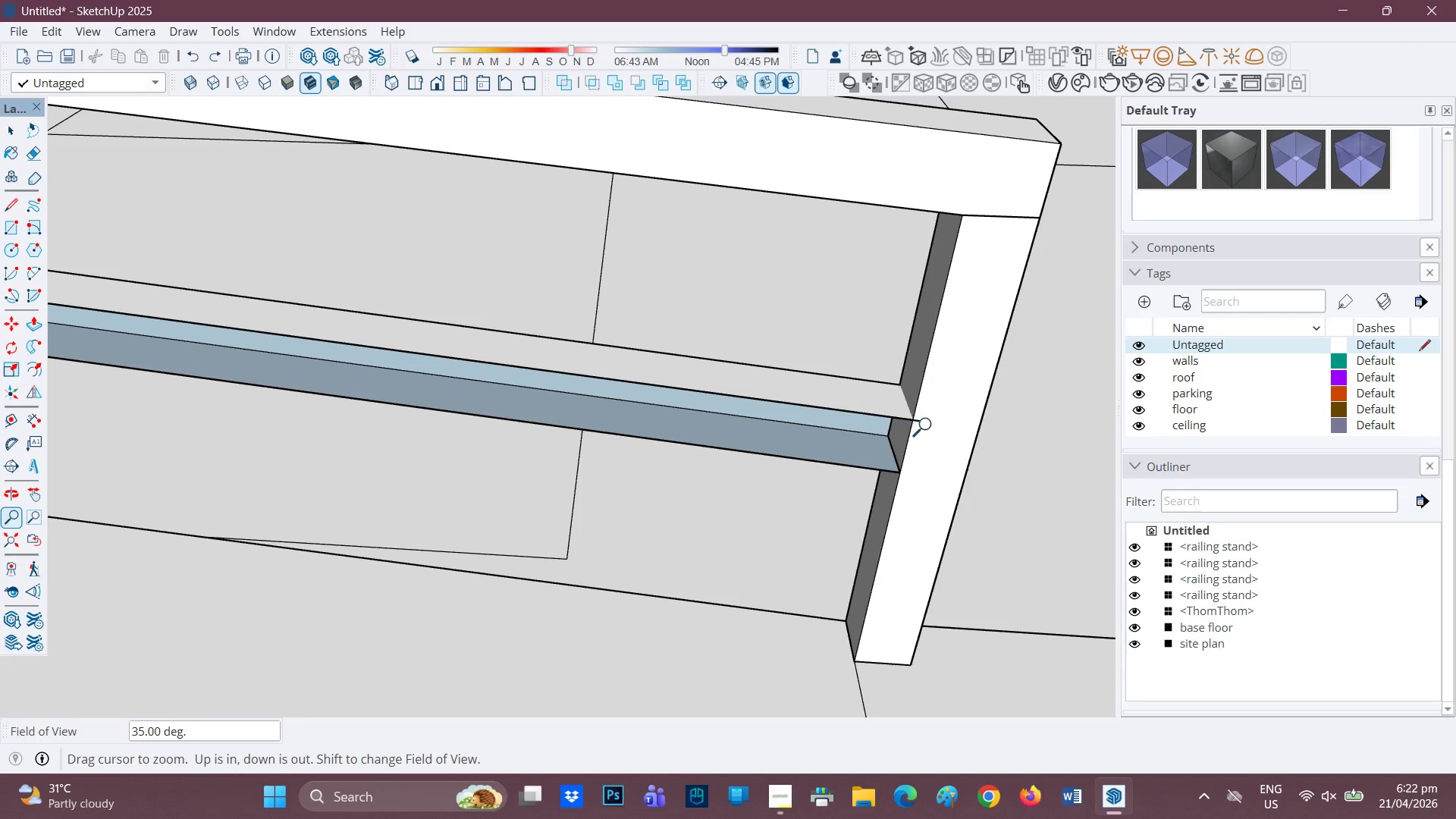 
key(Control+Z)
 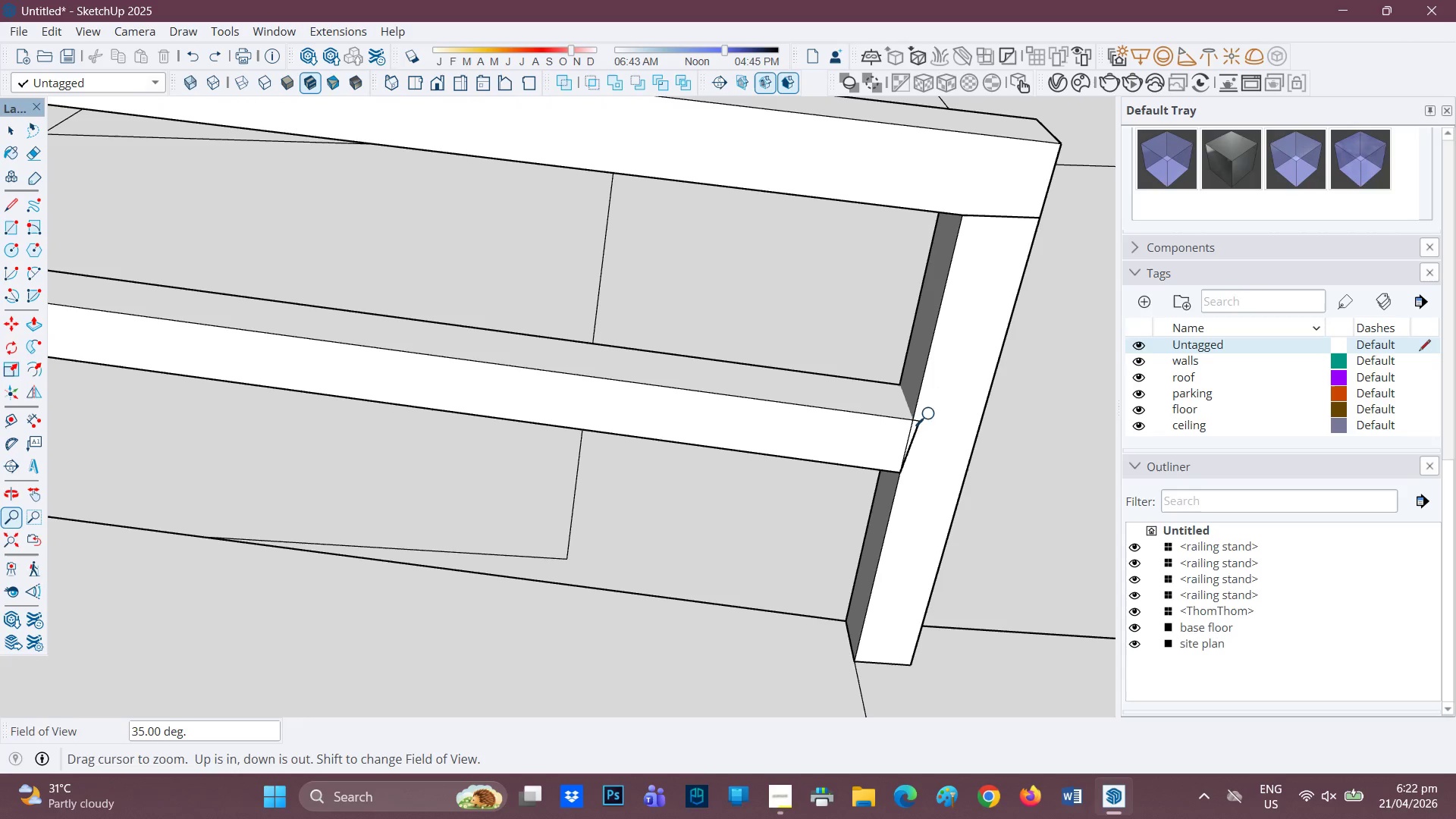 
scroll: coordinate [952, 440], scroll_direction: up, amount: 2.0
 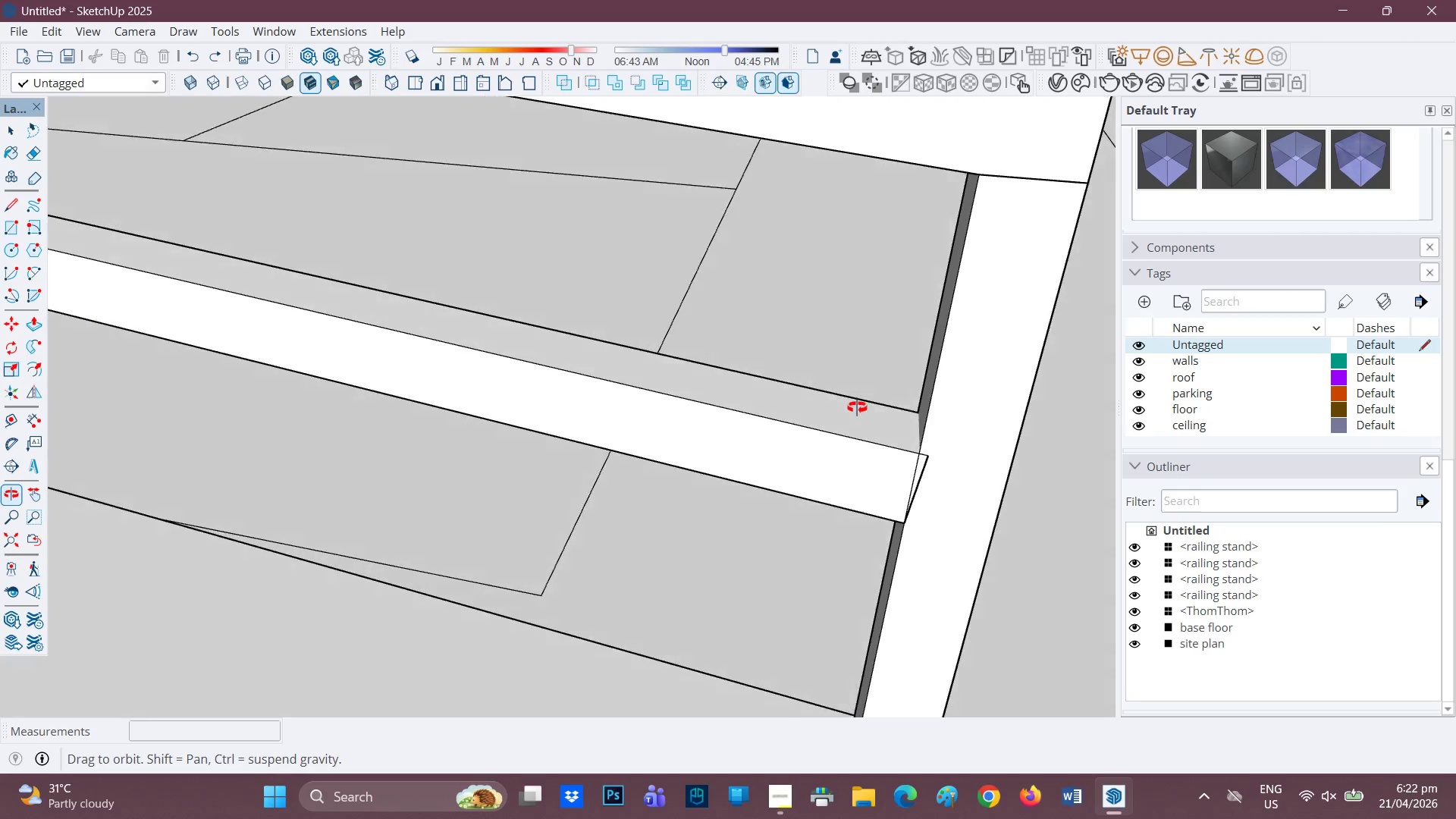 
key(Space)
 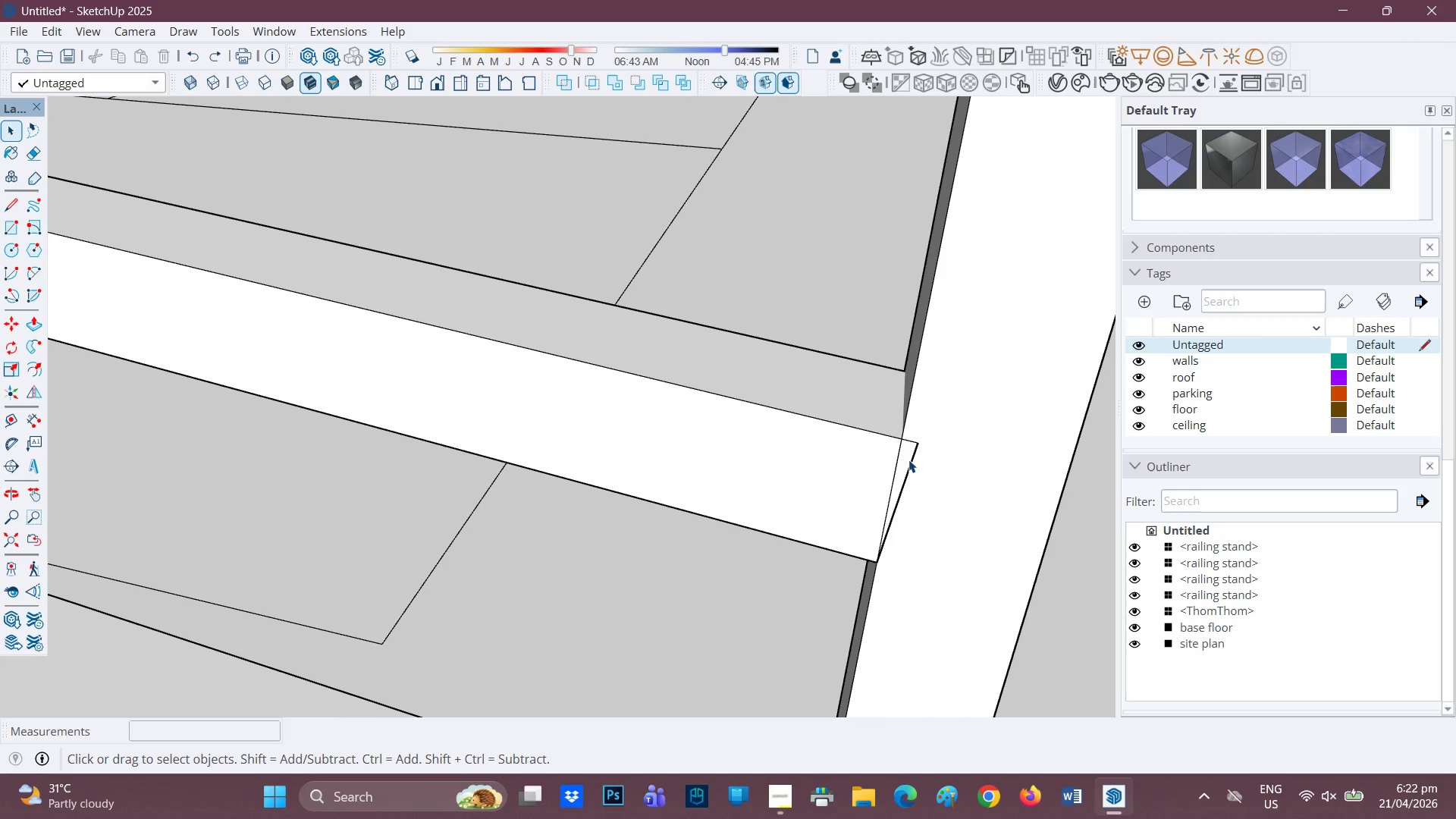 
scroll: coordinate [965, 488], scroll_direction: up, amount: 6.0
 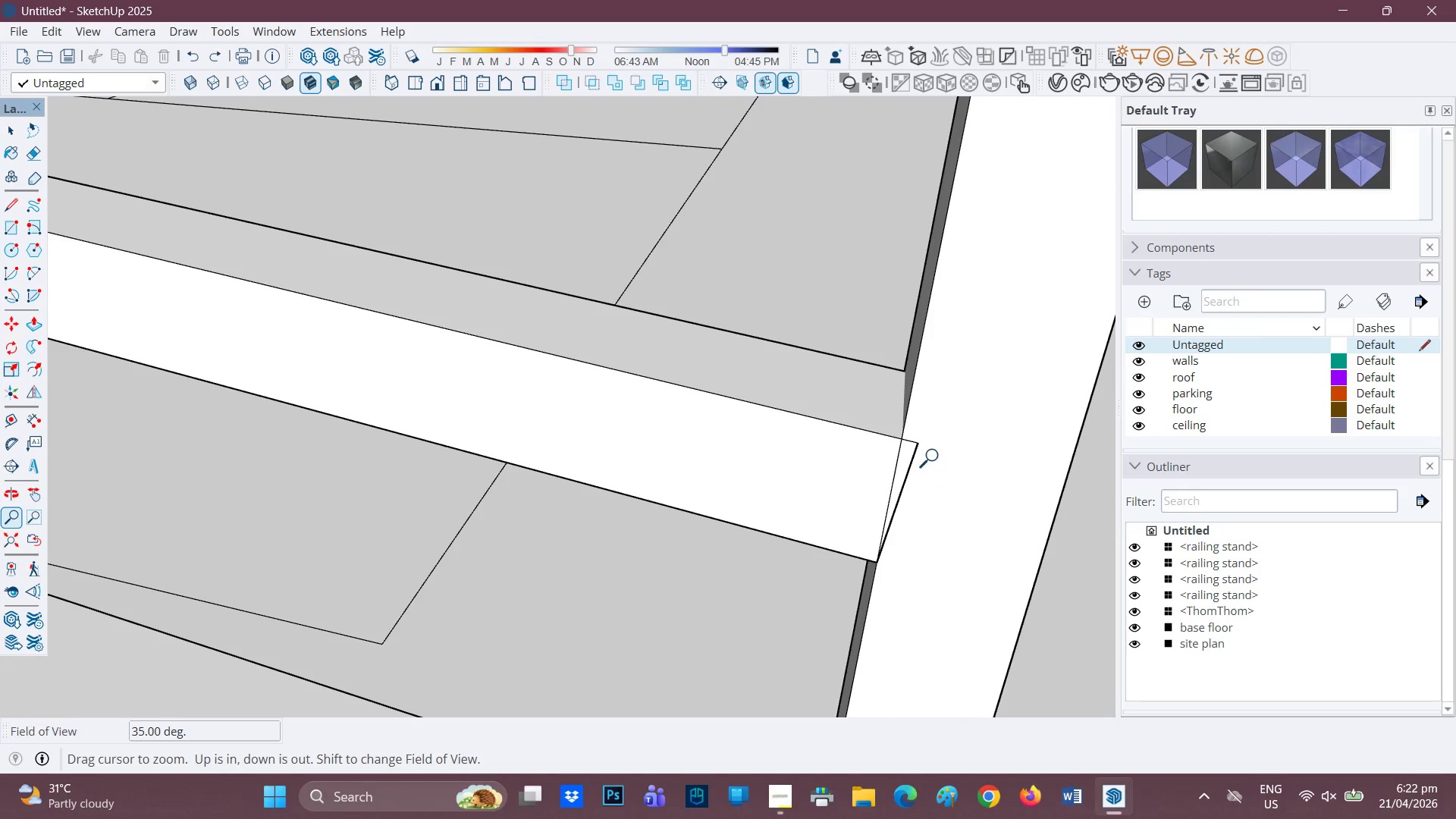 
left_click([908, 457])
 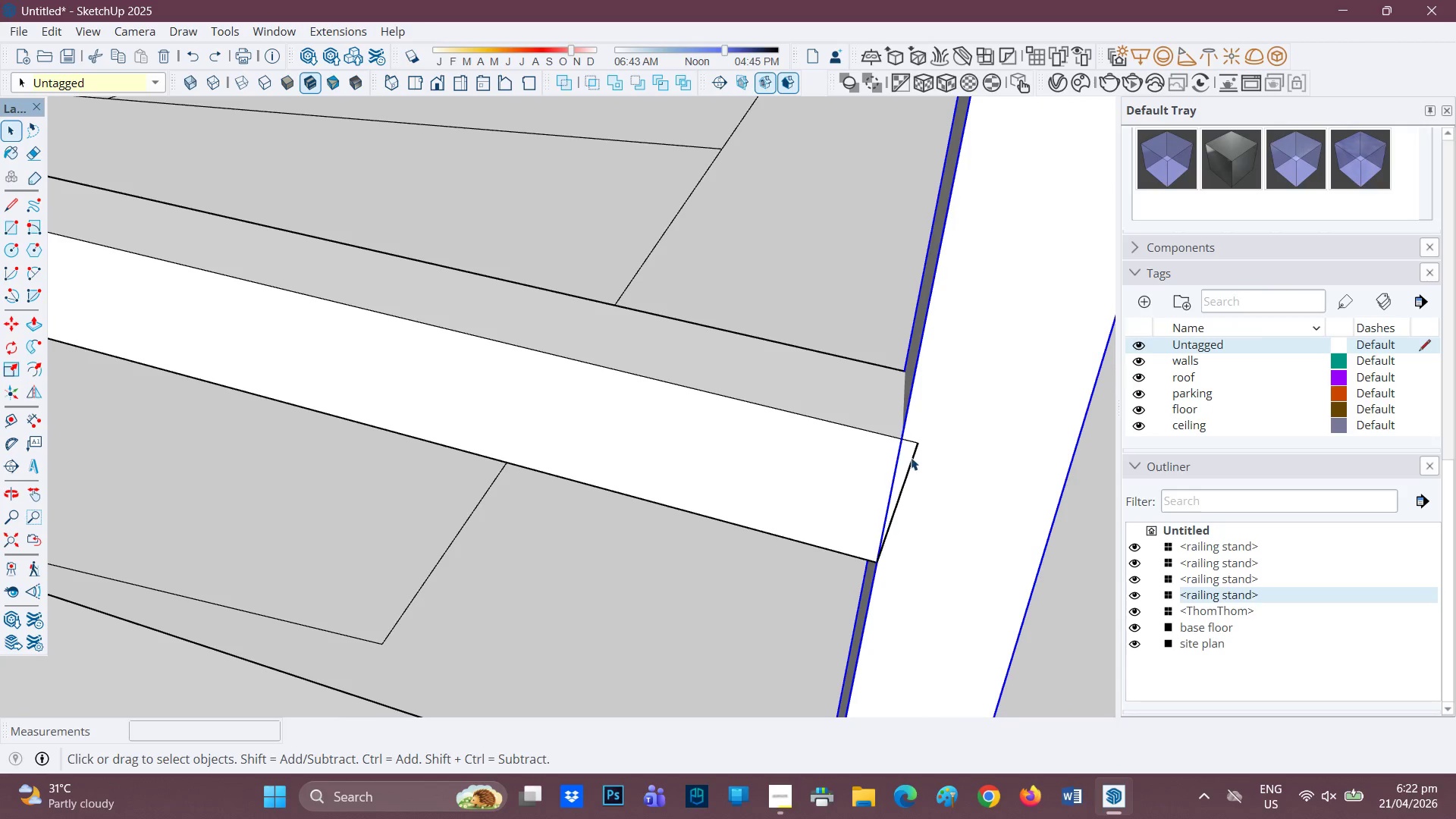 
left_click([911, 457])
 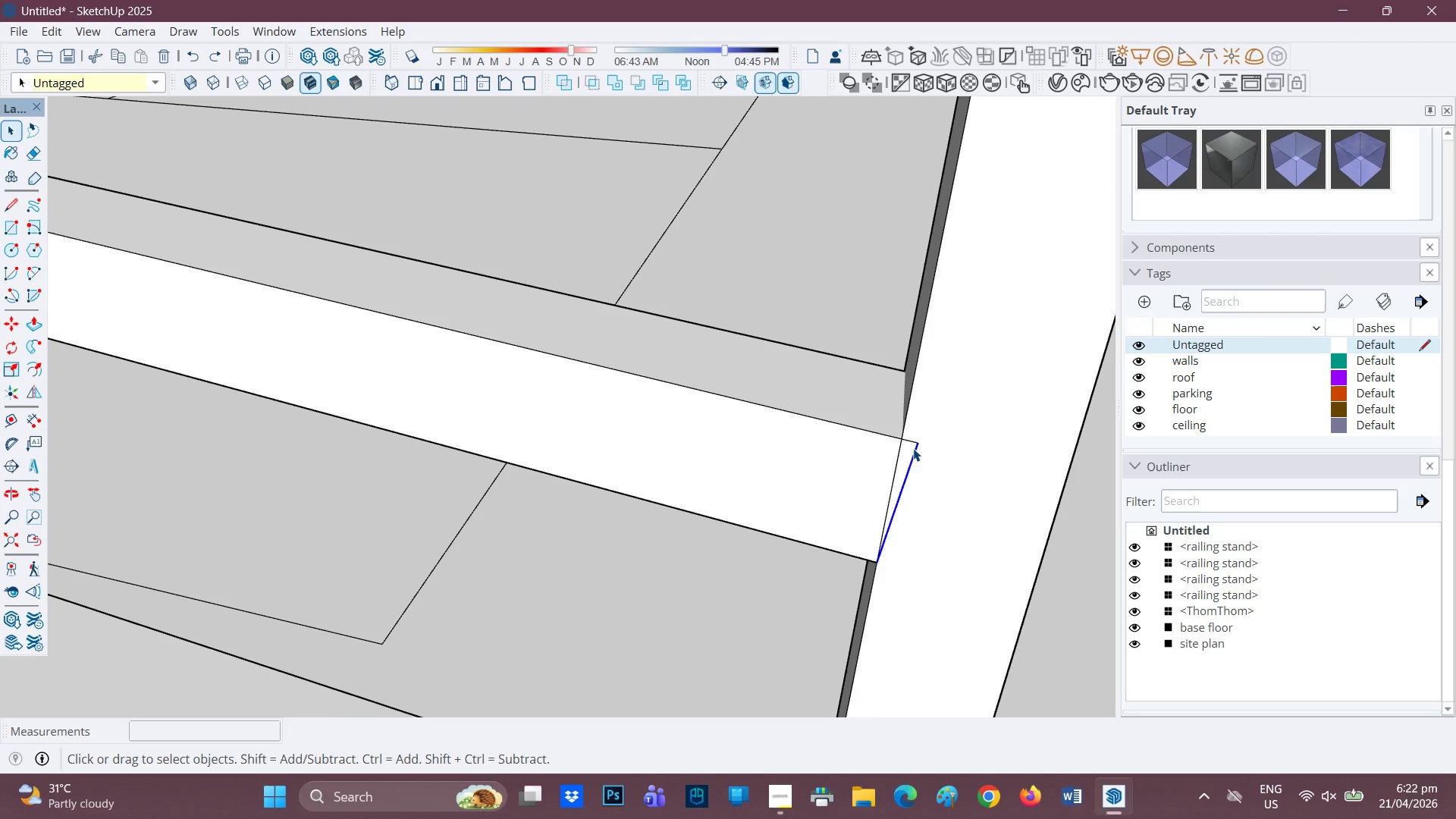 
right_click([913, 448])
 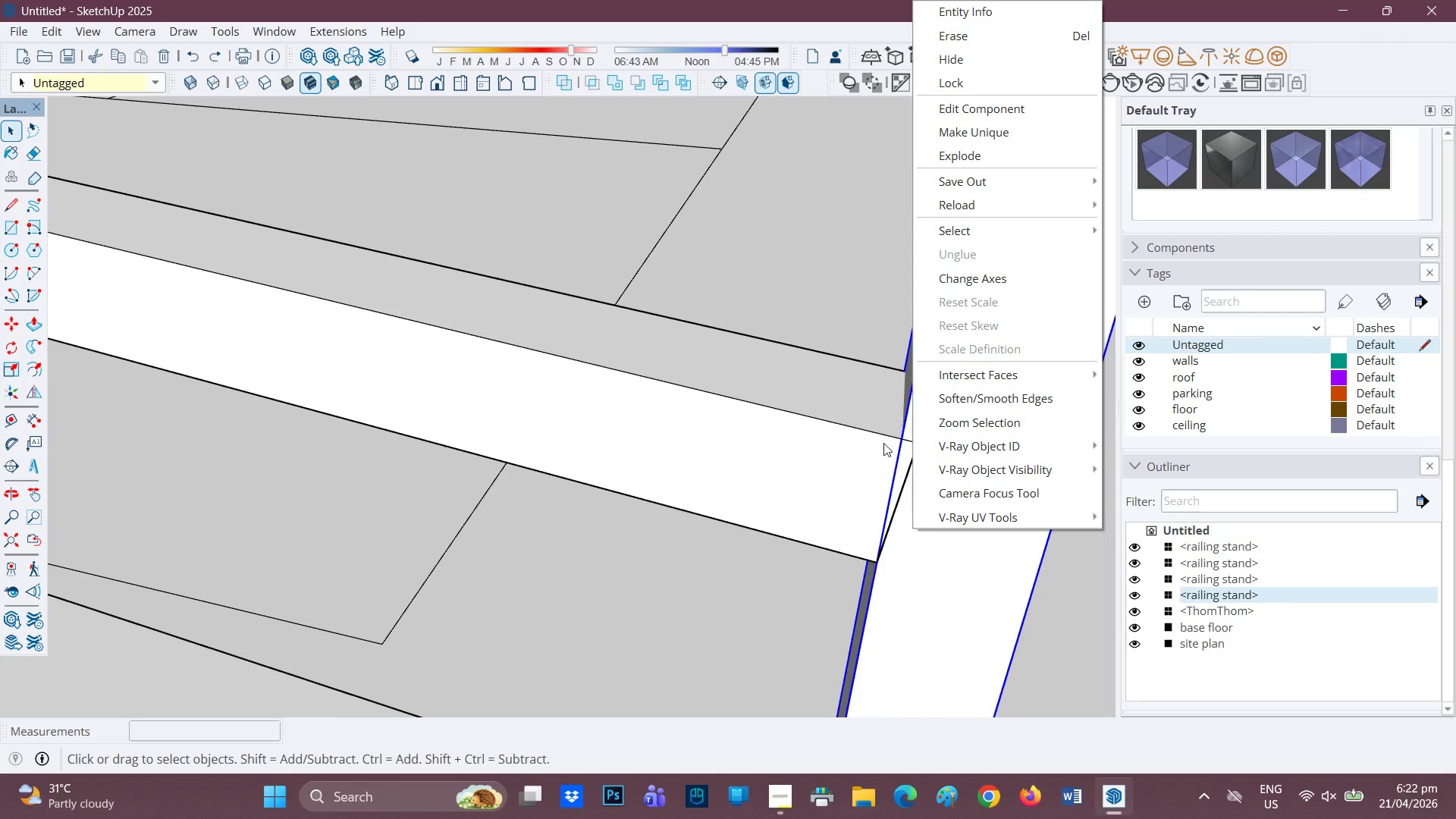 
left_click([865, 485])
 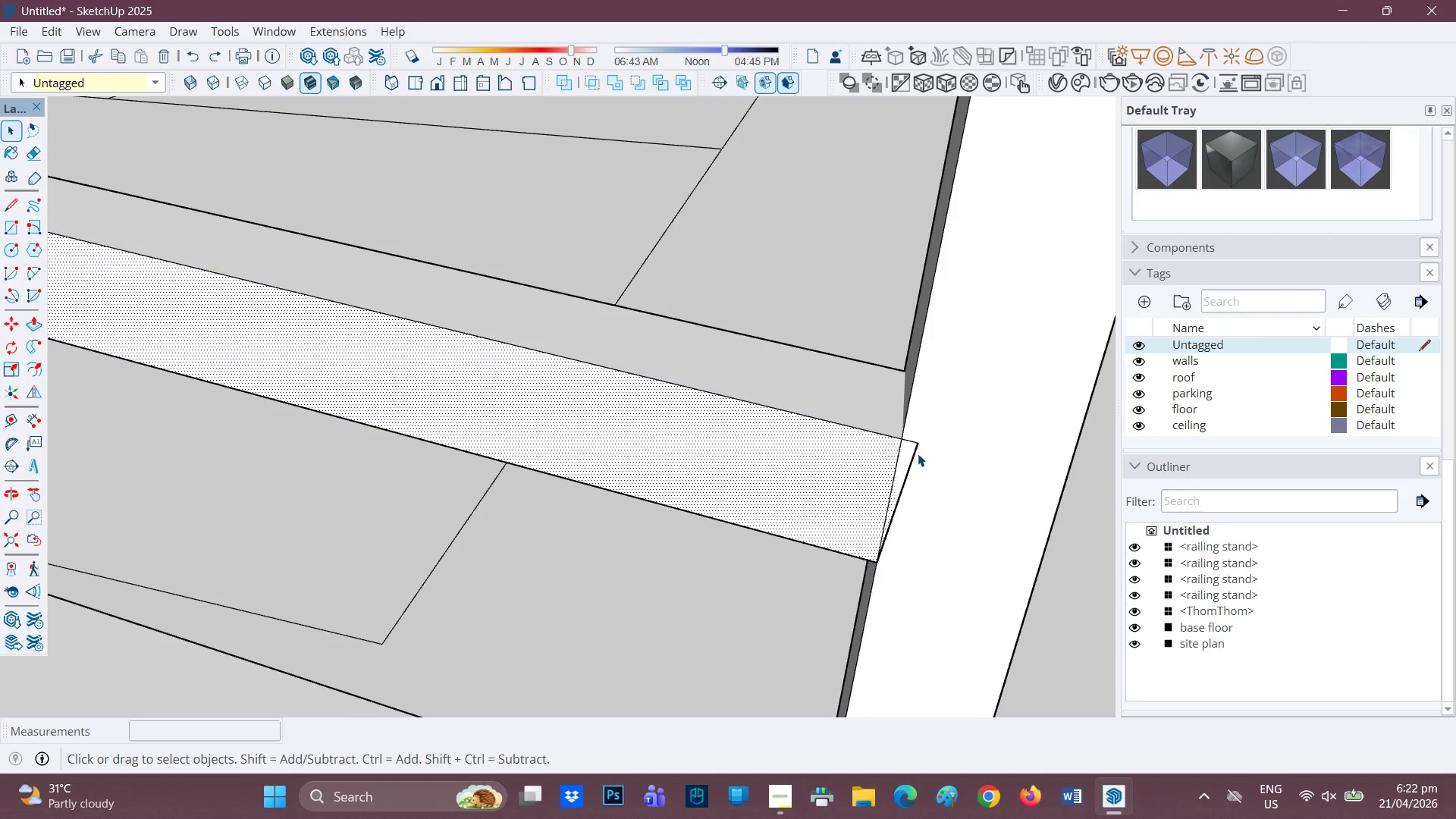 
key(E)
 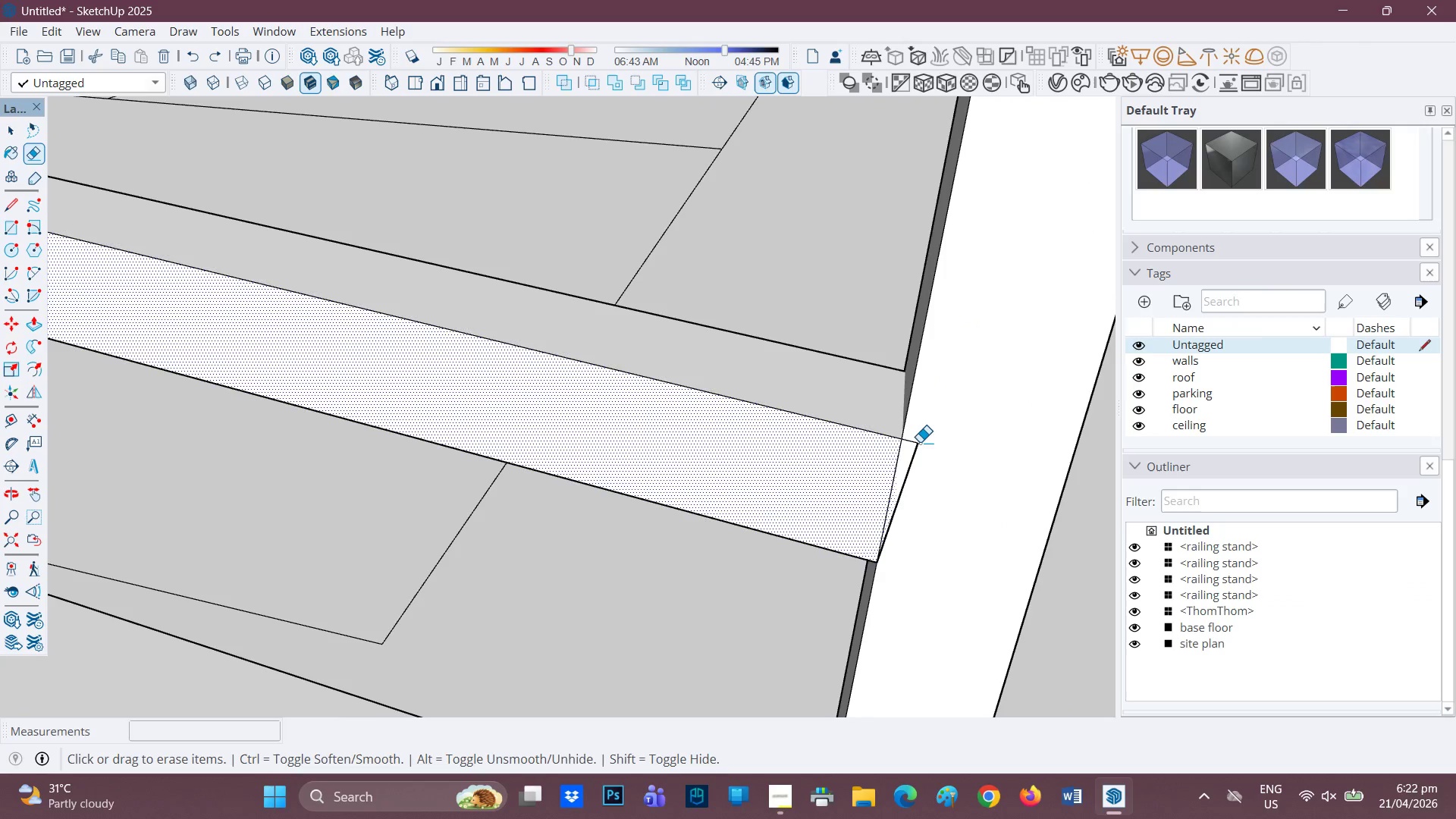 
left_click_drag(start_coordinate=[920, 442], to_coordinate=[921, 452])
 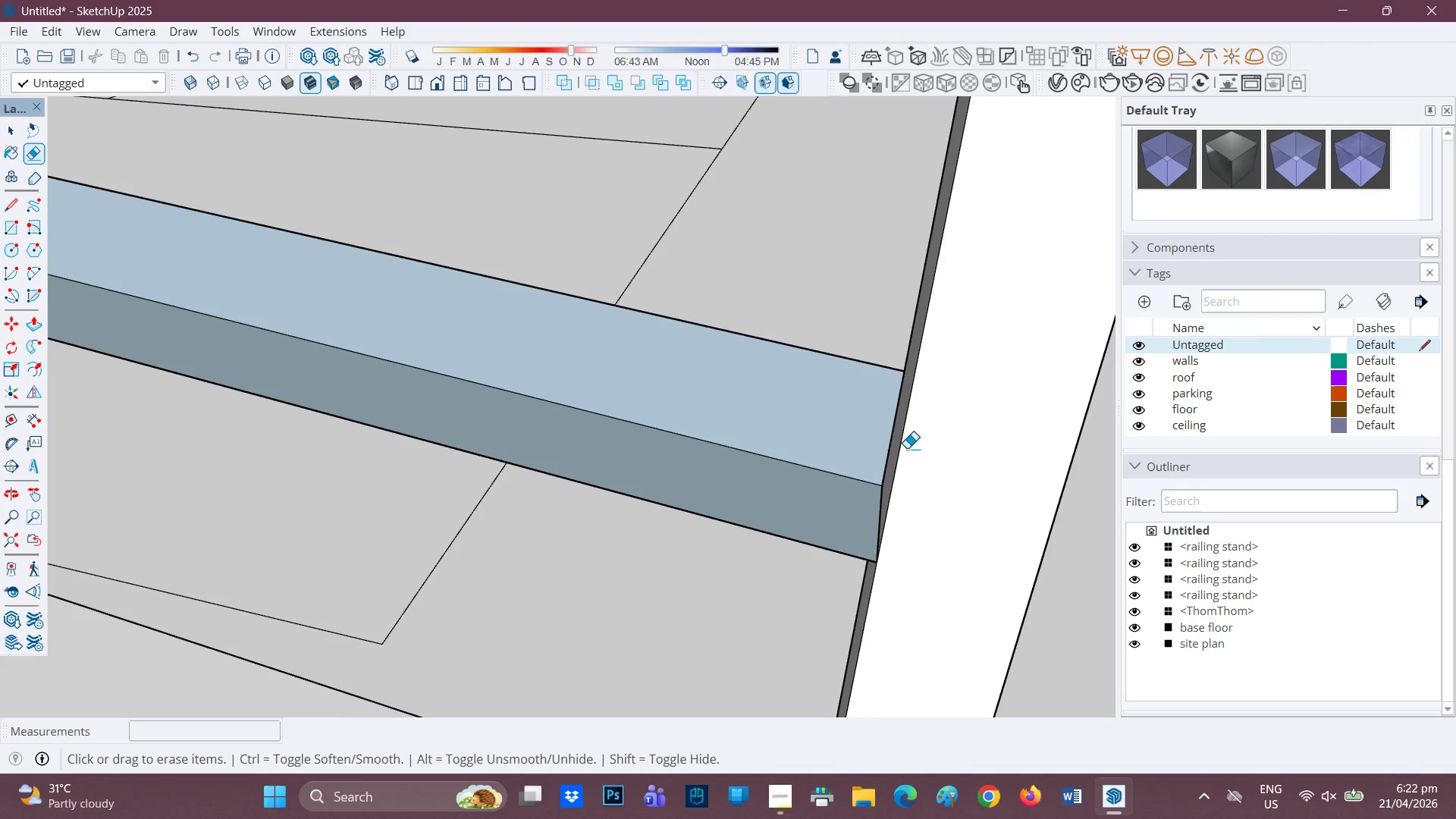 
scroll: coordinate [907, 448], scroll_direction: none, amount: 0.0
 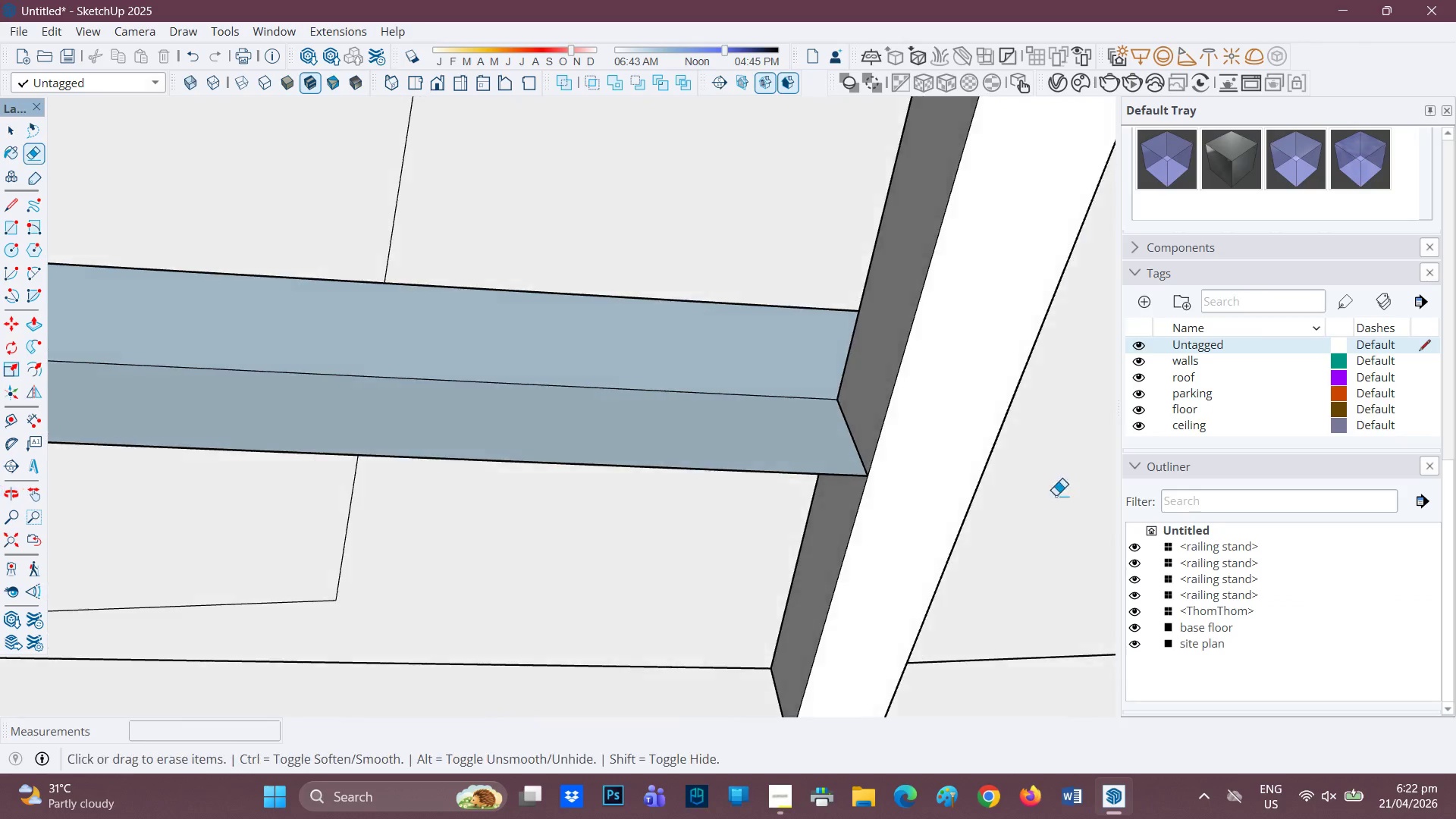 
scroll: coordinate [899, 413], scroll_direction: down, amount: 1.0
 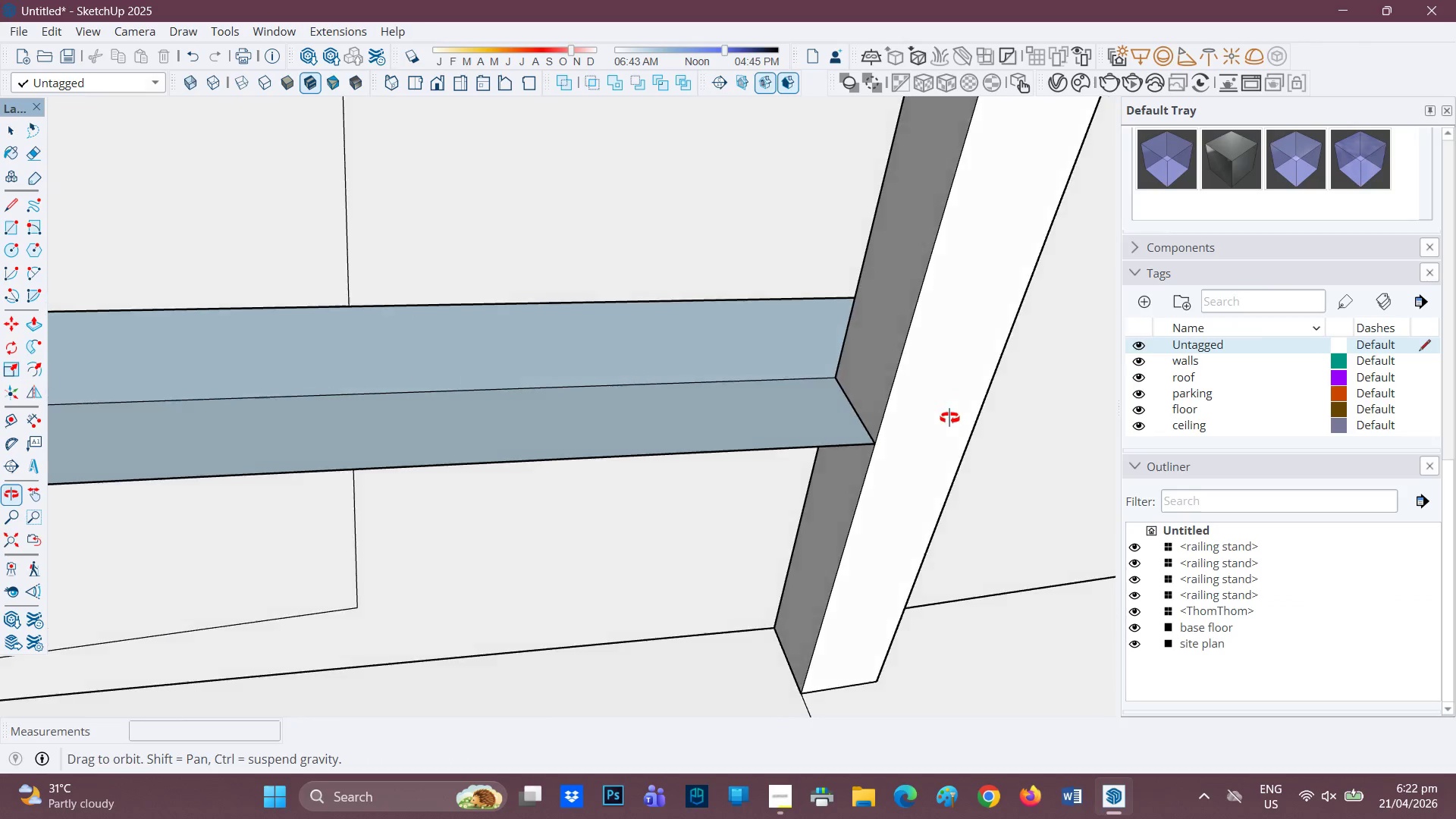 
key(R)
 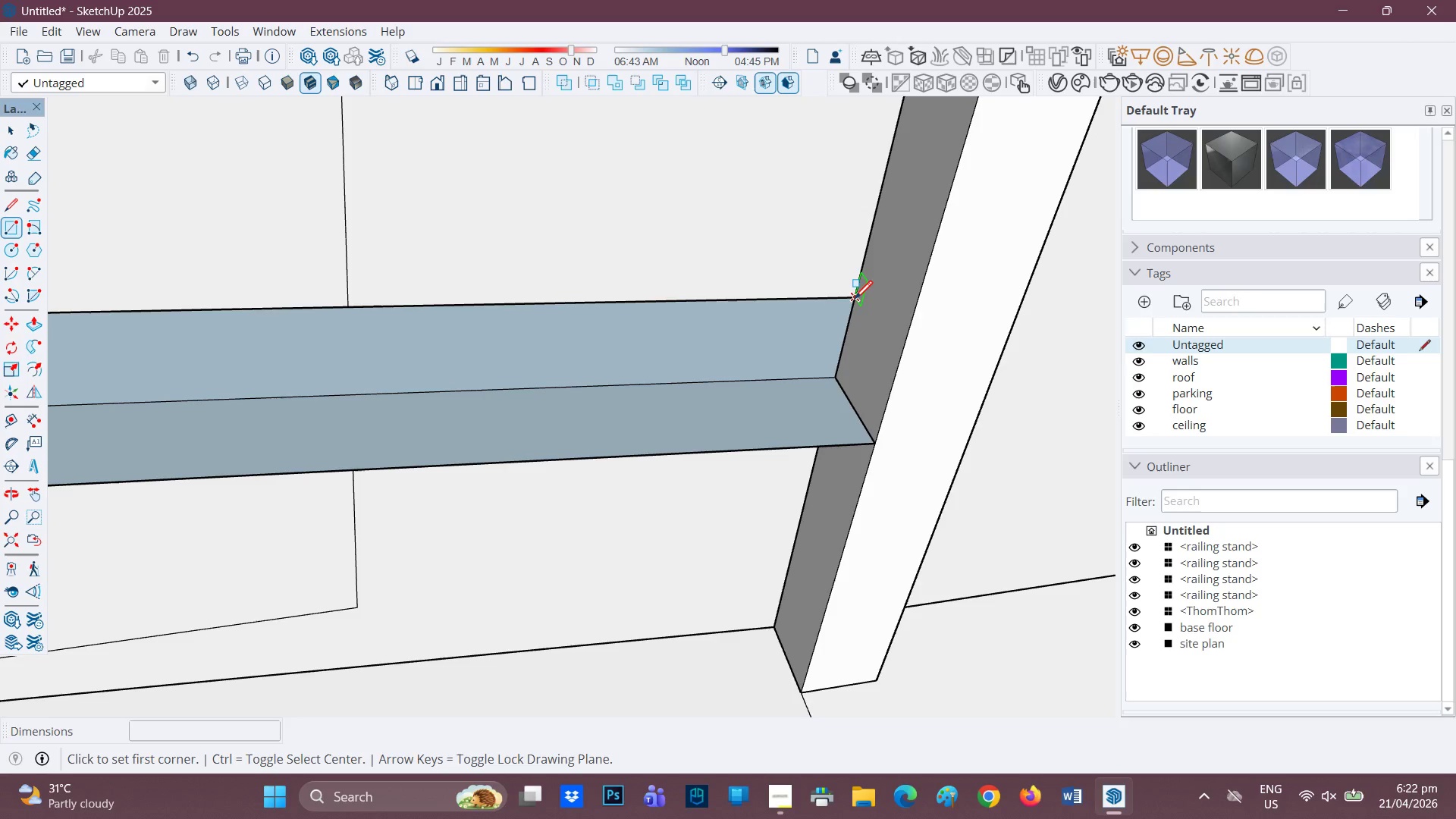 
left_click([855, 299])
 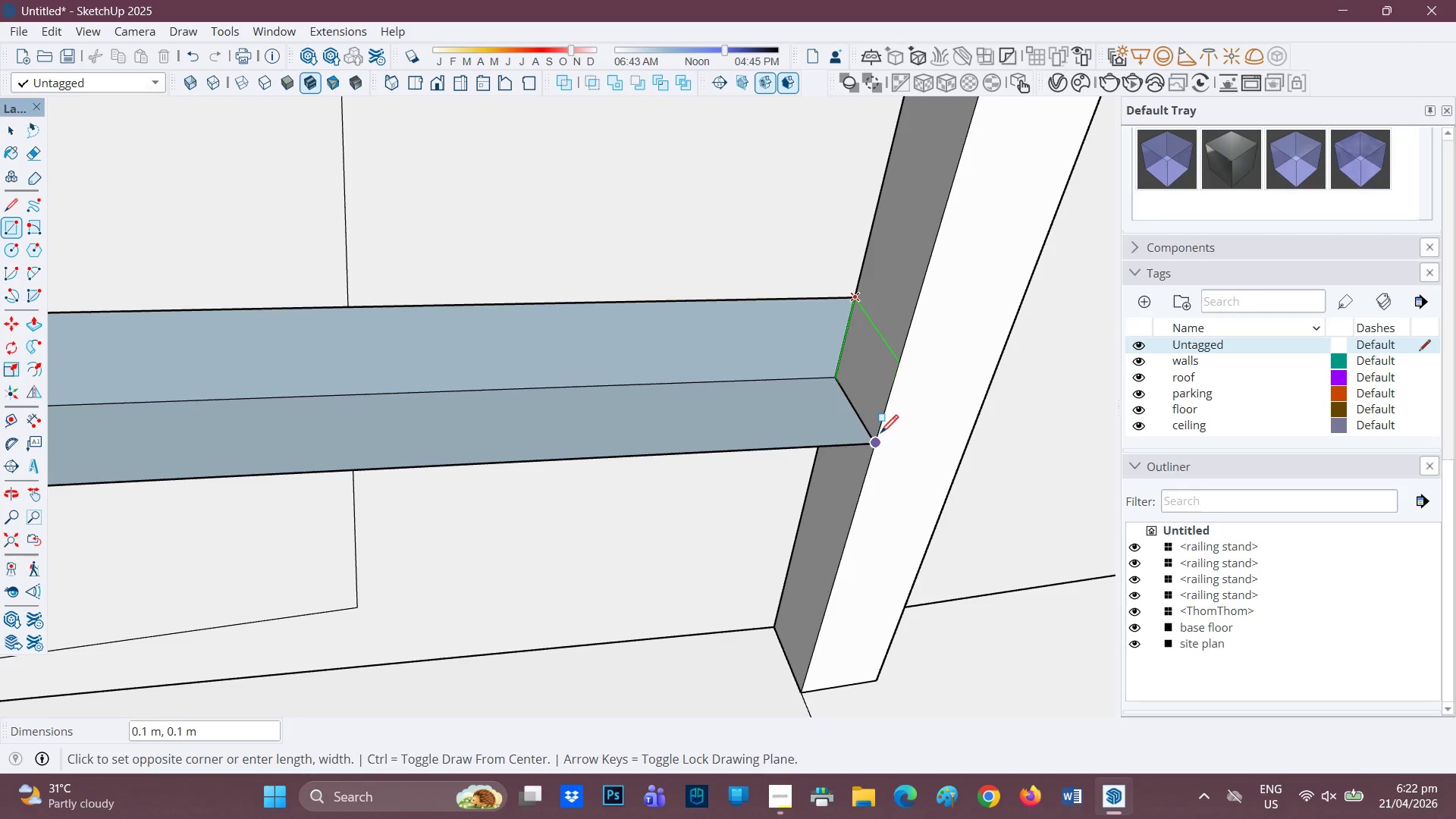 
left_click([880, 436])
 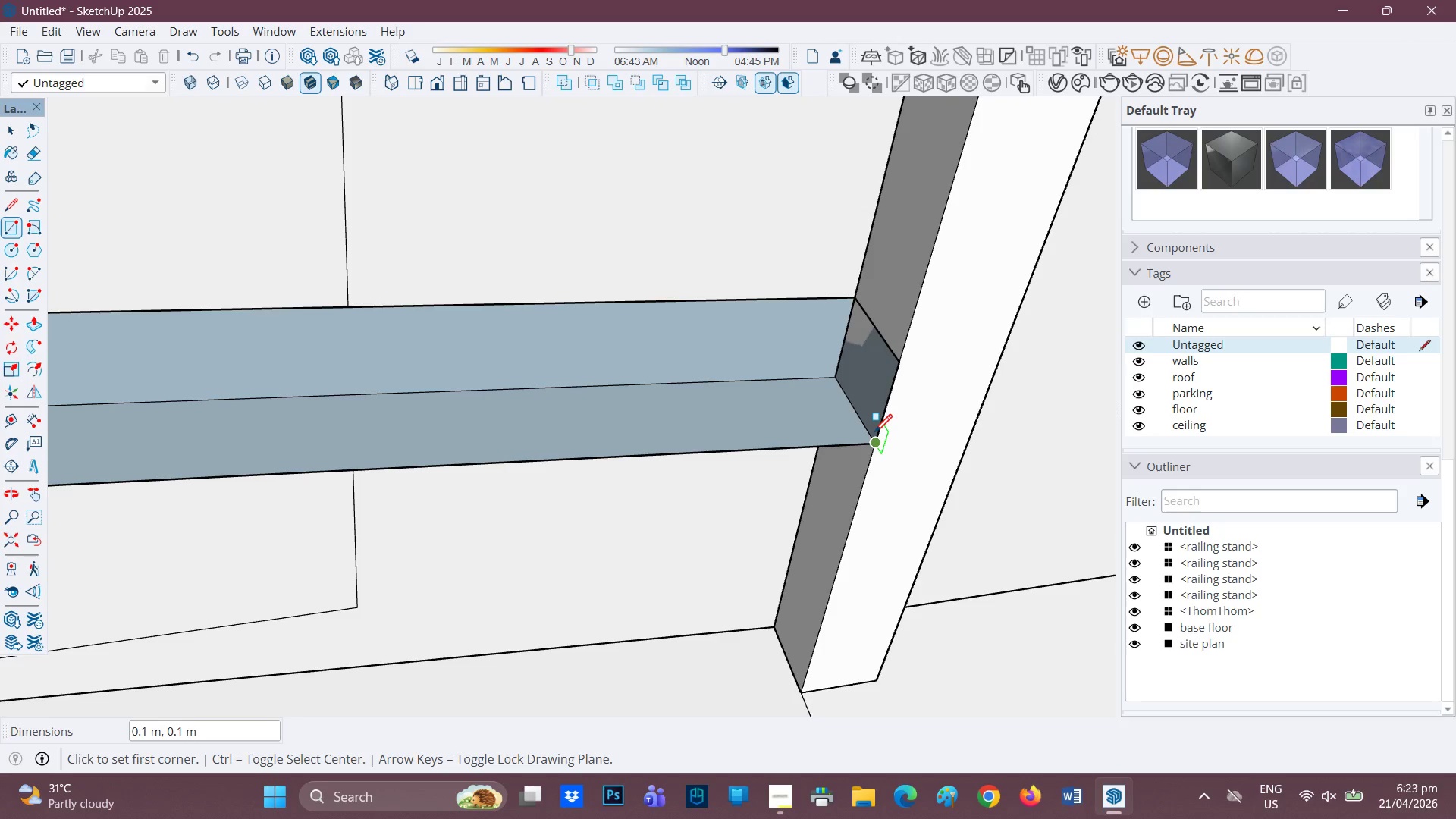 
wait(92.91)
 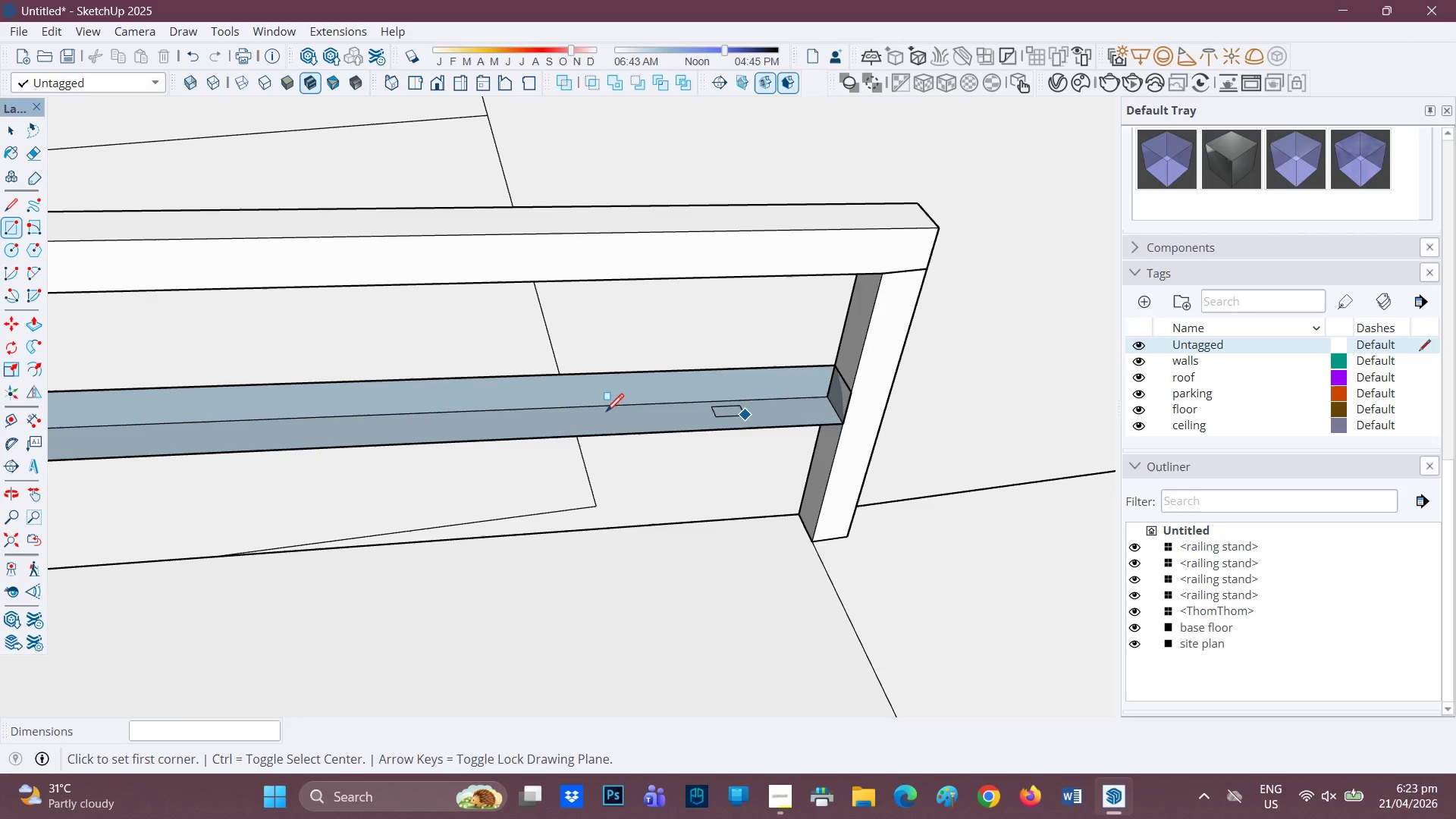 
key(H)
 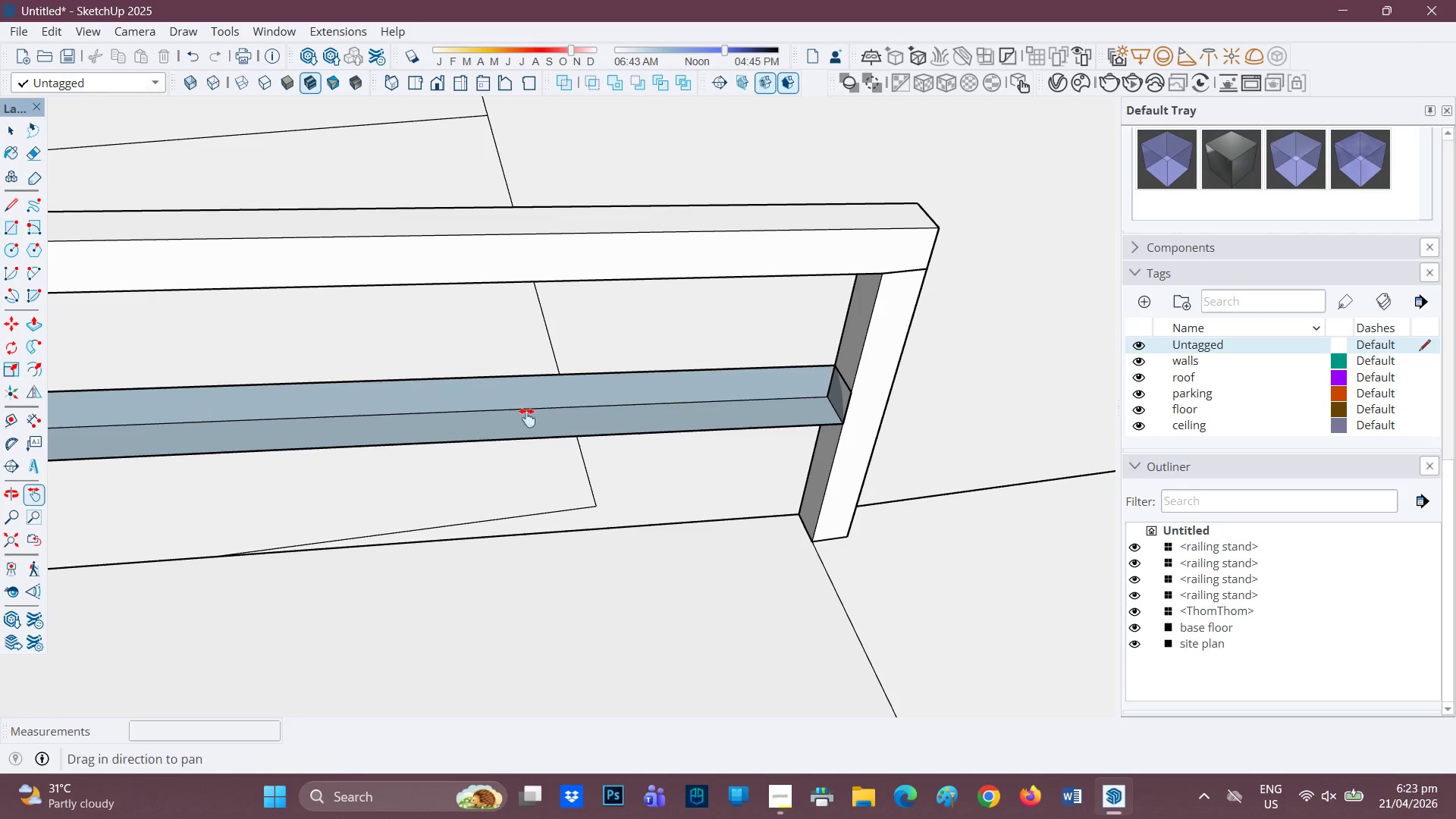 
left_click_drag(start_coordinate=[529, 417], to_coordinate=[1048, 353])
 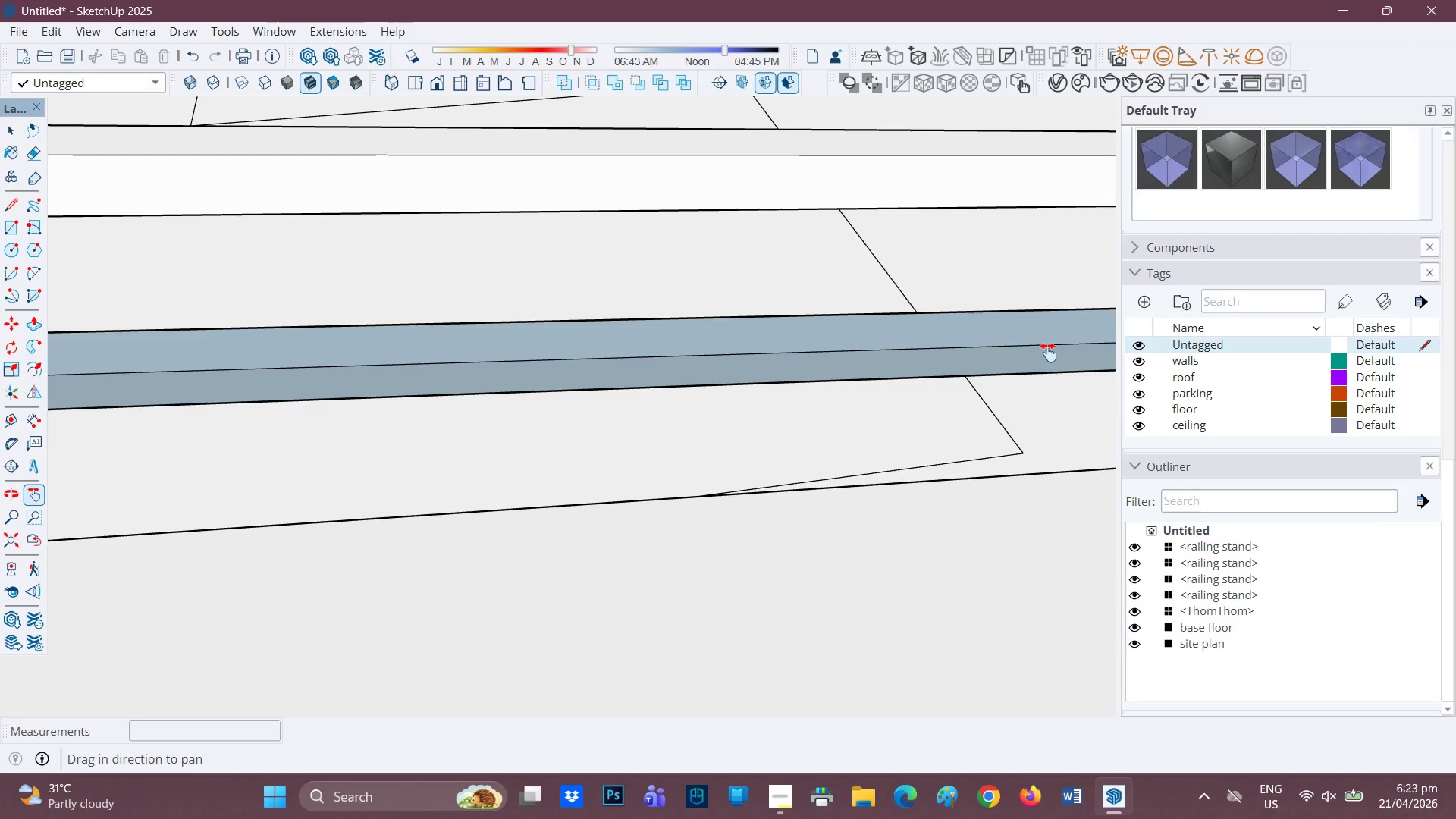 
scroll: coordinate [715, 404], scroll_direction: down, amount: 24.0
 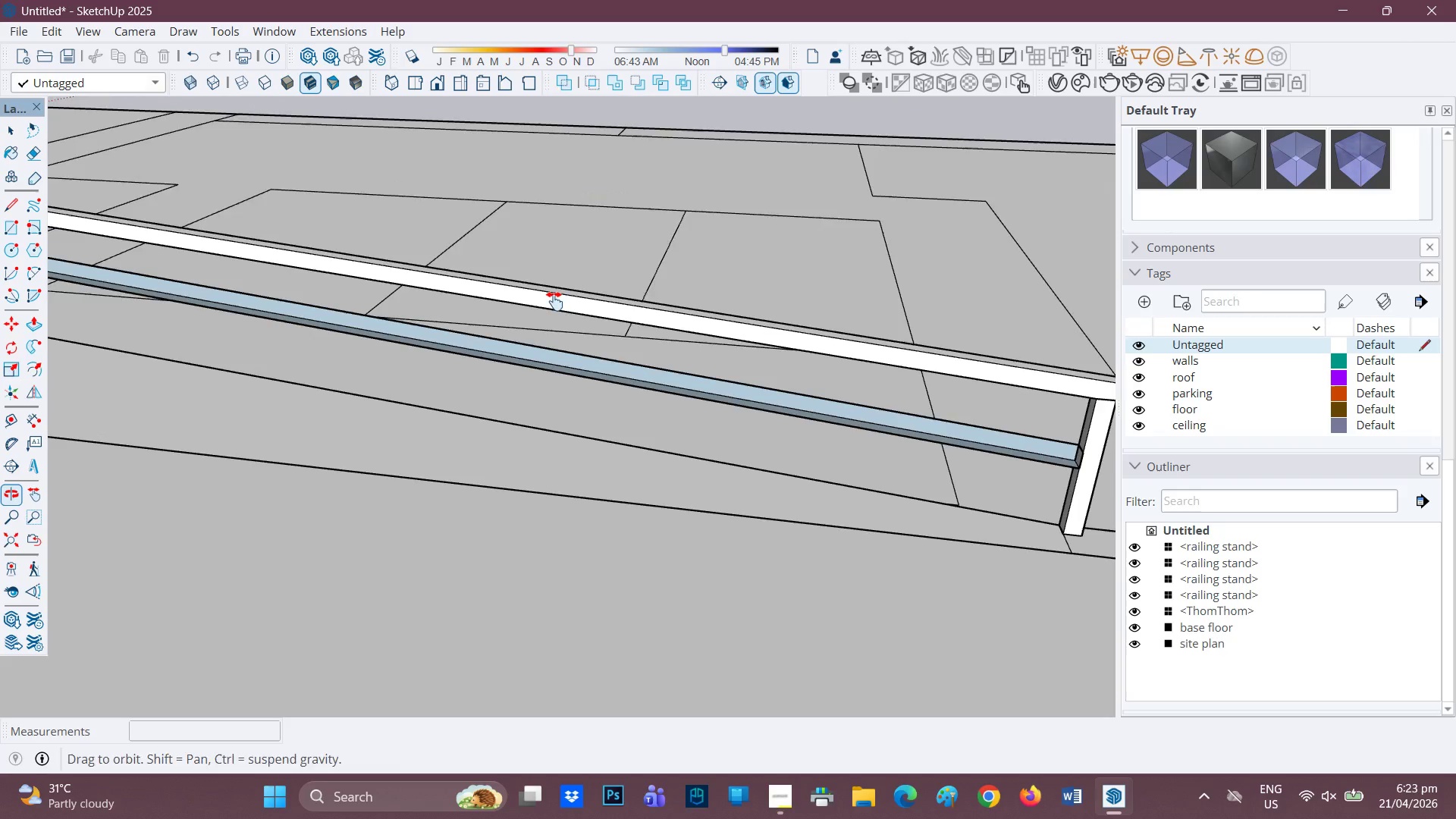 
key(H)
 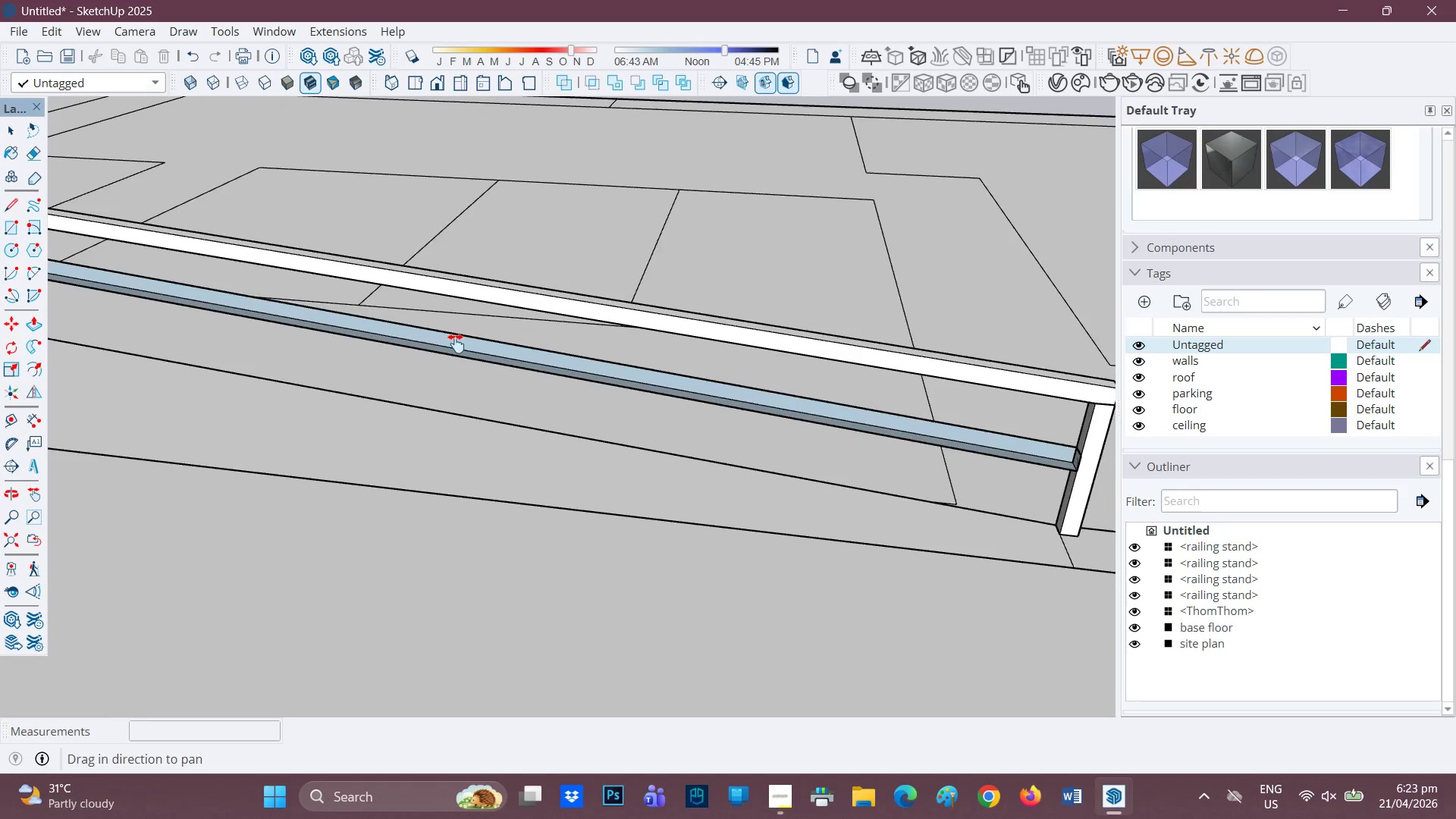 
left_click_drag(start_coordinate=[456, 344], to_coordinate=[771, 400])
 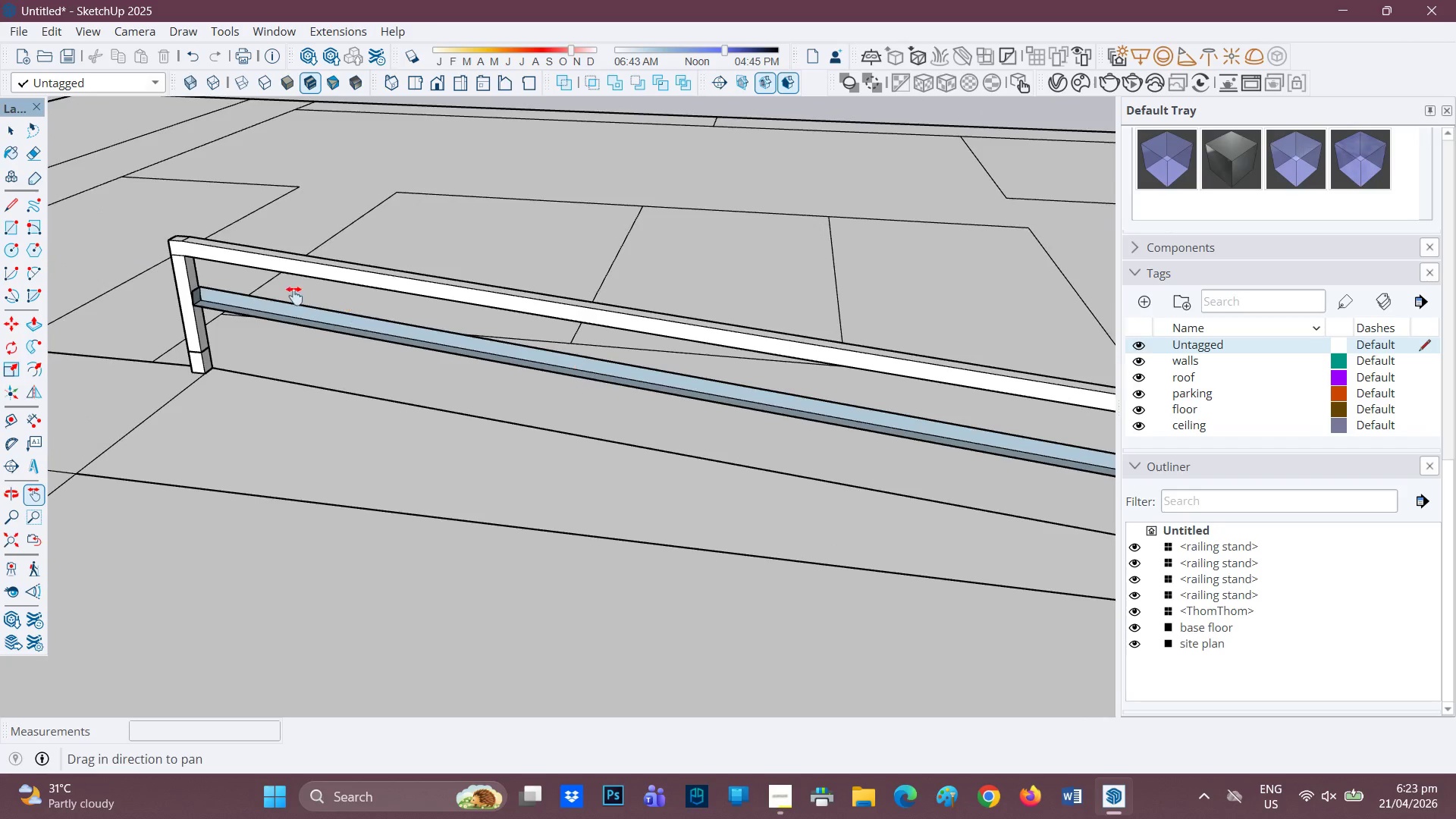 
scroll: coordinate [175, 301], scroll_direction: up, amount: 1.0
 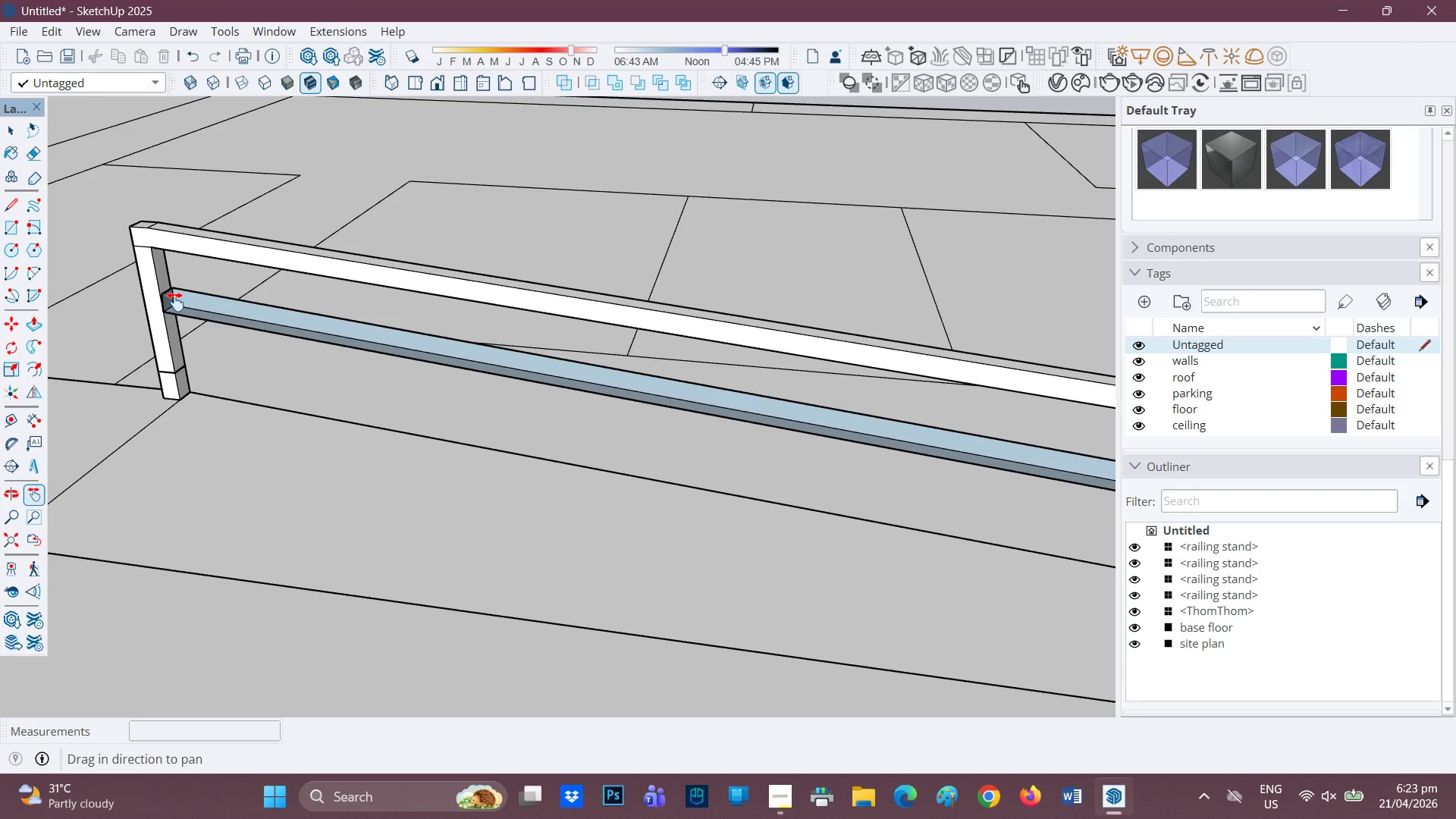 
key(L)
 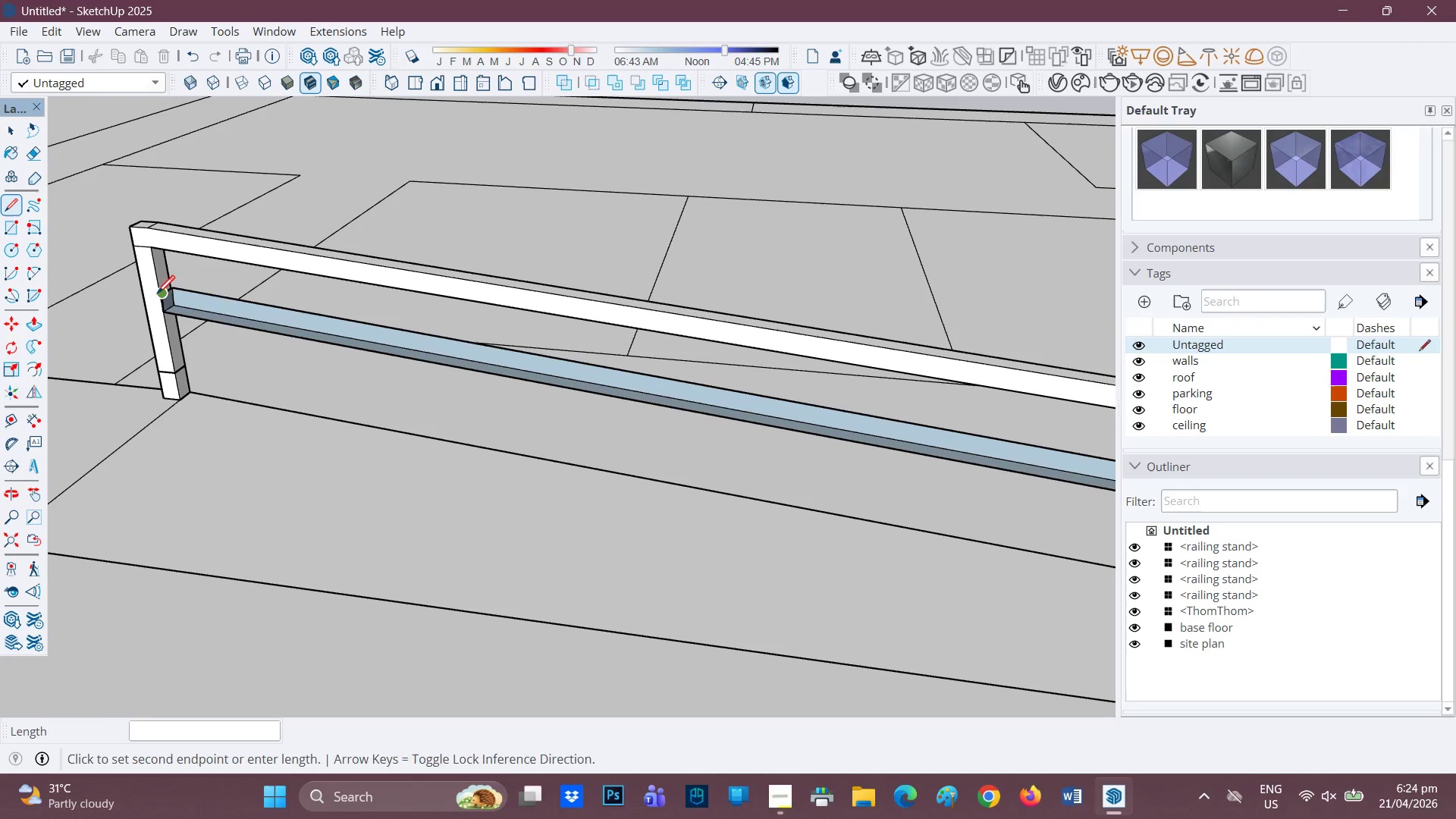 
scroll: coordinate [658, 400], scroll_direction: down, amount: 2.0
 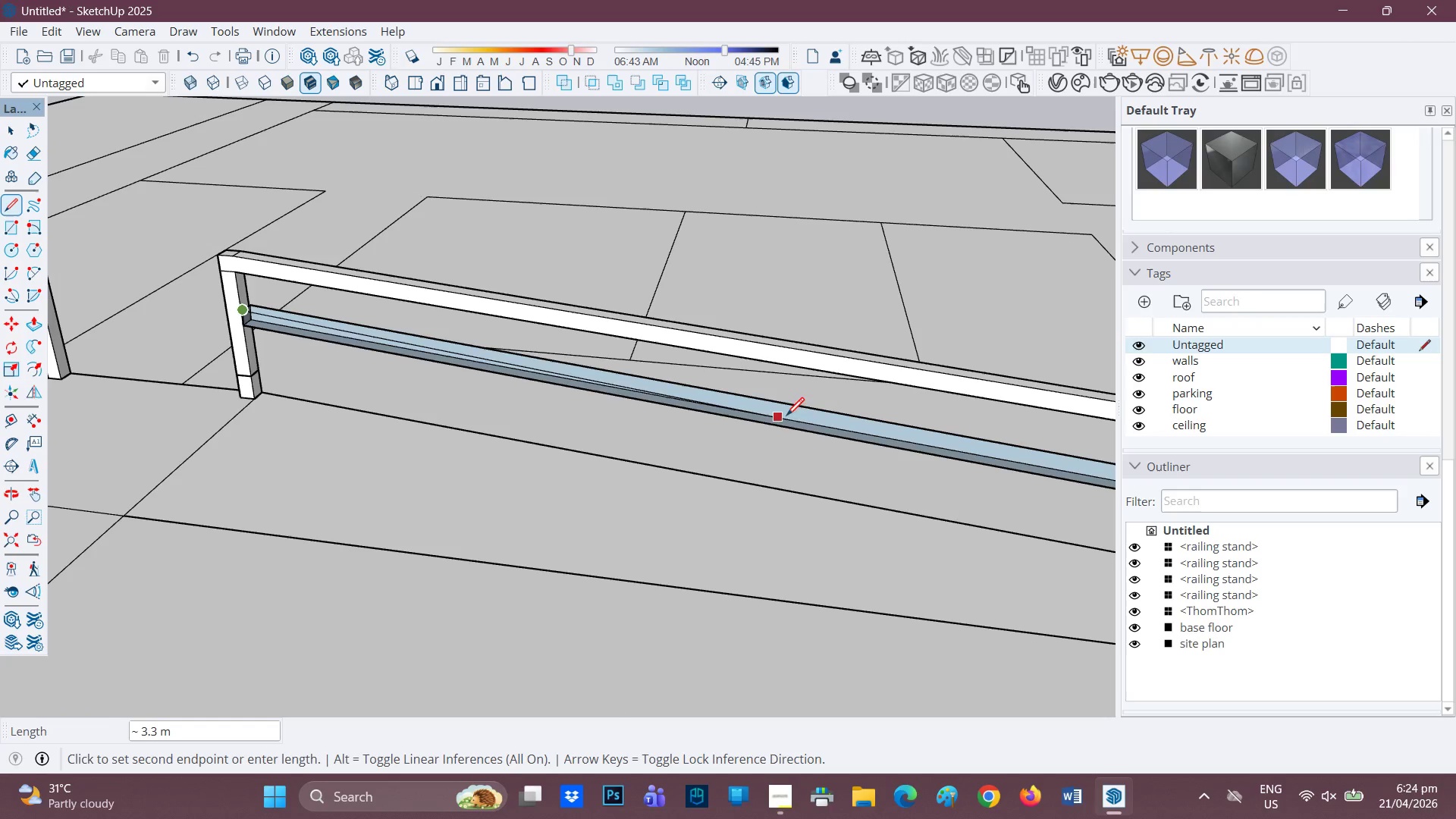 
key(H)
 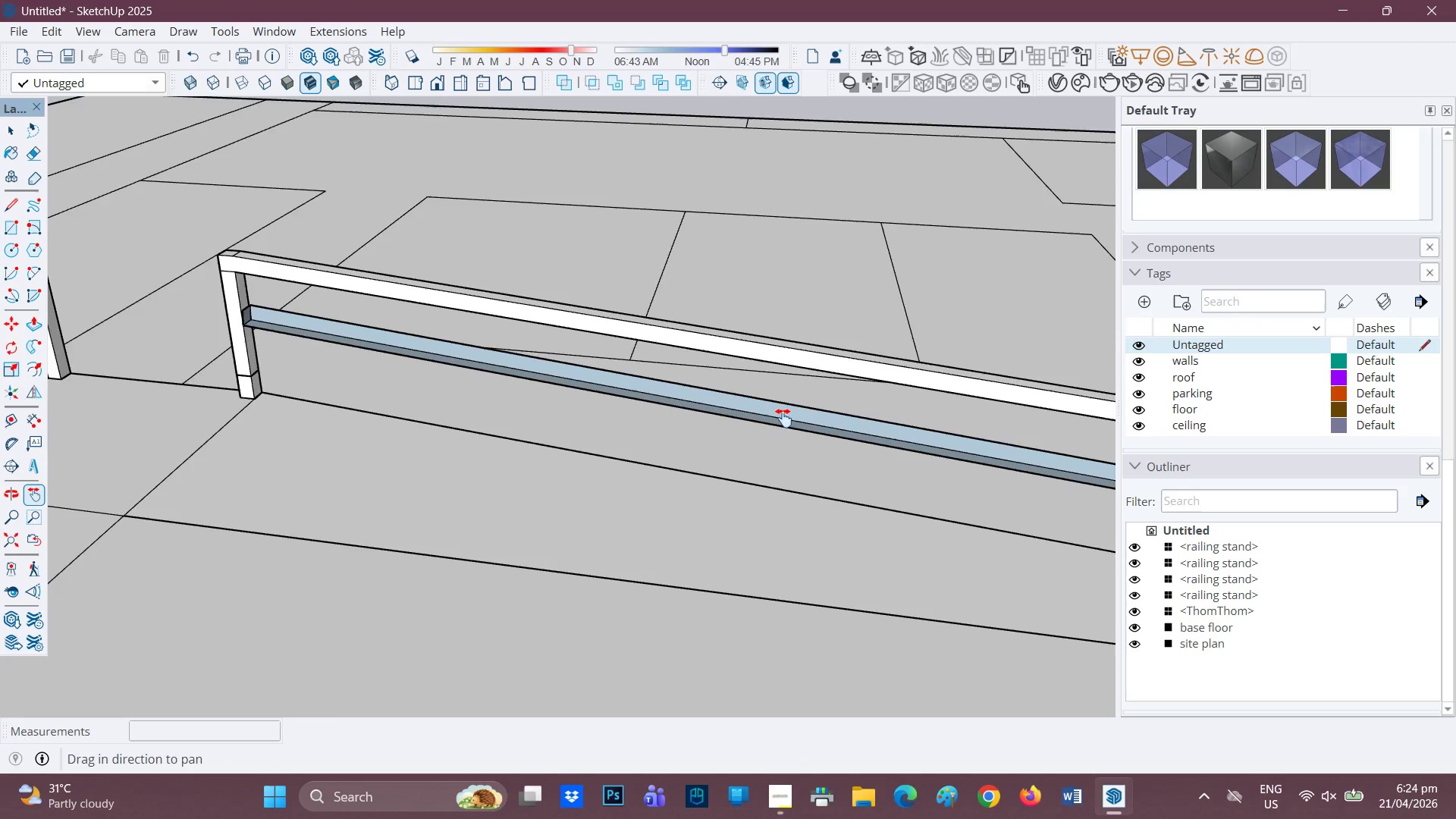 
left_click_drag(start_coordinate=[771, 416], to_coordinate=[232, 311])
 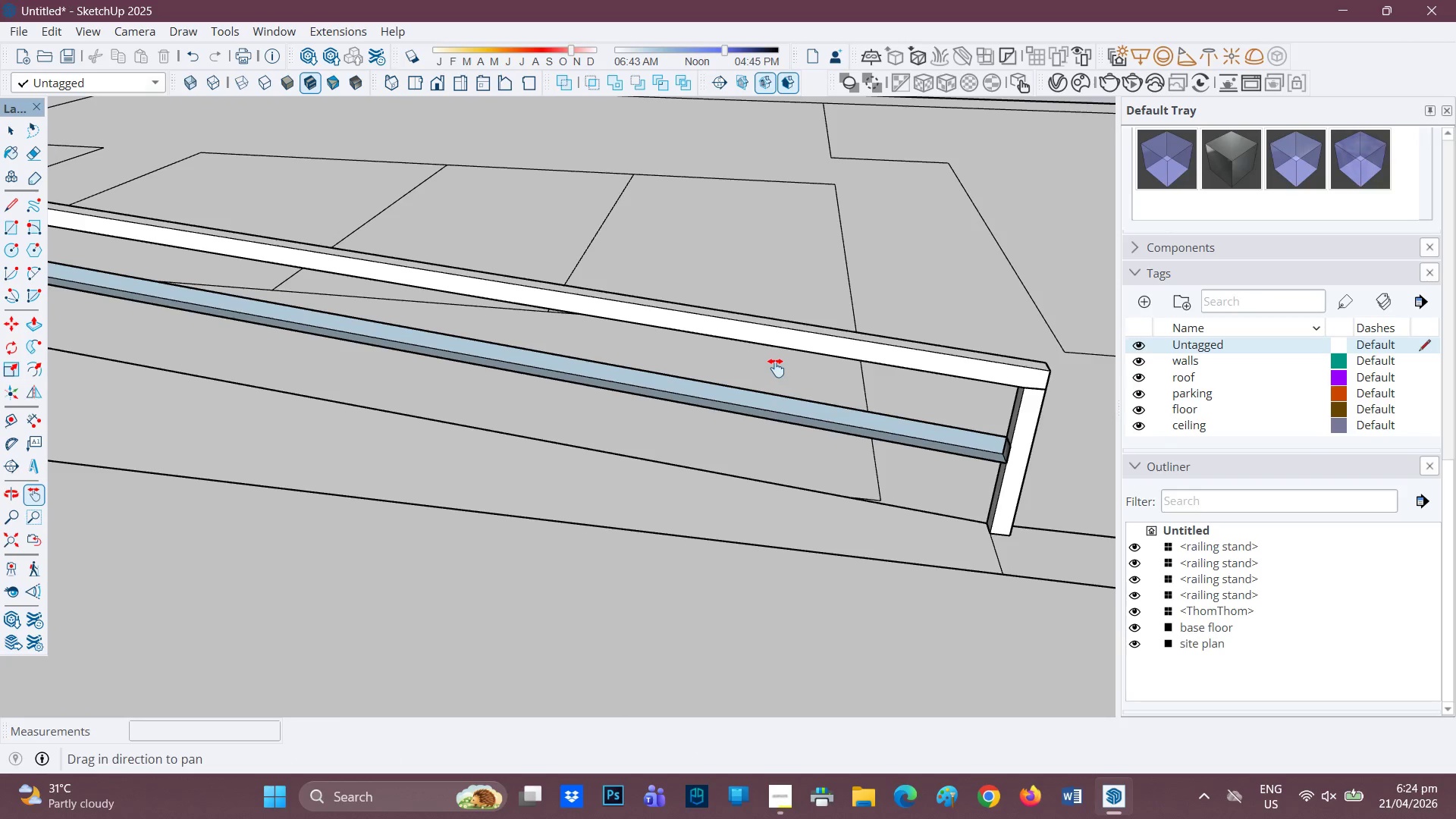 
left_click_drag(start_coordinate=[776, 368], to_coordinate=[631, 372])
 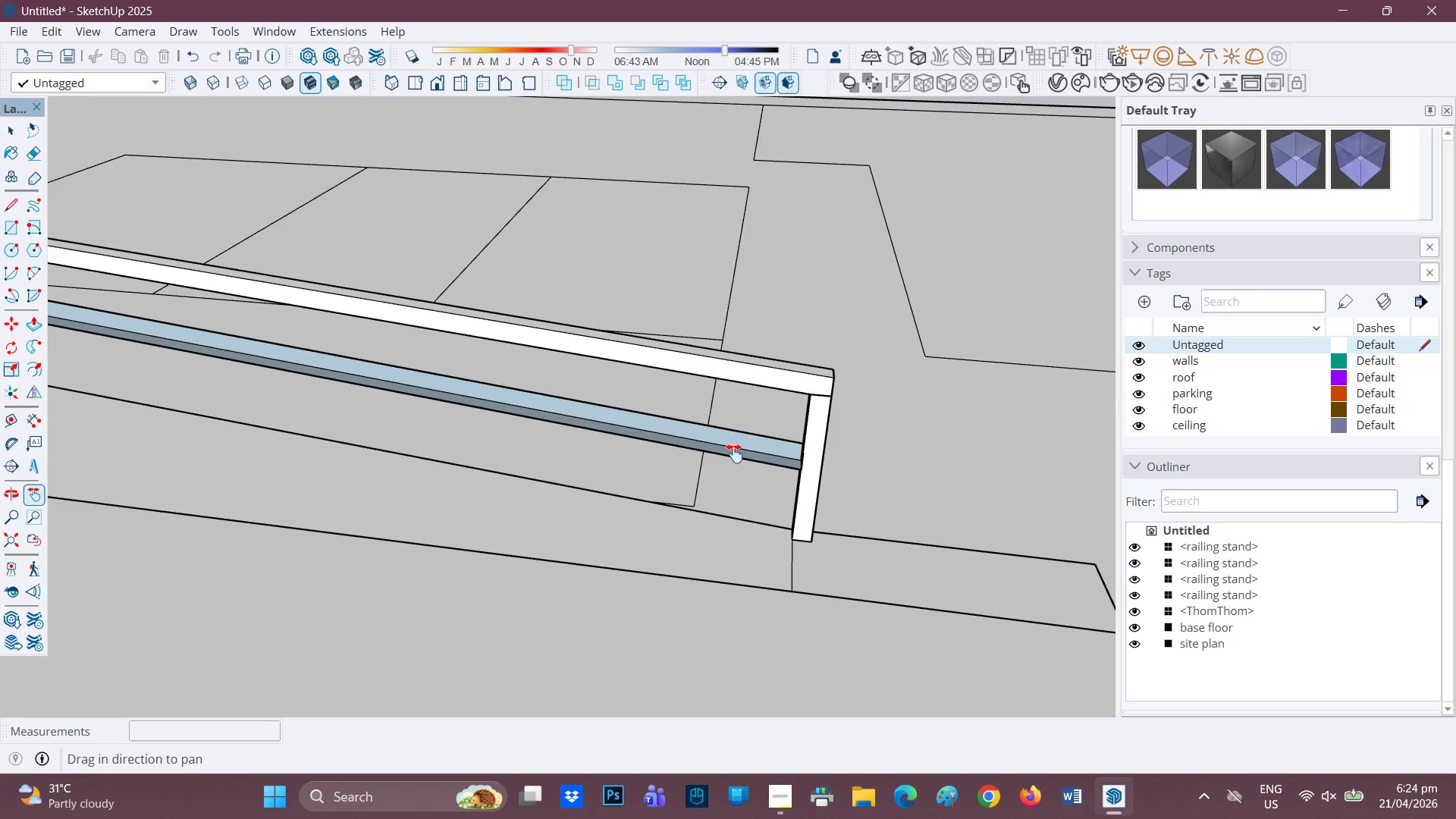 
scroll: coordinate [747, 453], scroll_direction: up, amount: 1.0
 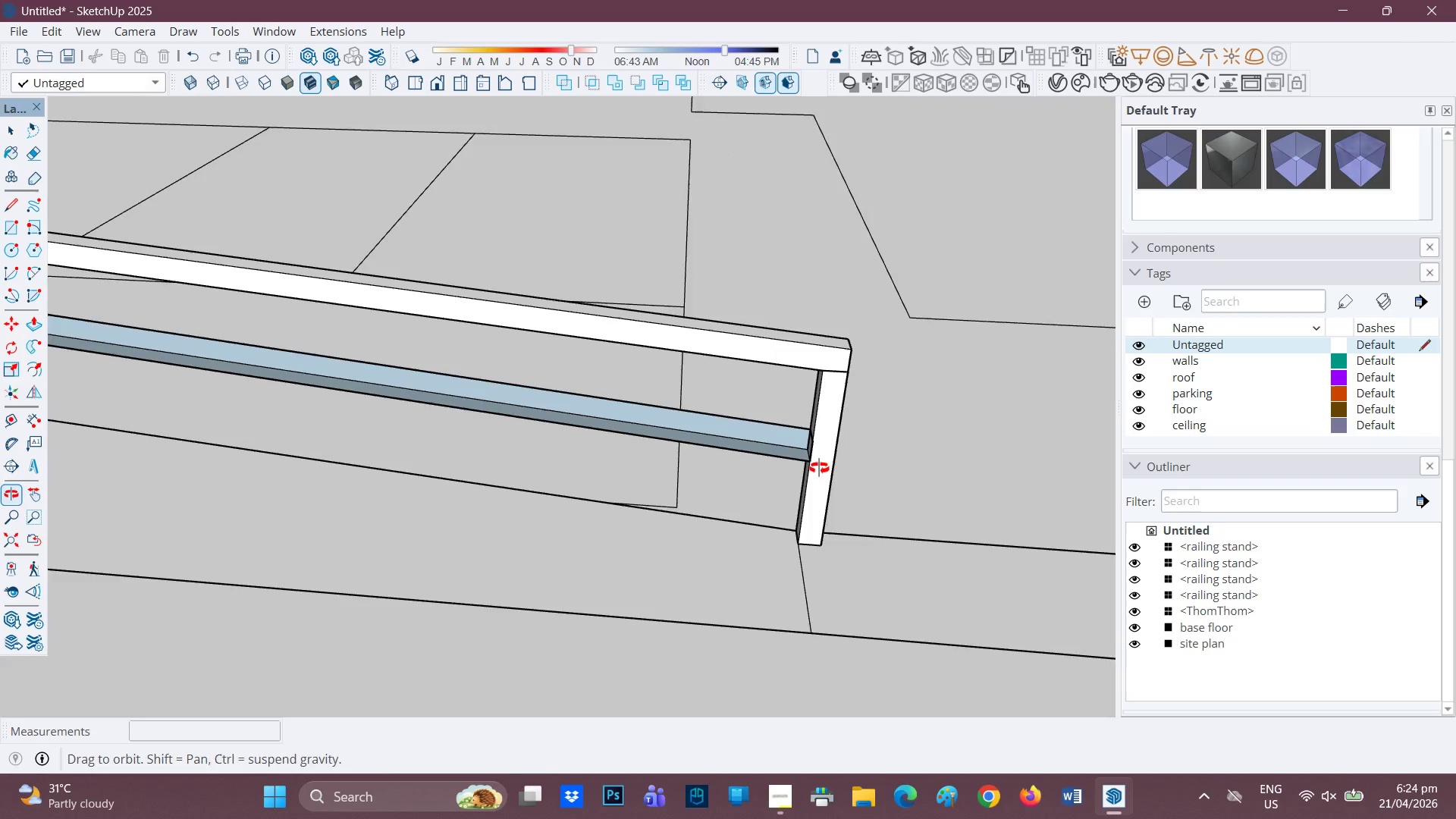 
key(L)
 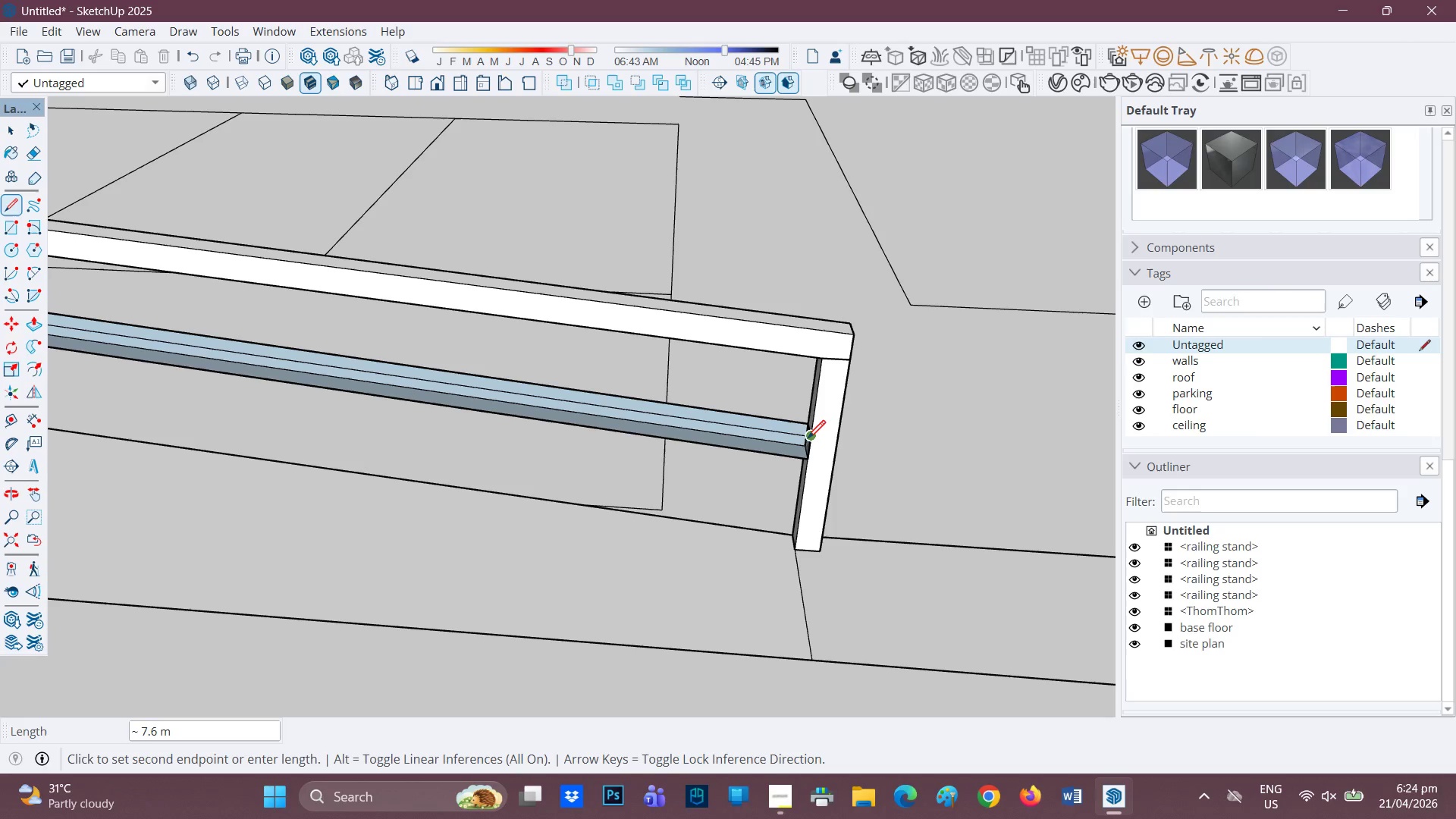 
scroll: coordinate [823, 468], scroll_direction: up, amount: 1.0
 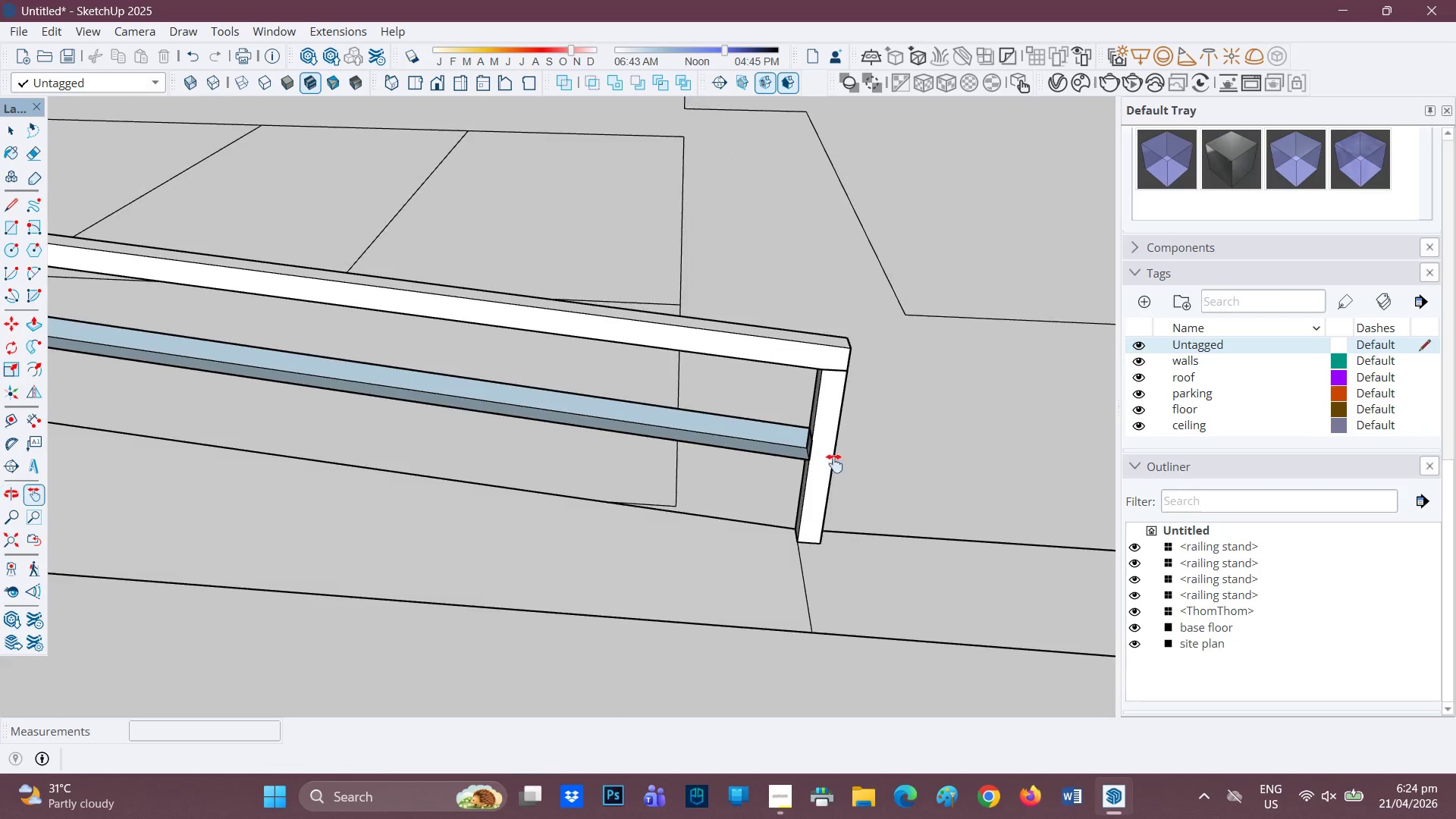 
left_click([808, 440])
 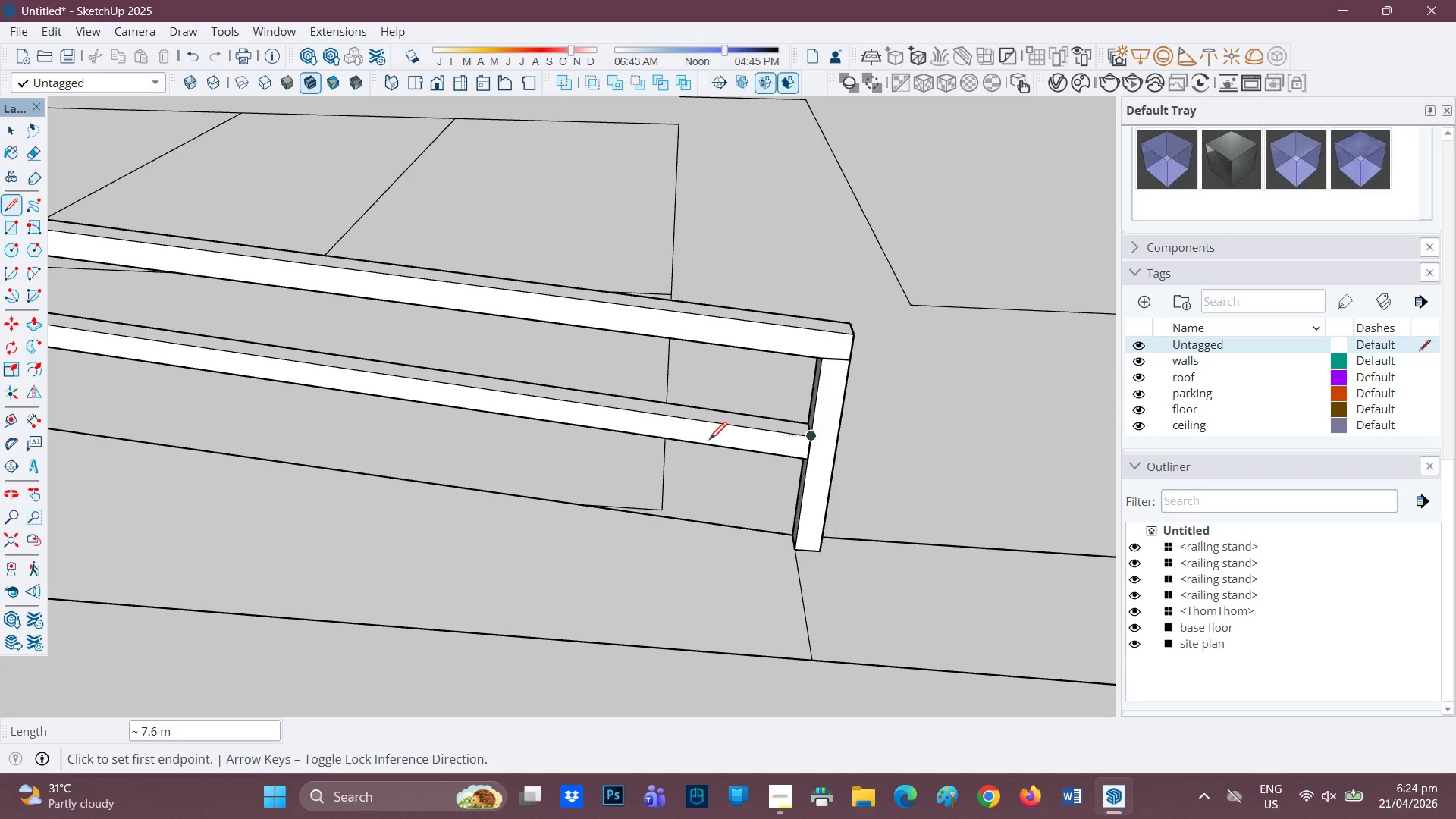 
key(H)
 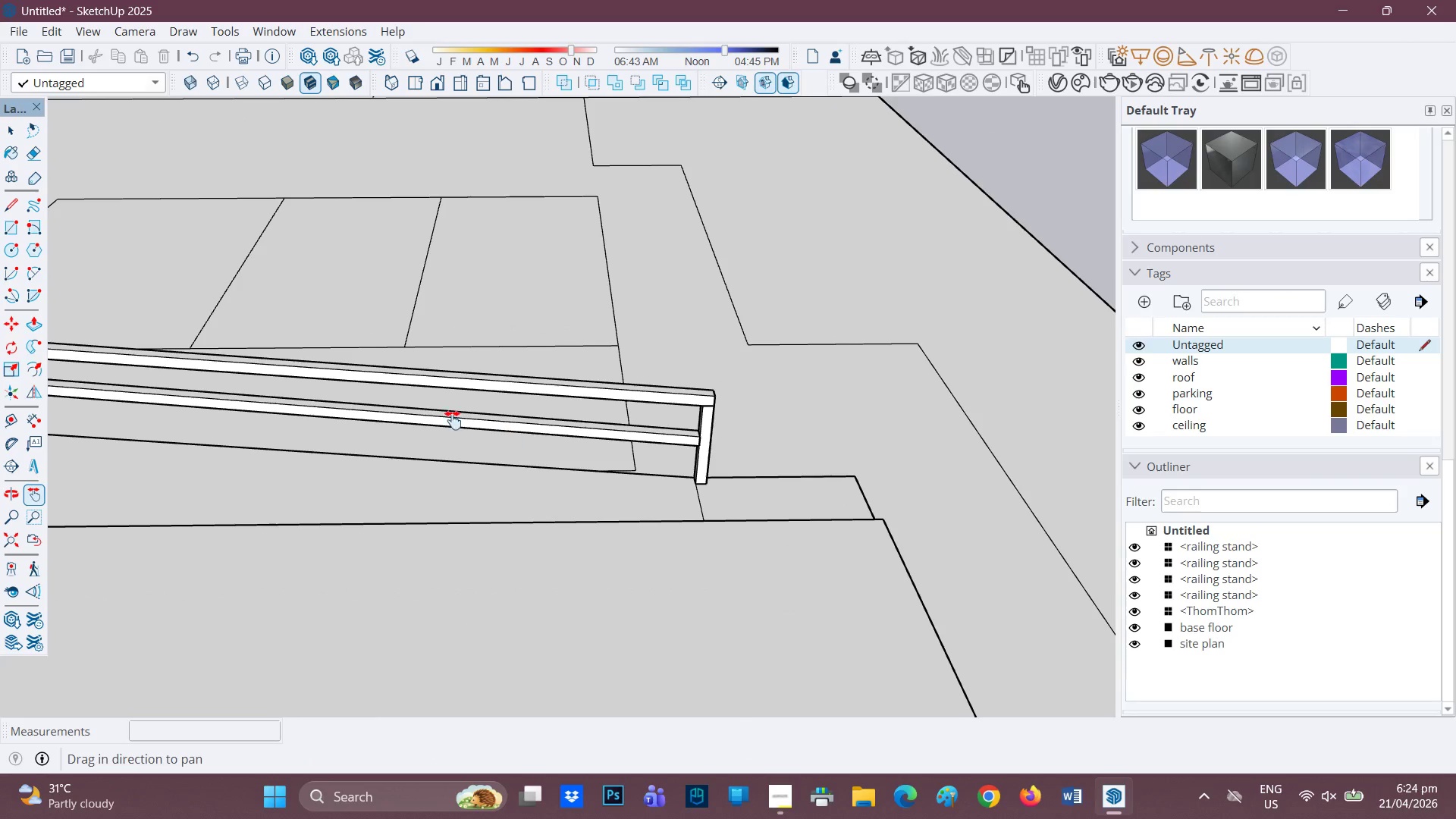 
left_click_drag(start_coordinate=[444, 410], to_coordinate=[896, 373])
 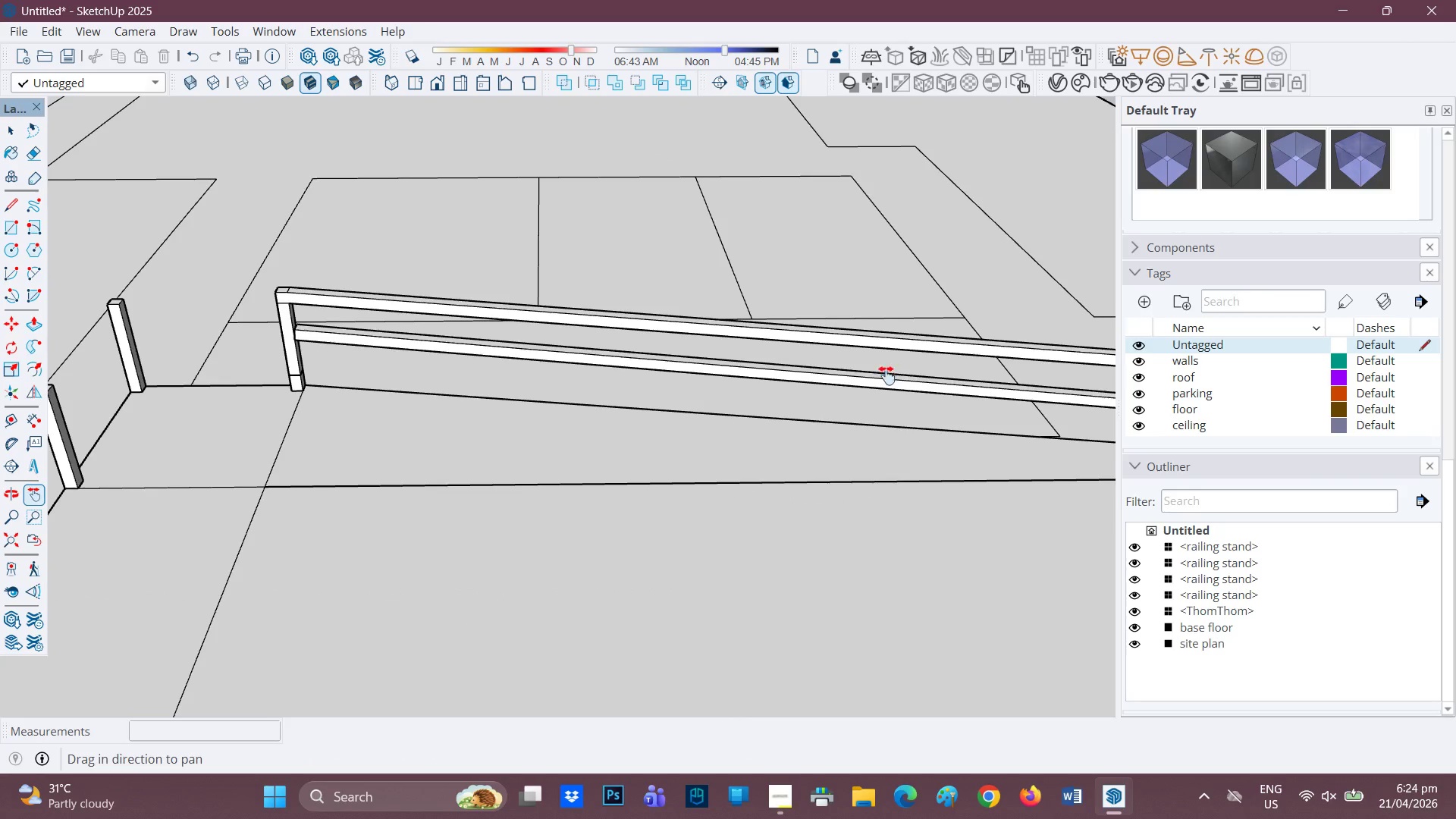 
scroll: coordinate [878, 377], scroll_direction: down, amount: 13.0
 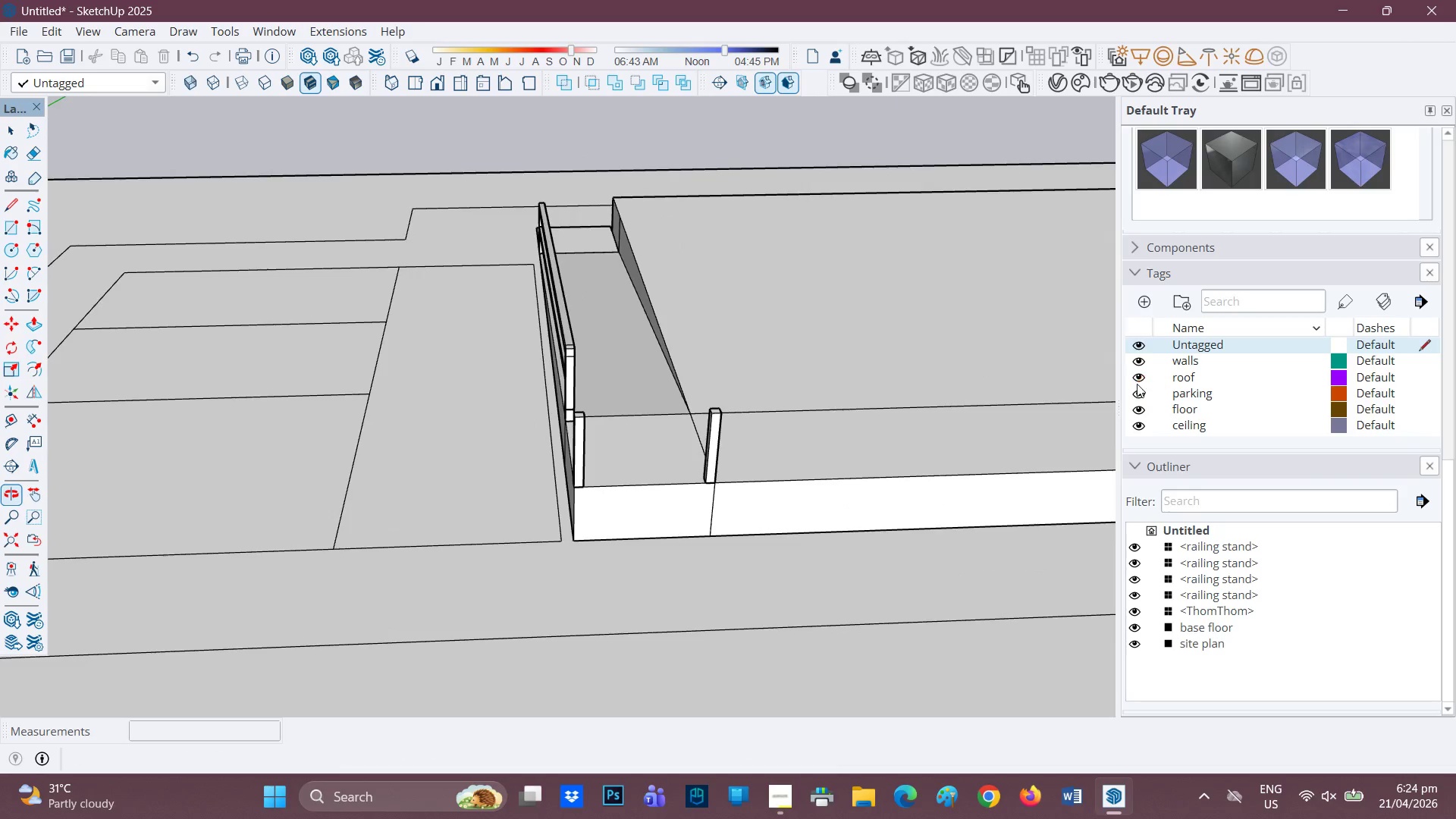 
scroll: coordinate [573, 377], scroll_direction: up, amount: 14.0
 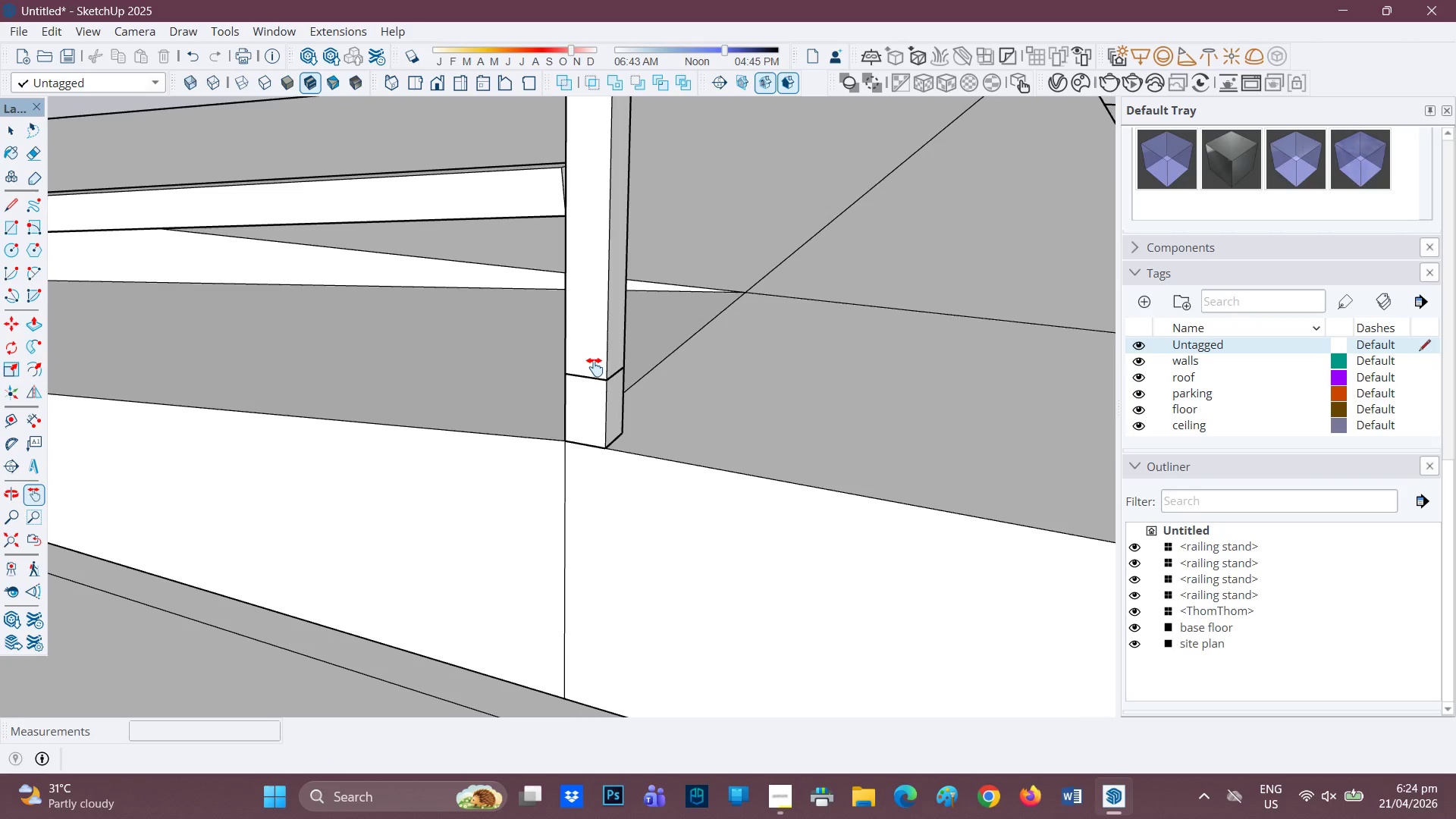 
key(E)
 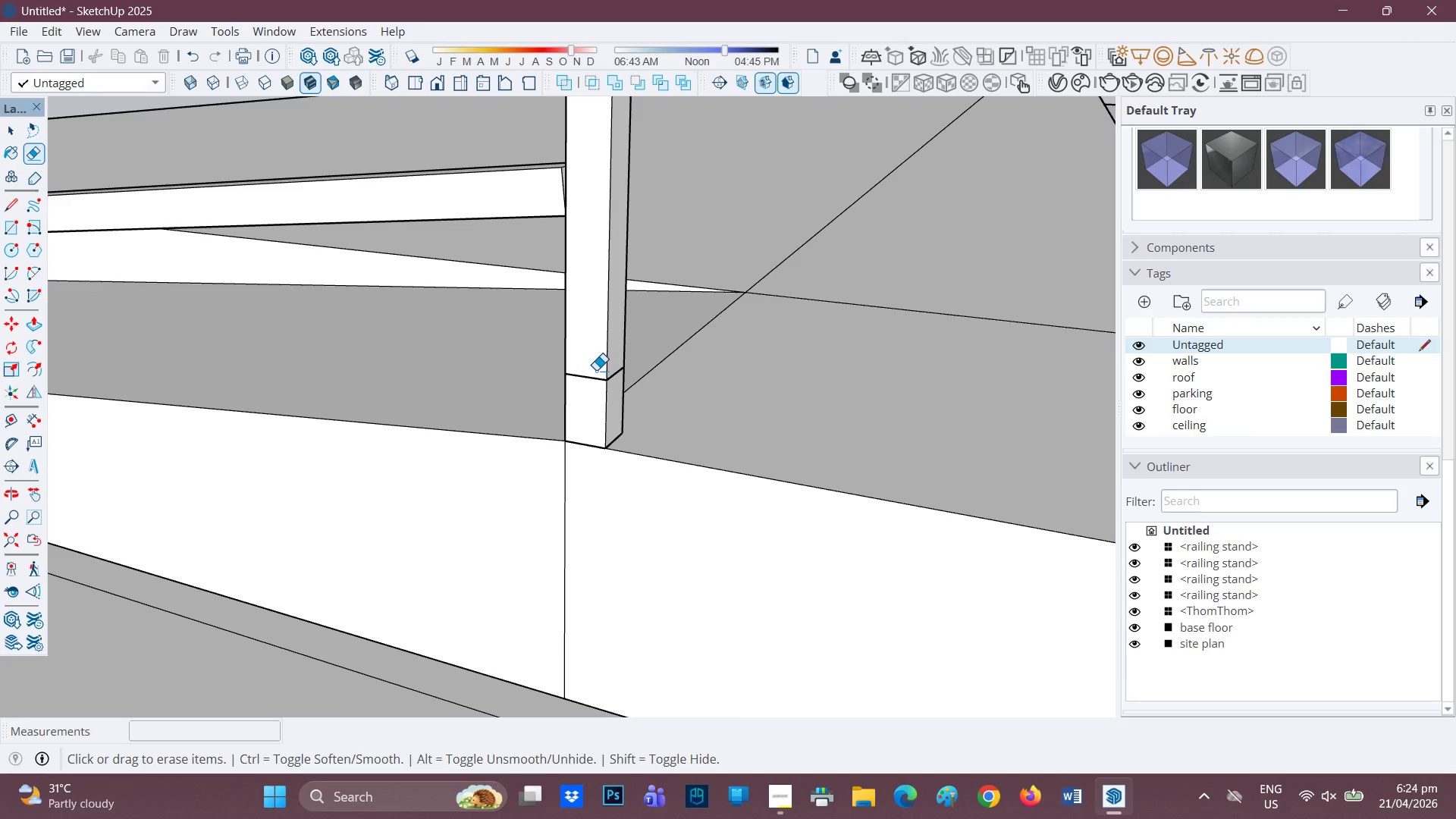 
left_click_drag(start_coordinate=[598, 372], to_coordinate=[594, 387])
 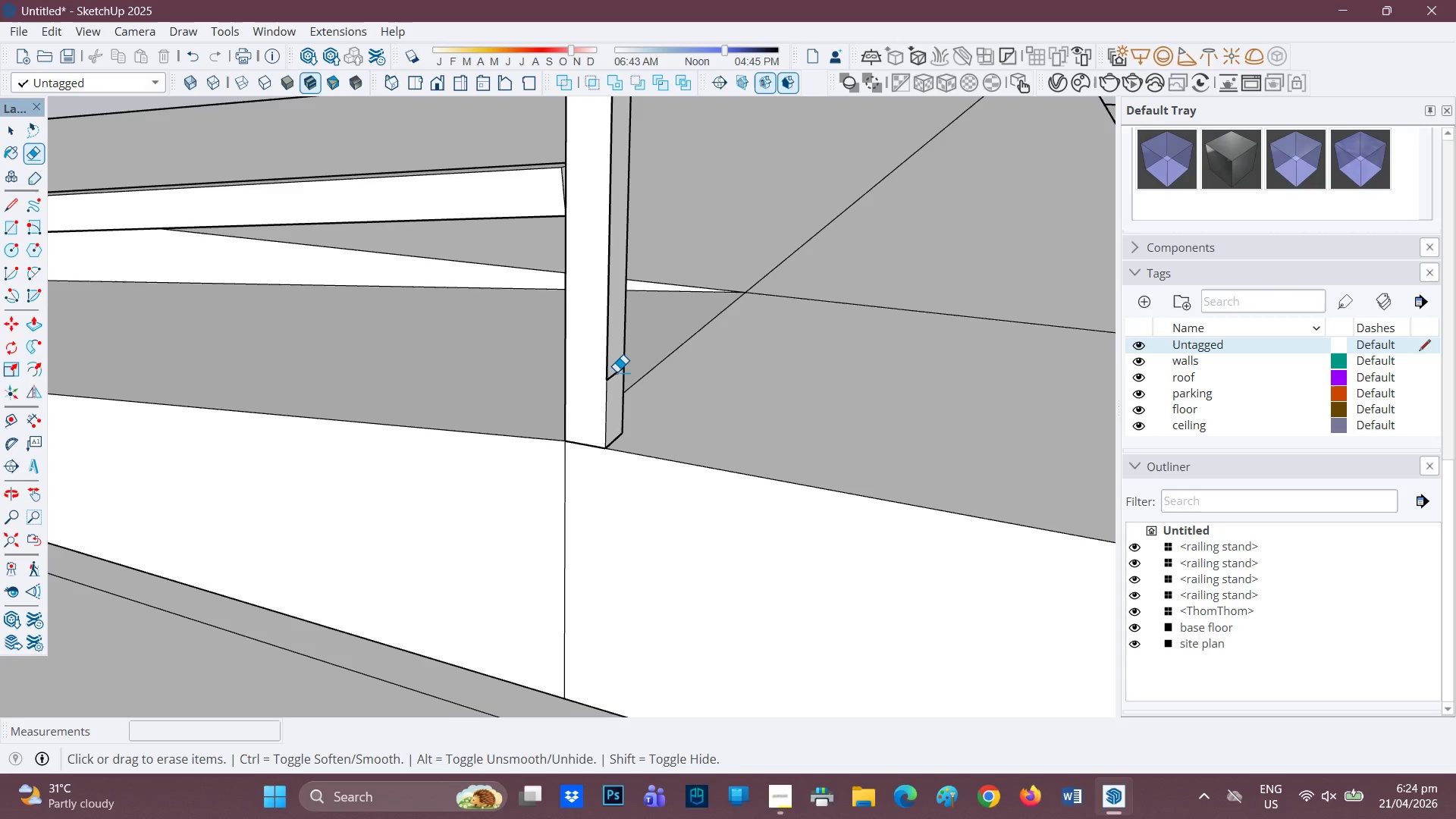 
left_click_drag(start_coordinate=[617, 372], to_coordinate=[618, 377])
 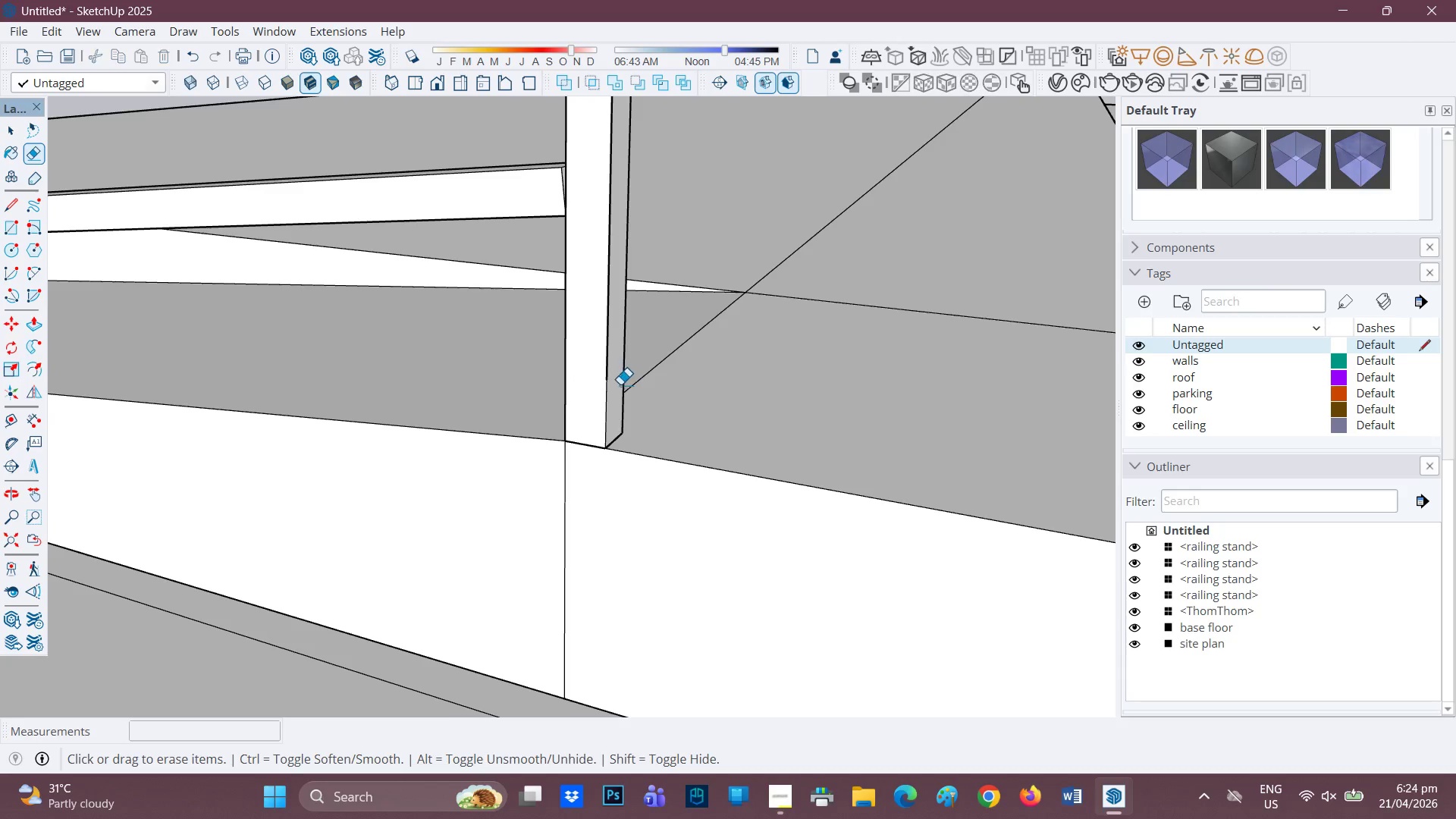 
scroll: coordinate [576, 387], scroll_direction: down, amount: 3.0
 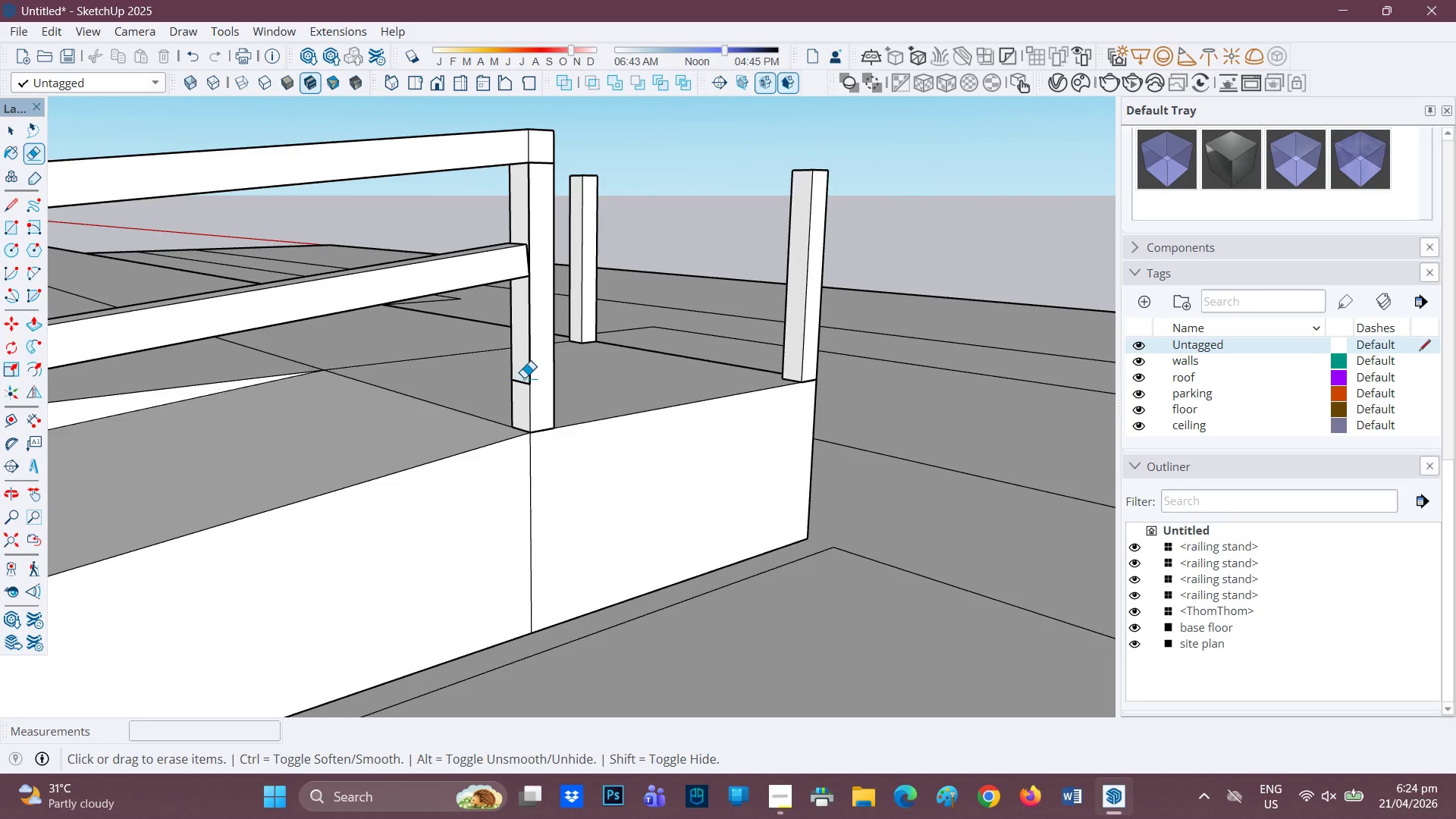 
left_click_drag(start_coordinate=[519, 378], to_coordinate=[520, 381])
 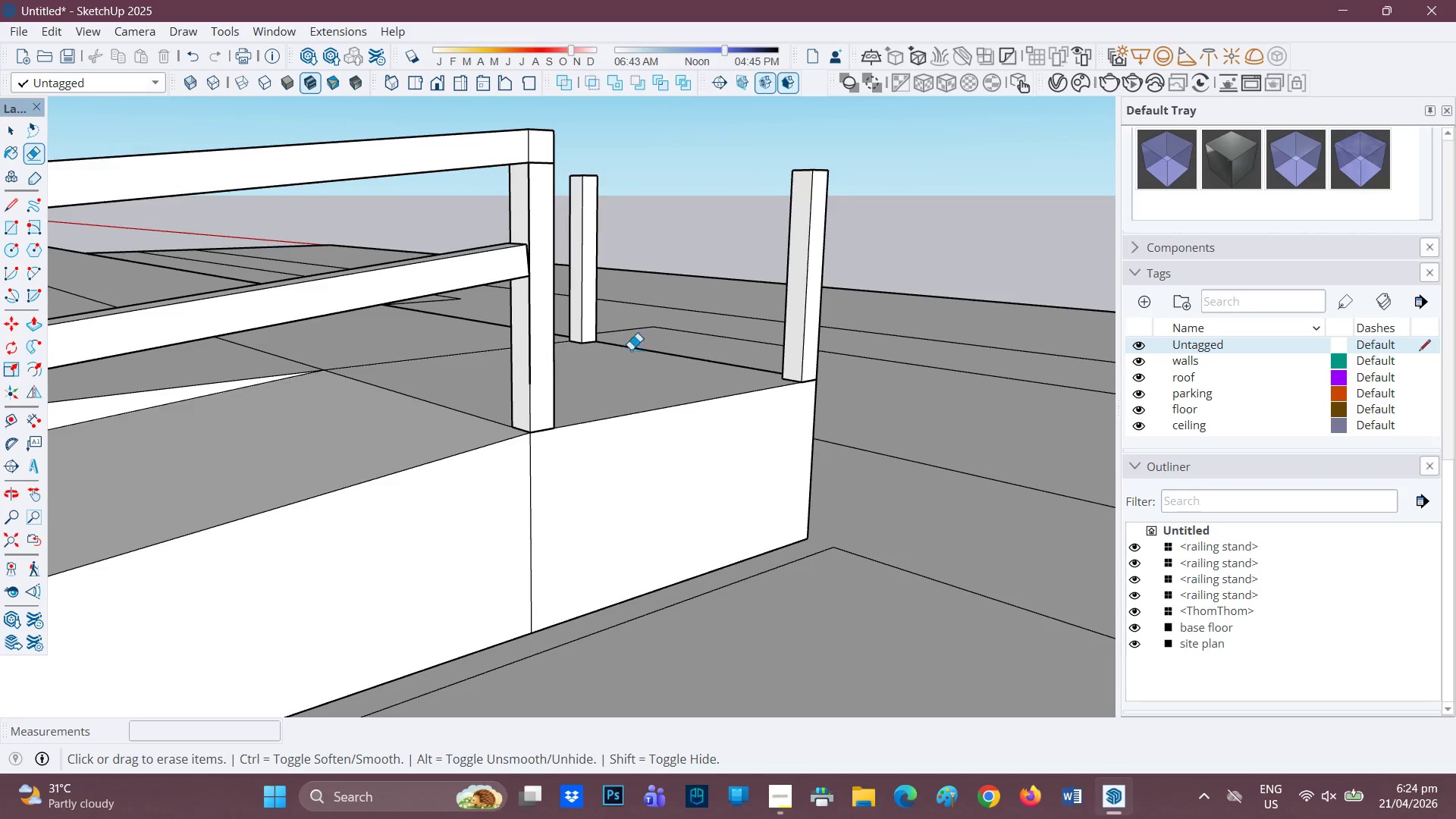 
scroll: coordinate [642, 347], scroll_direction: down, amount: 1.0
 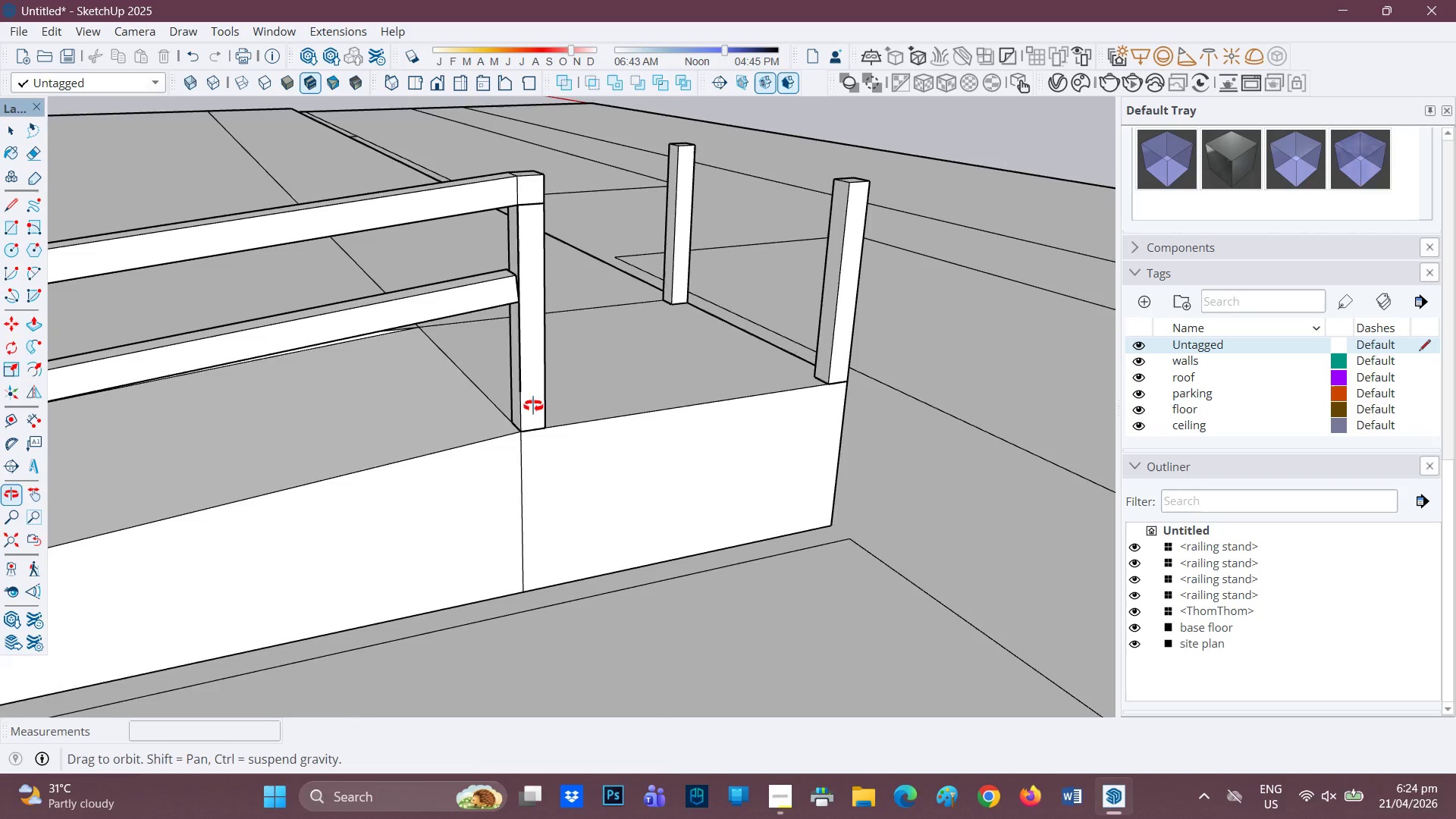 
key(Space)
 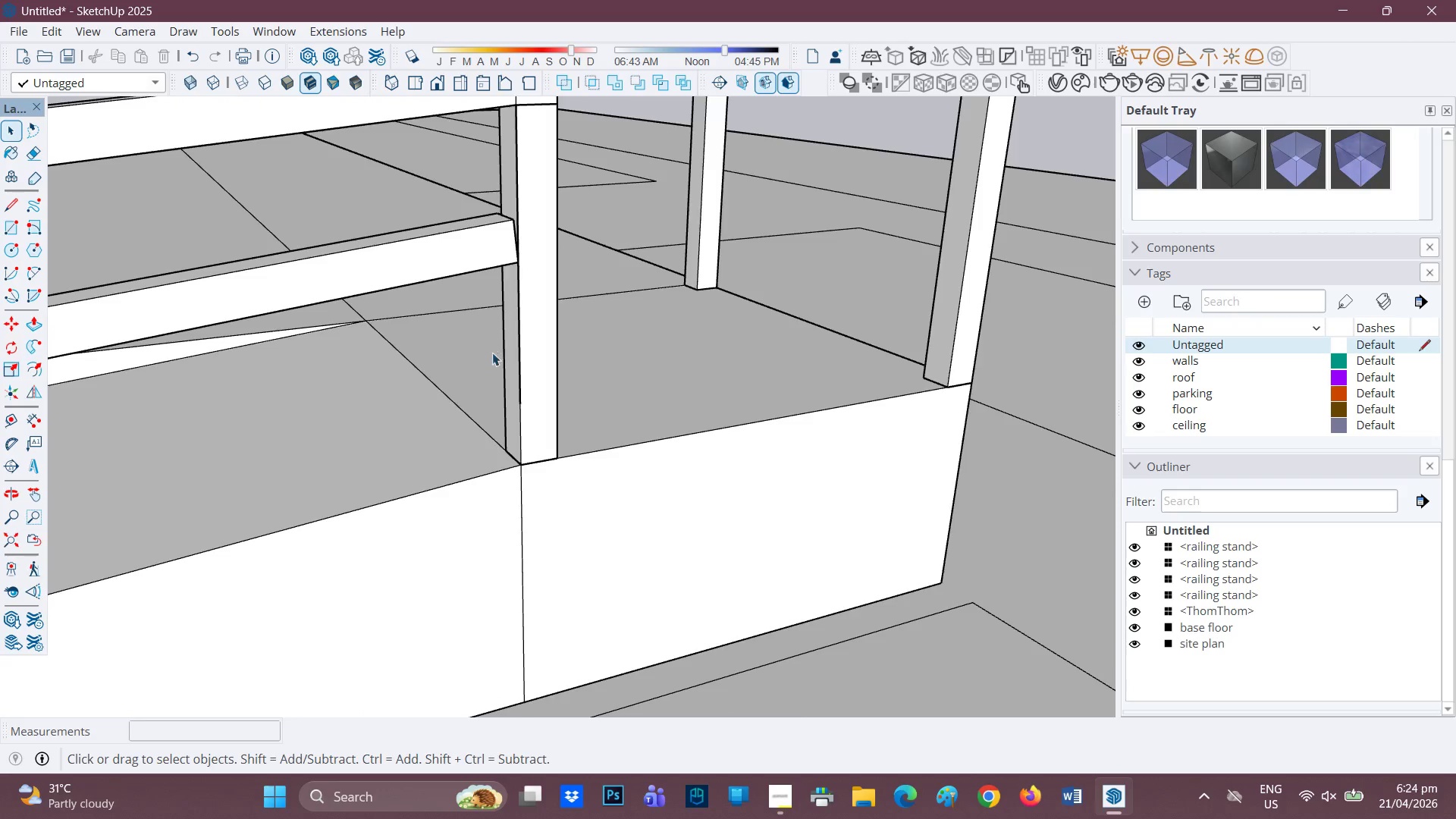 
scroll: coordinate [498, 357], scroll_direction: up, amount: 6.0
 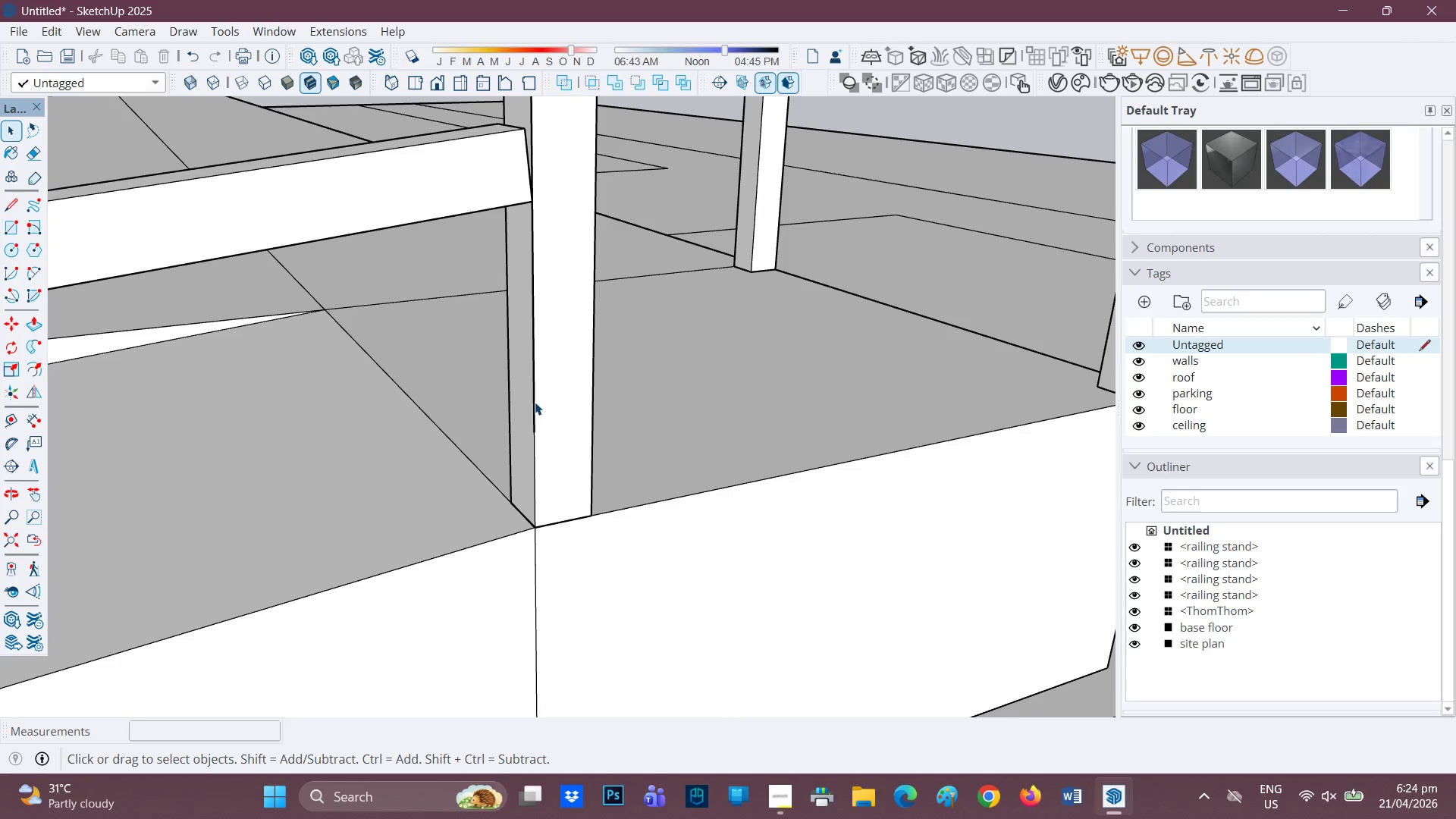 
left_click([535, 402])
 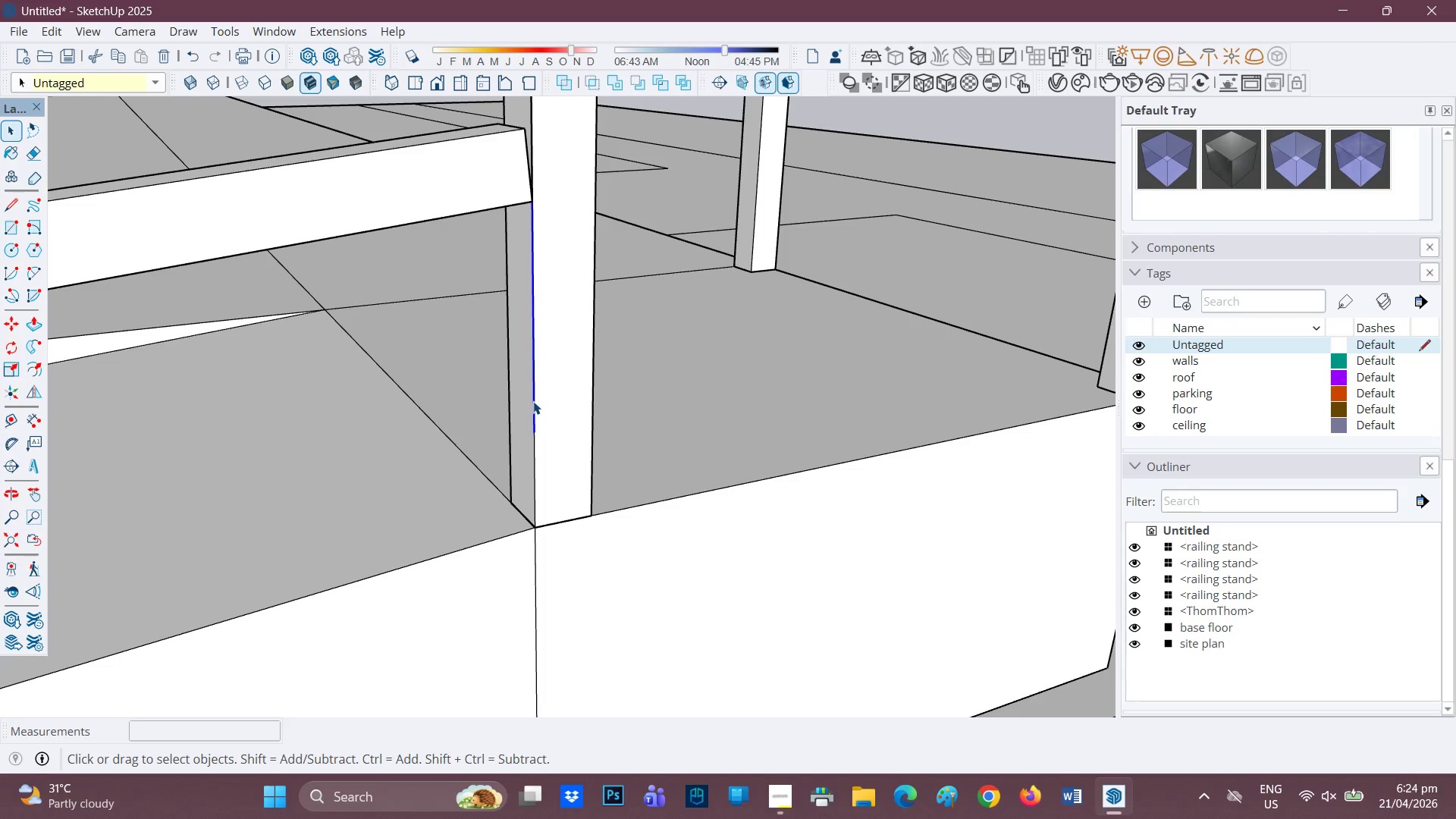 
right_click([533, 401])
 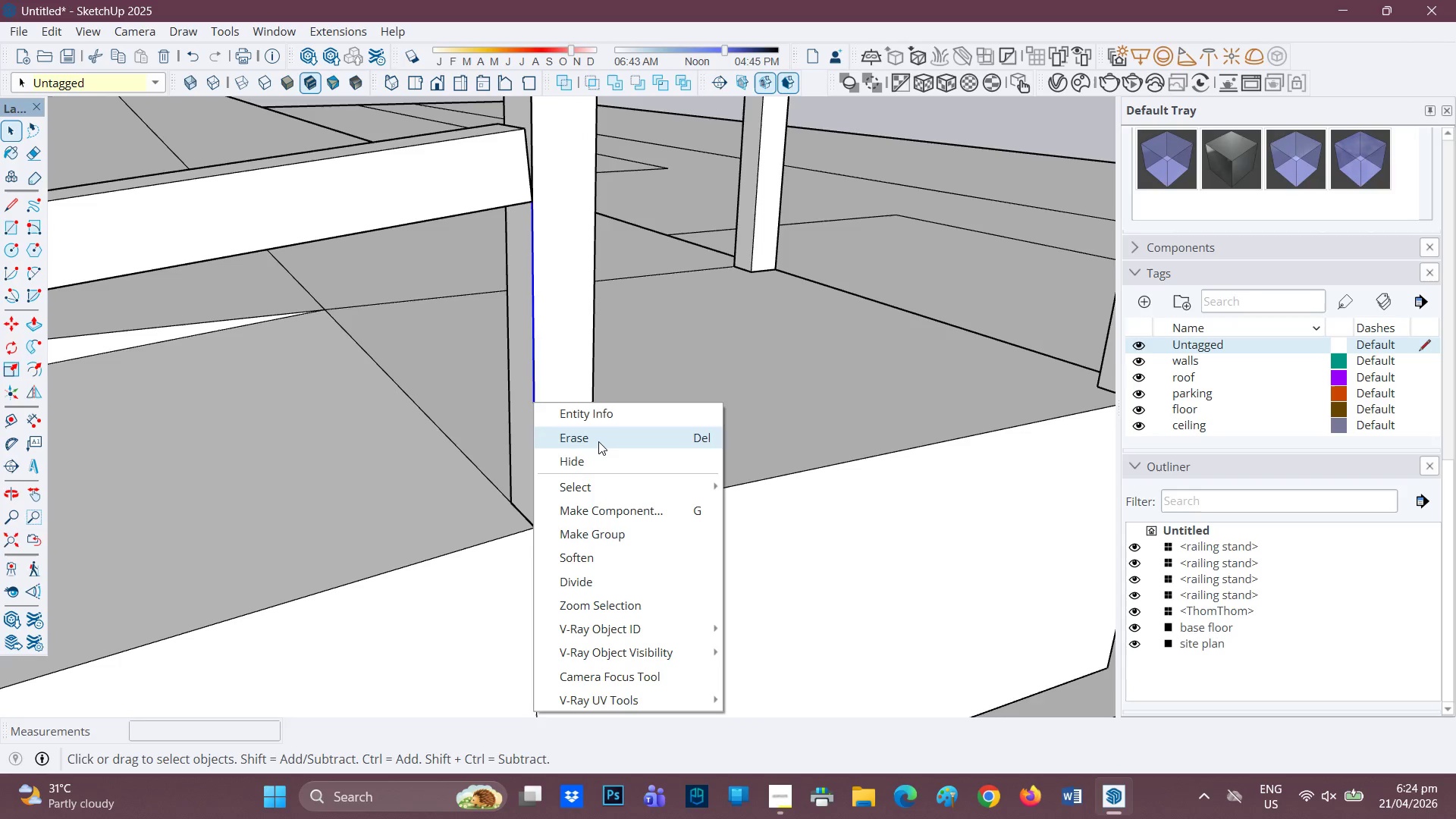 
left_click([595, 441])
 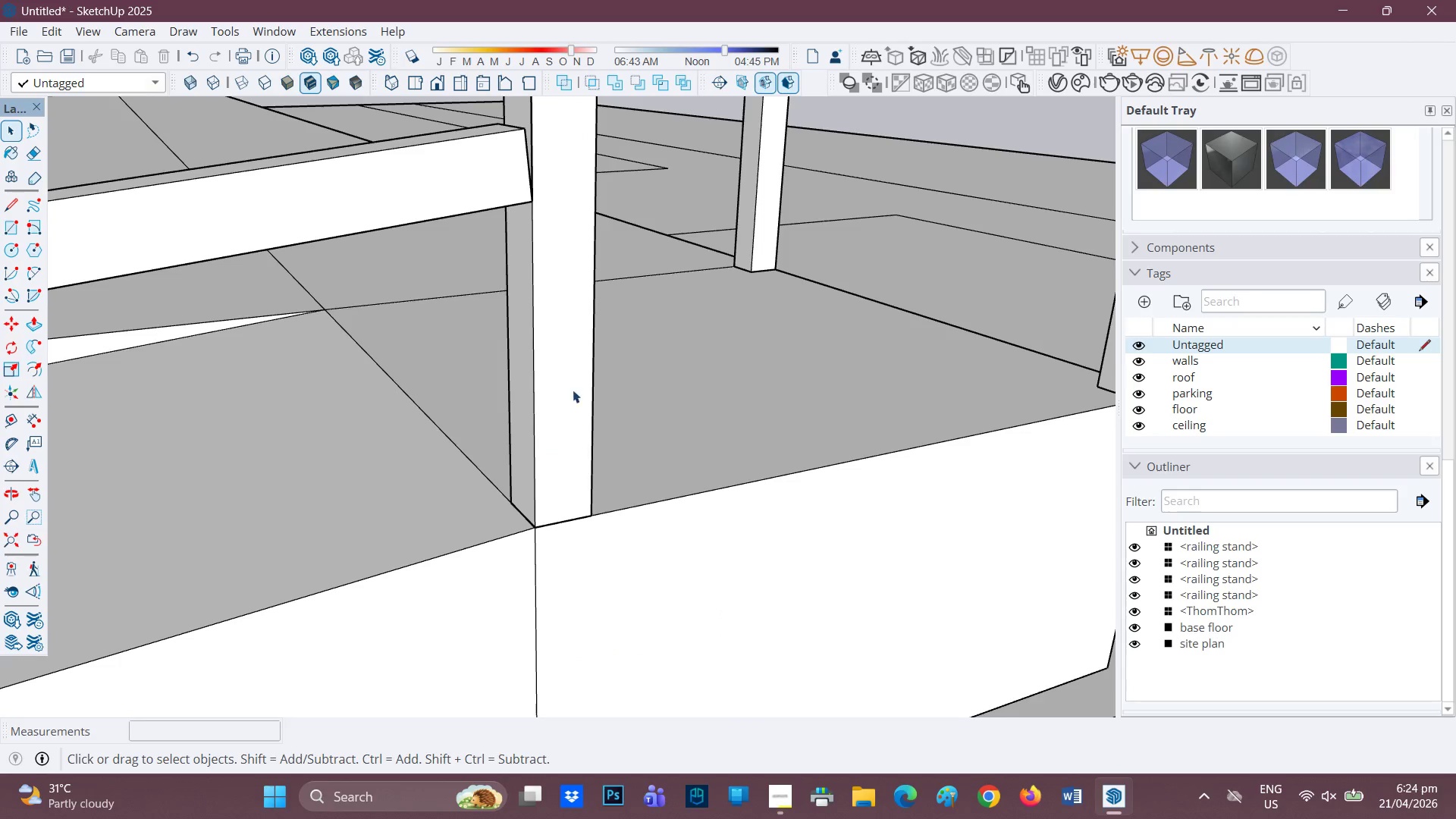 
scroll: coordinate [632, 309], scroll_direction: down, amount: 6.0
 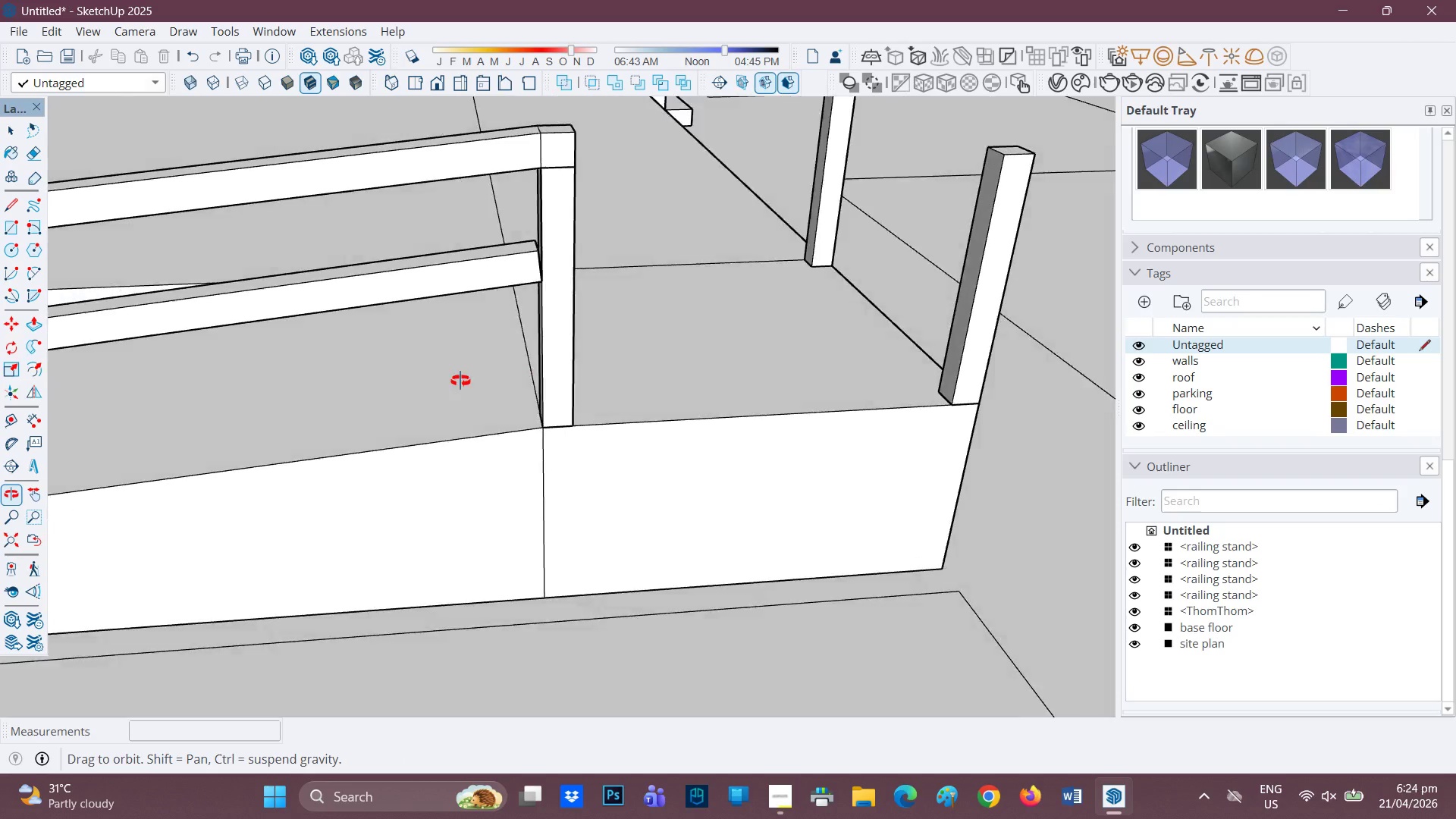 
scroll: coordinate [522, 272], scroll_direction: up, amount: 14.0
 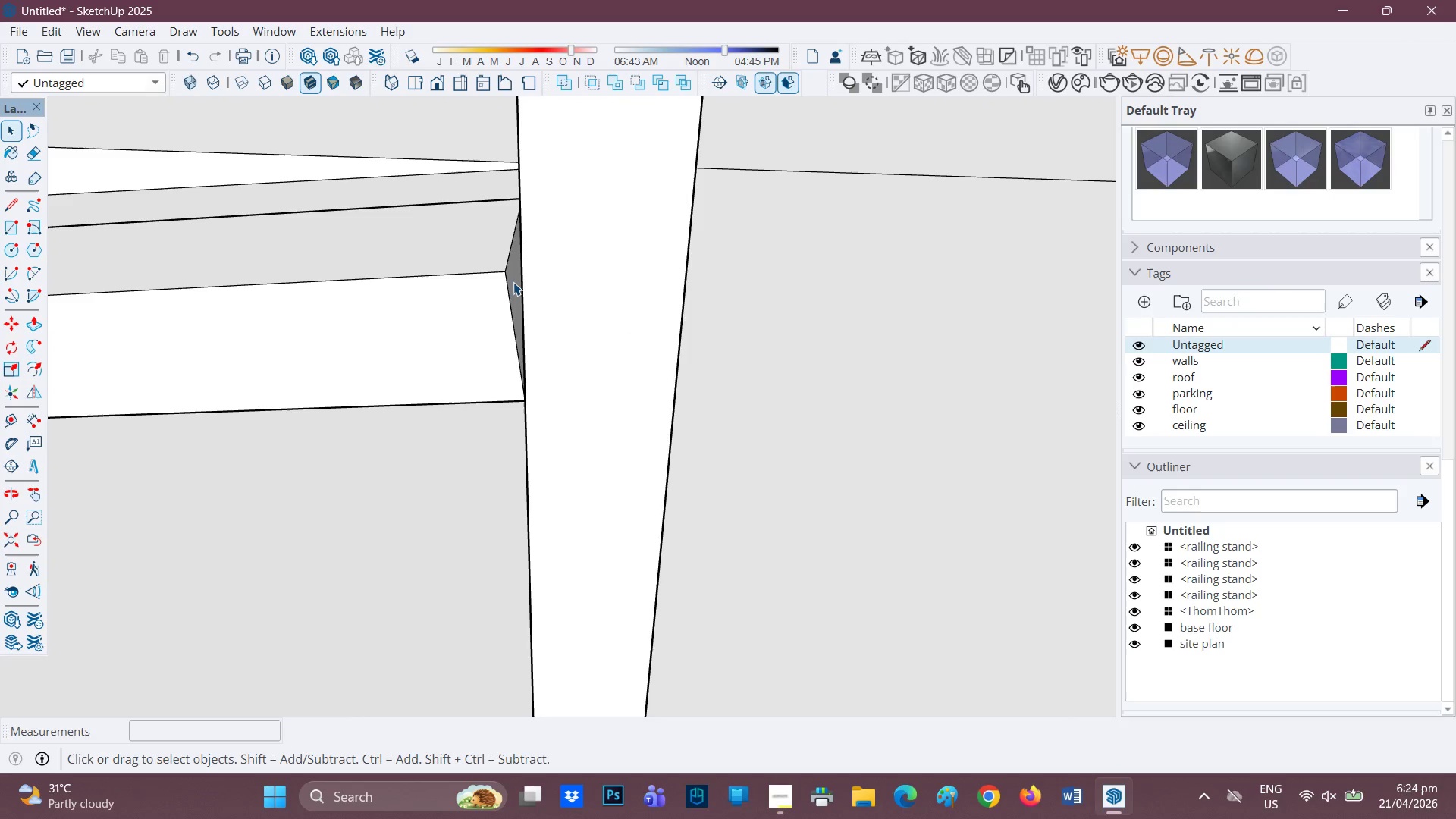 
left_click([513, 282])
 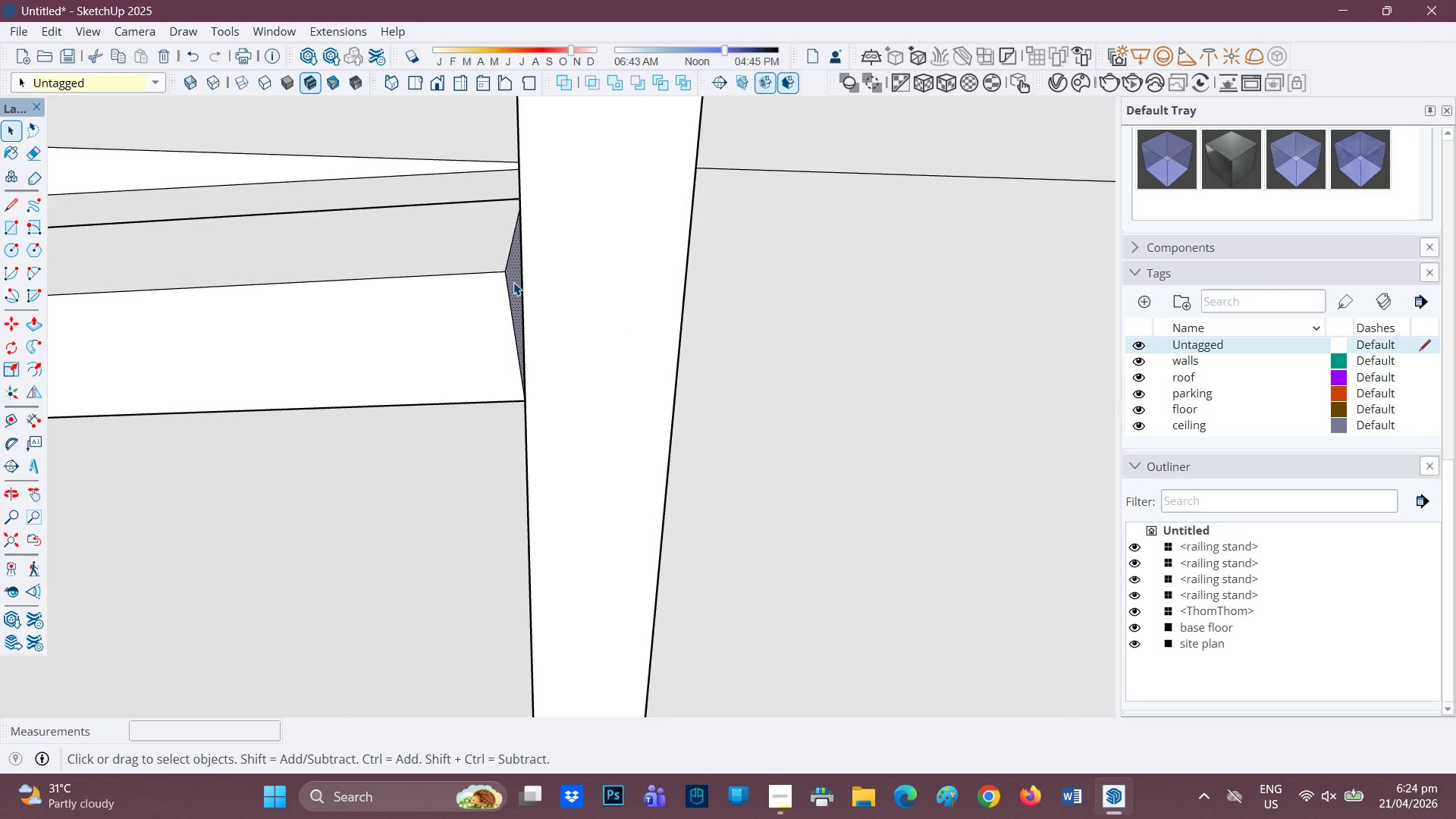 
key(P)
 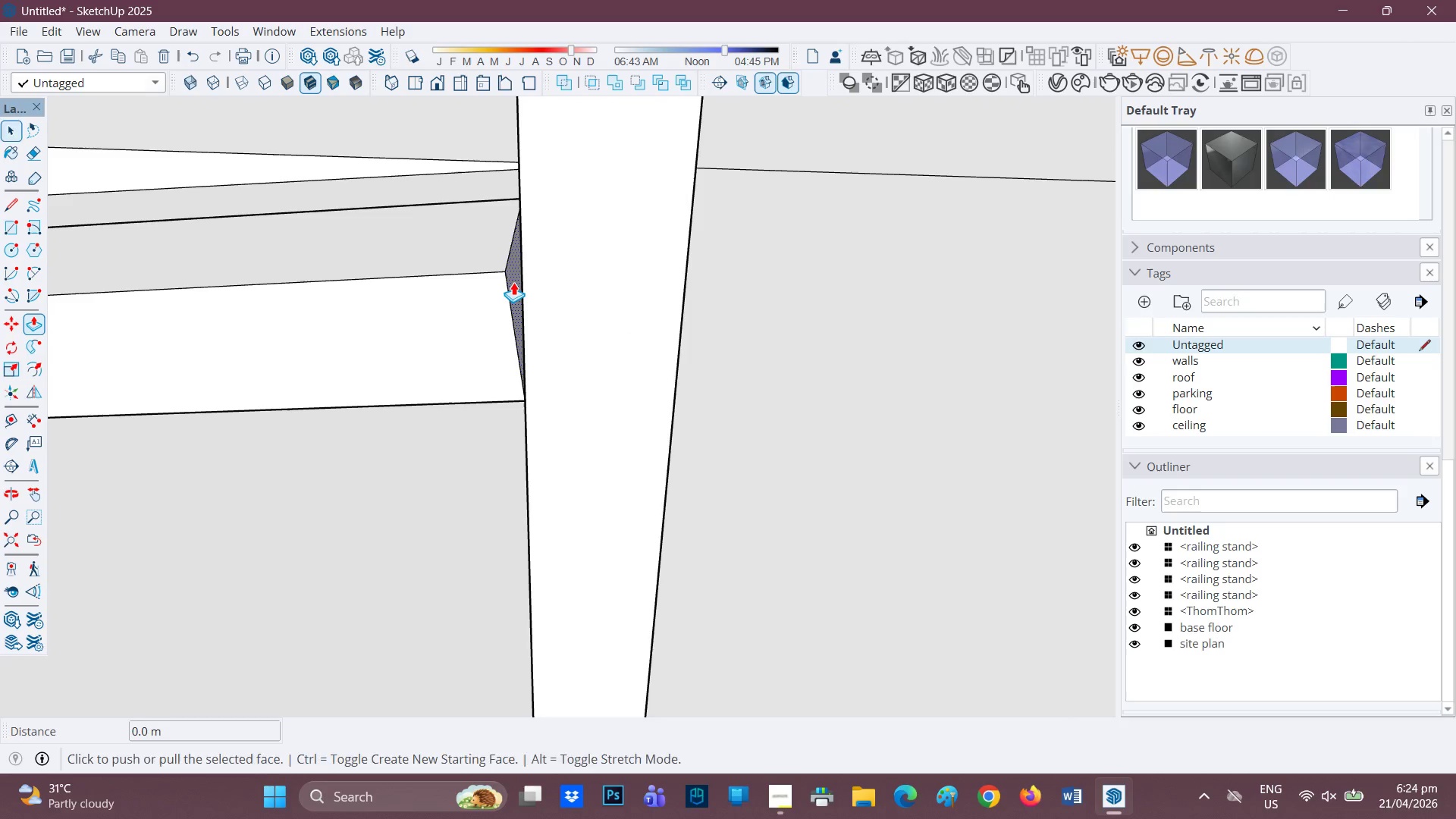 
left_click([513, 282])
 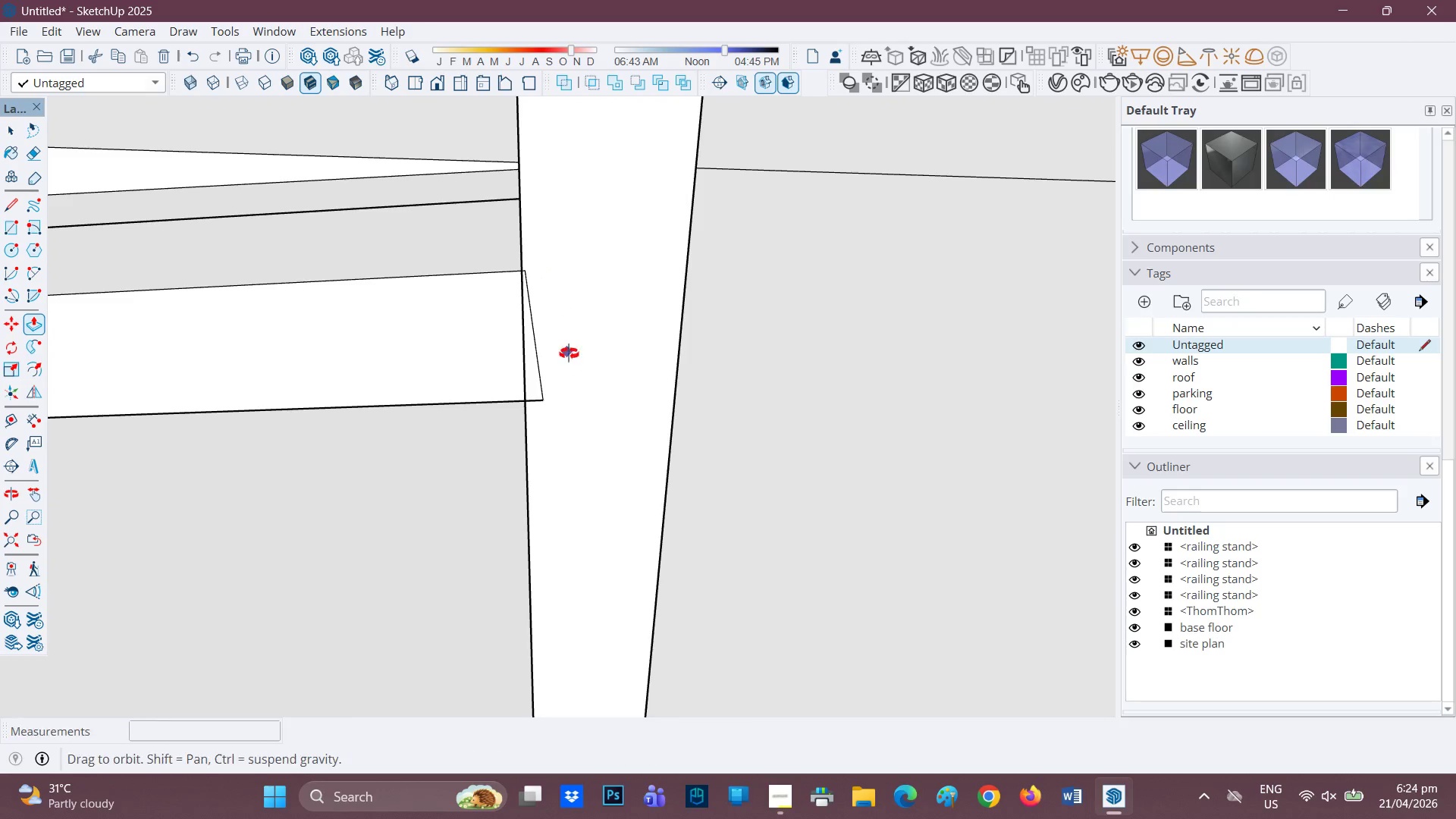 
key(L)
 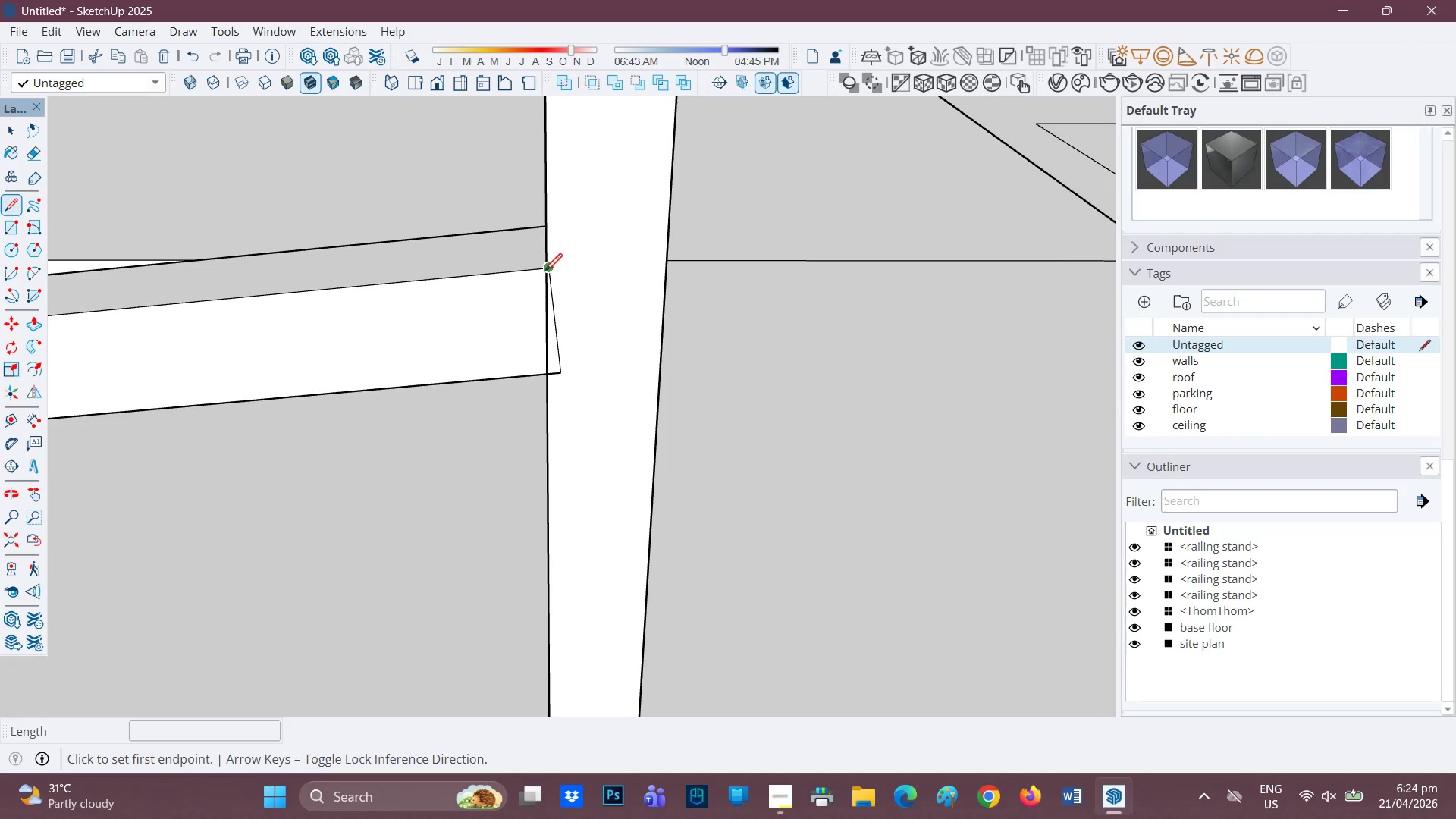 
scroll: coordinate [604, 312], scroll_direction: down, amount: 2.0
 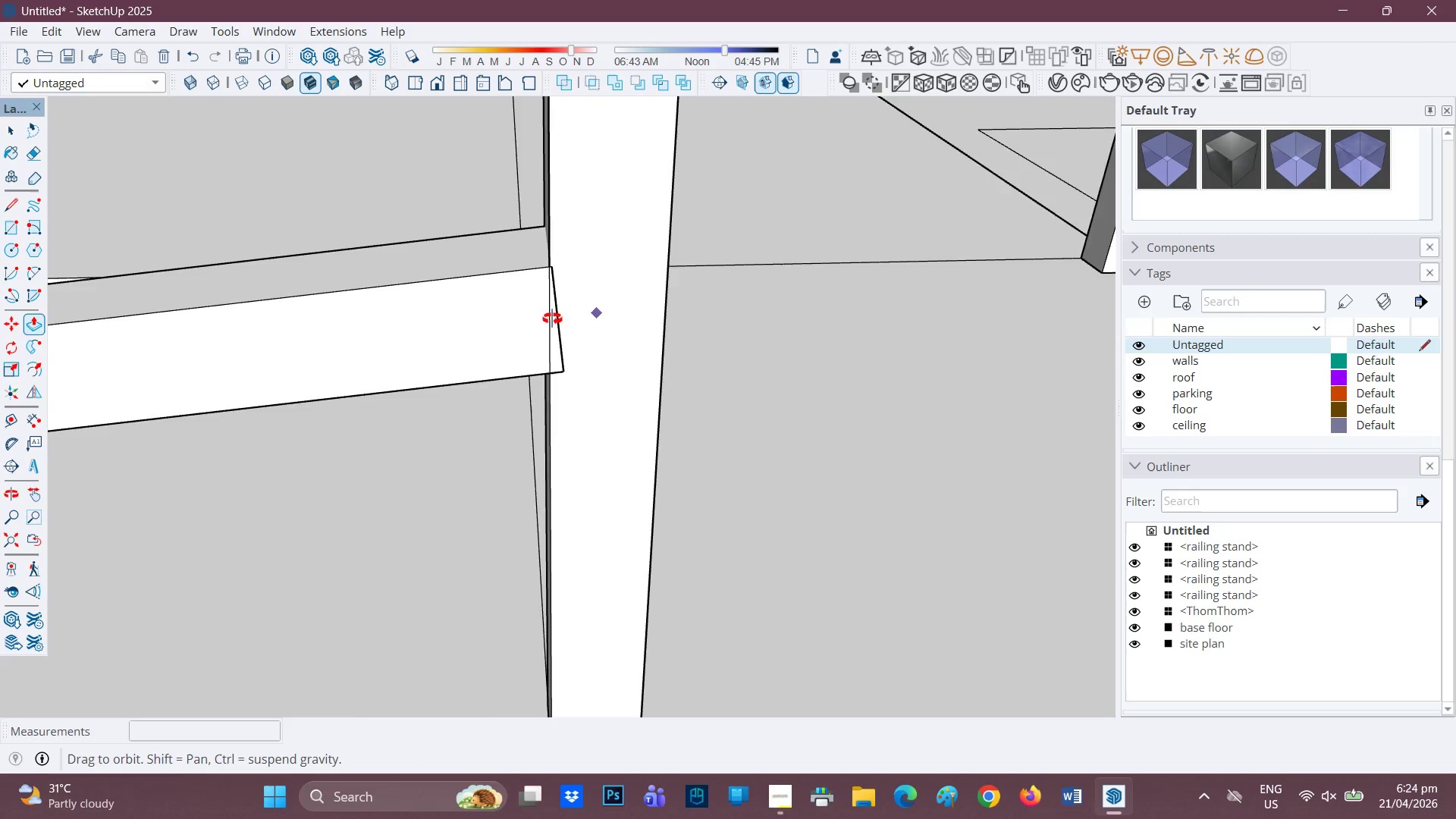 
left_click([544, 273])
 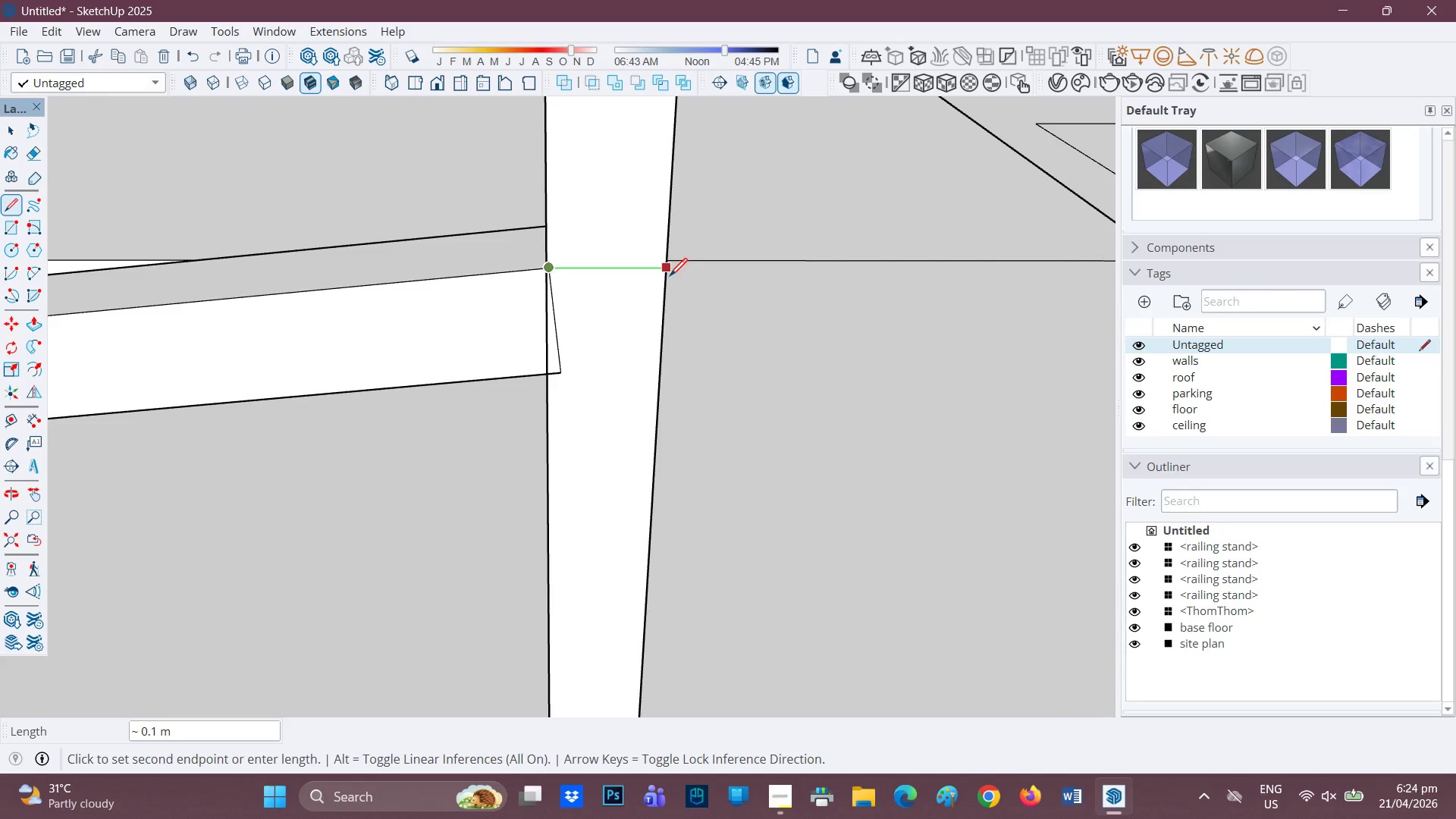 
left_click([668, 276])
 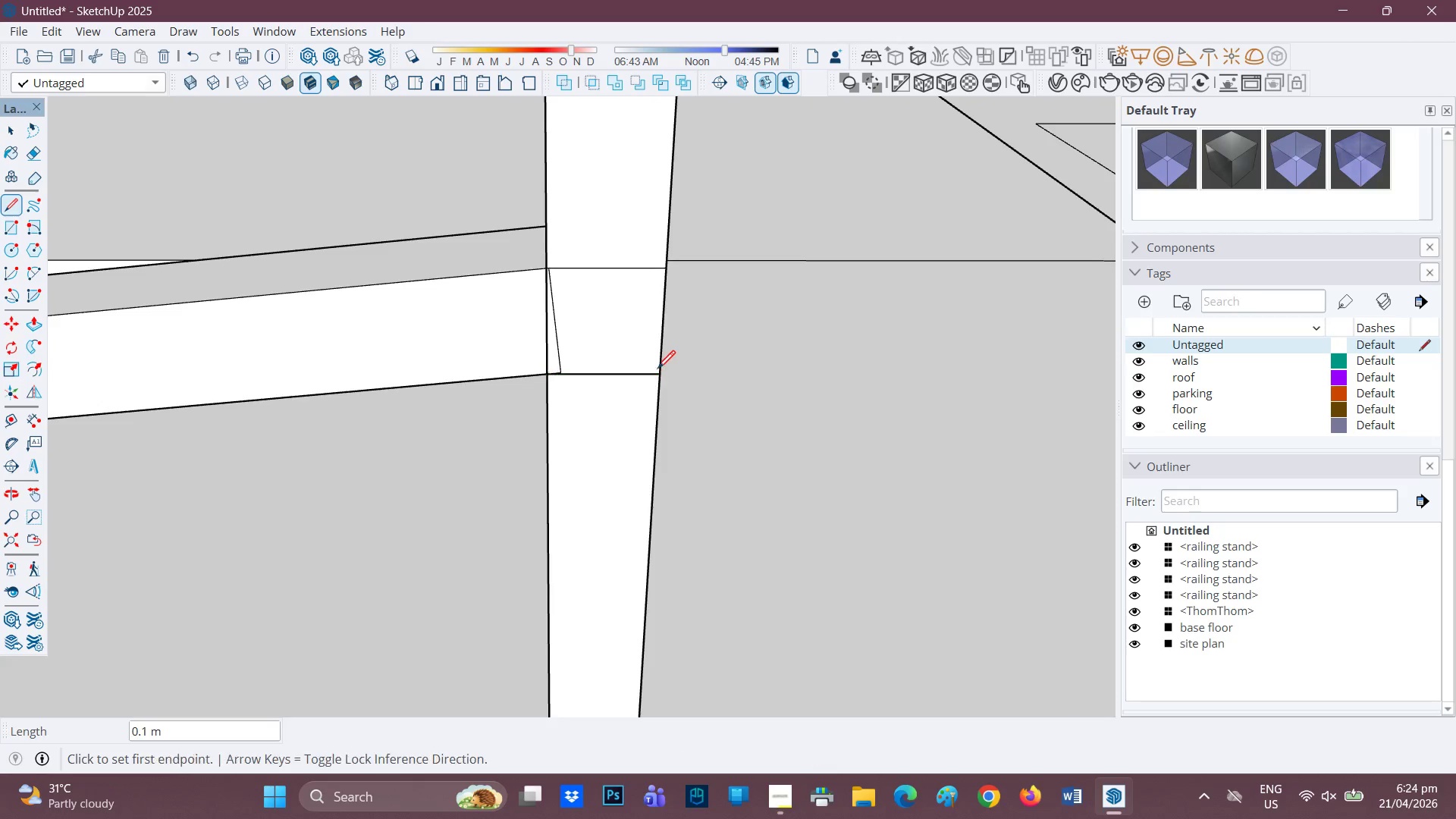 
key(E)
 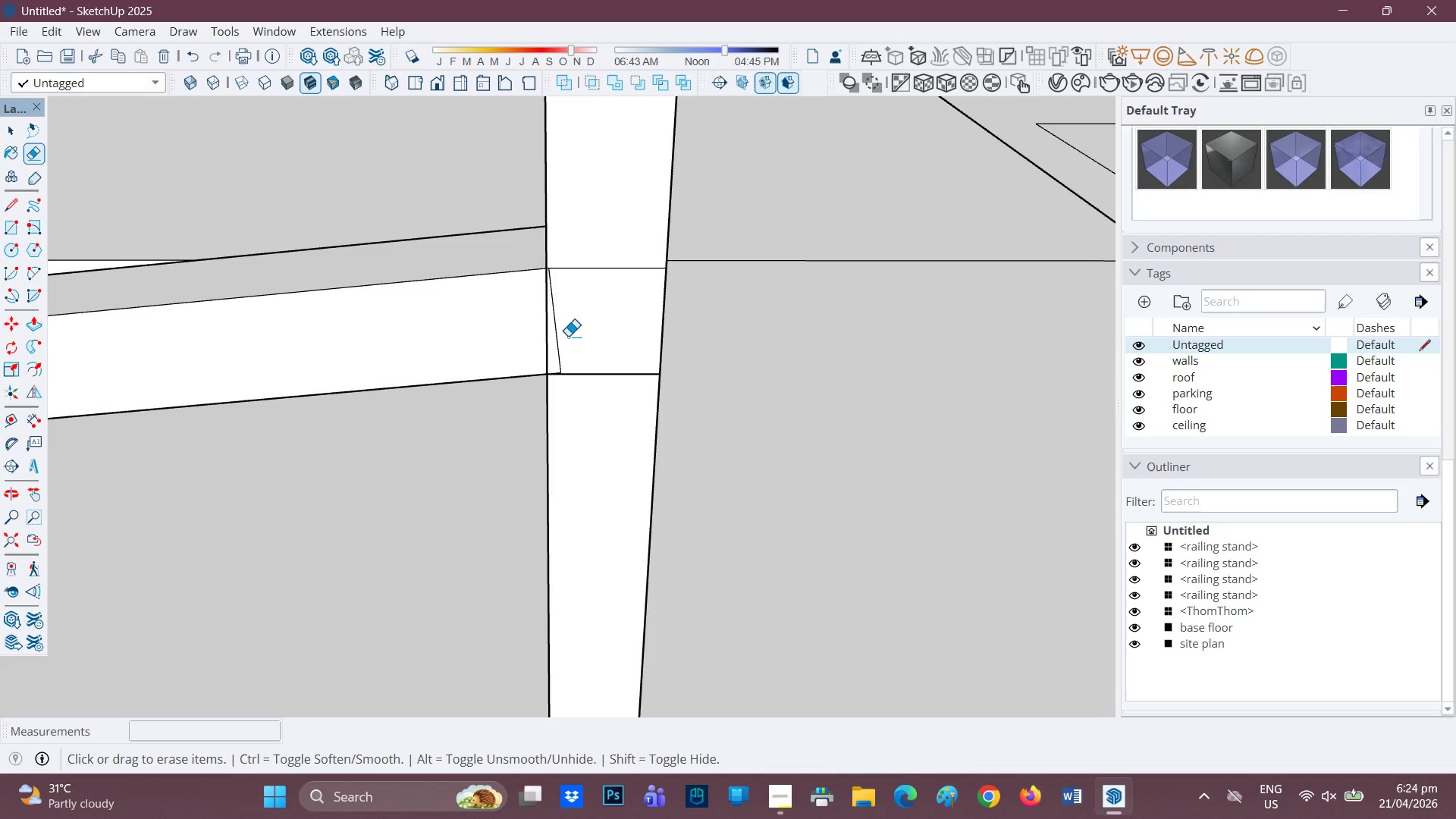 
left_click_drag(start_coordinate=[562, 337], to_coordinate=[555, 340])
 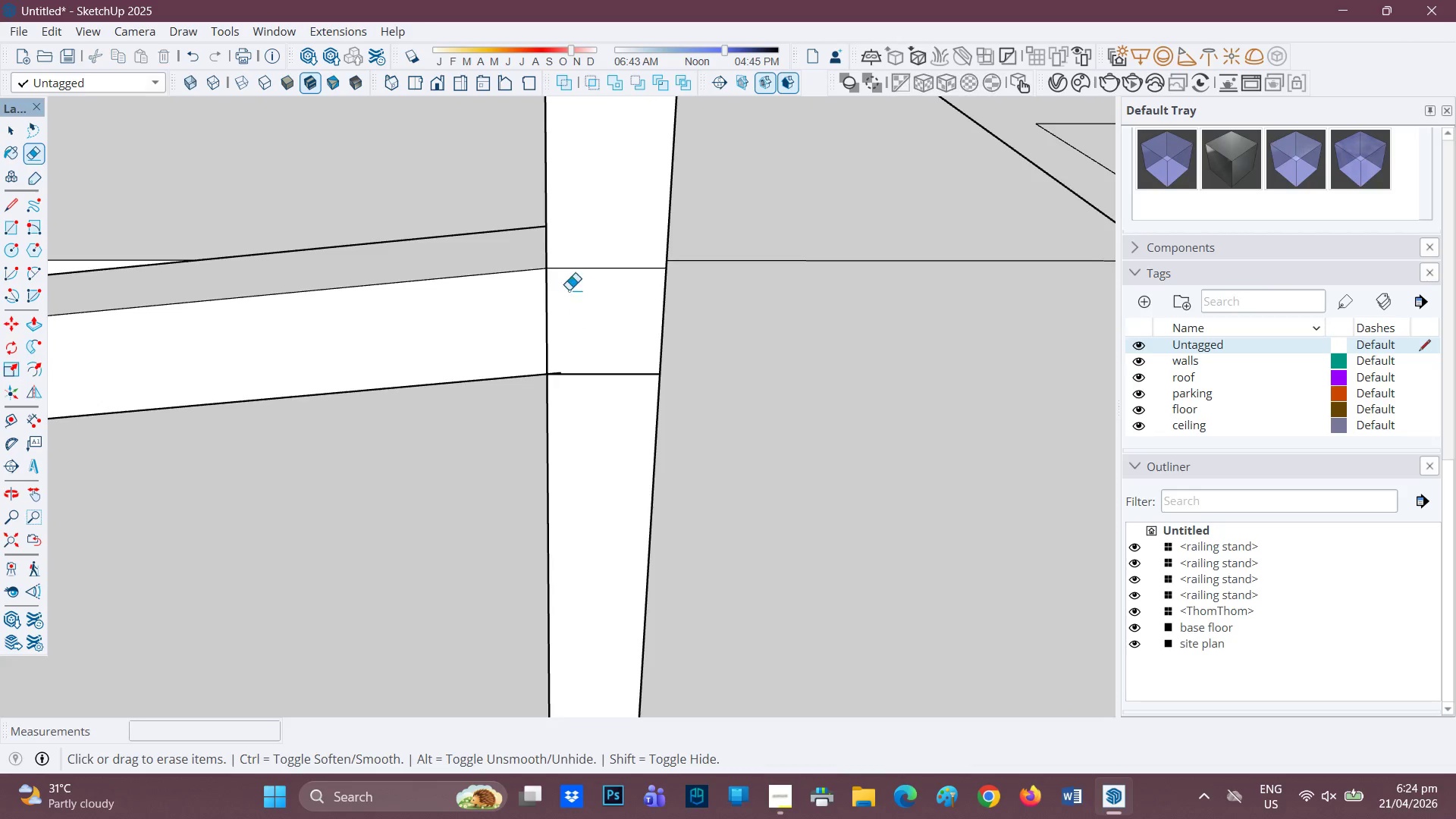 
scroll: coordinate [577, 299], scroll_direction: down, amount: 7.0
 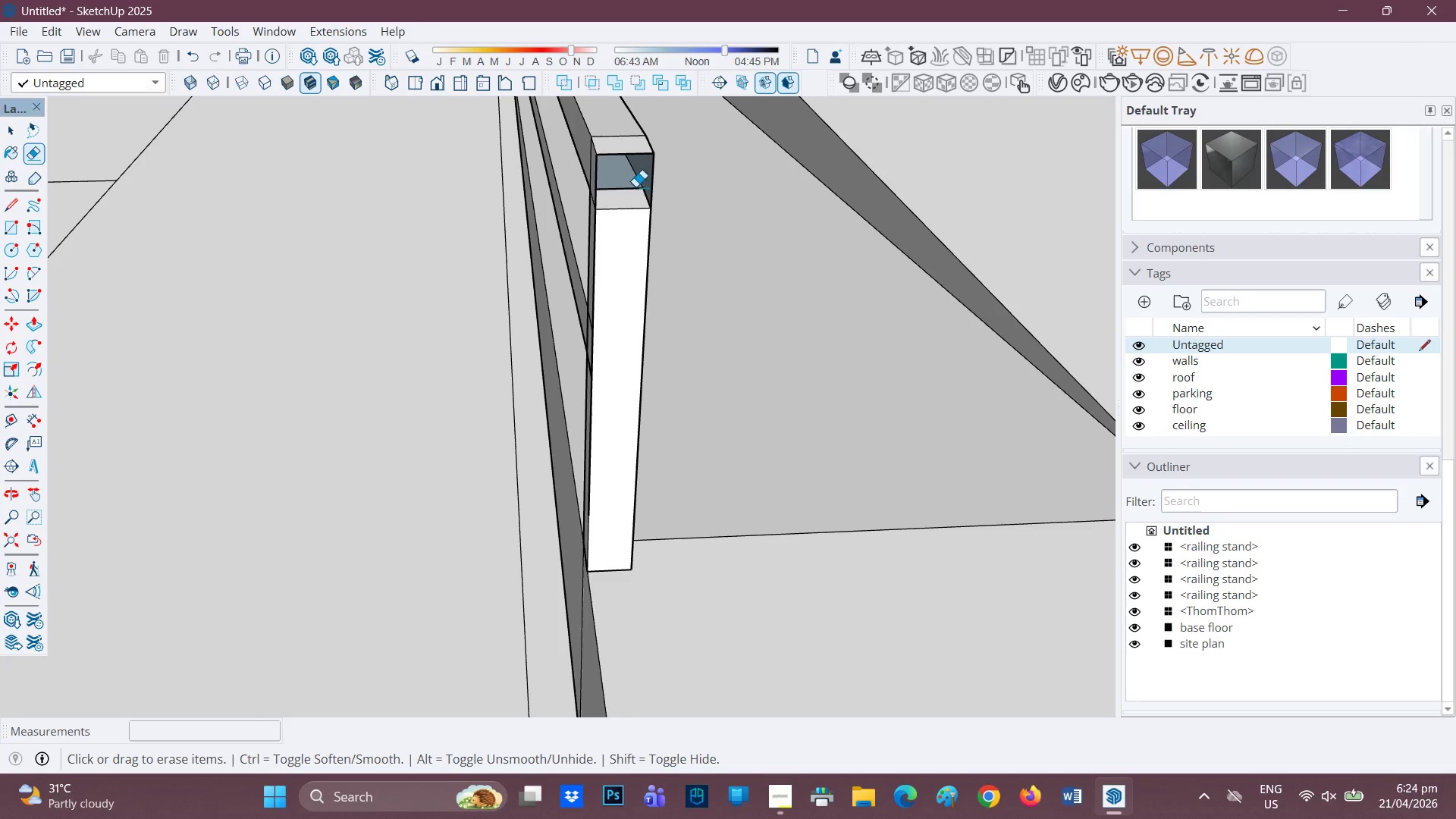 
scroll: coordinate [632, 189], scroll_direction: none, amount: 0.0
 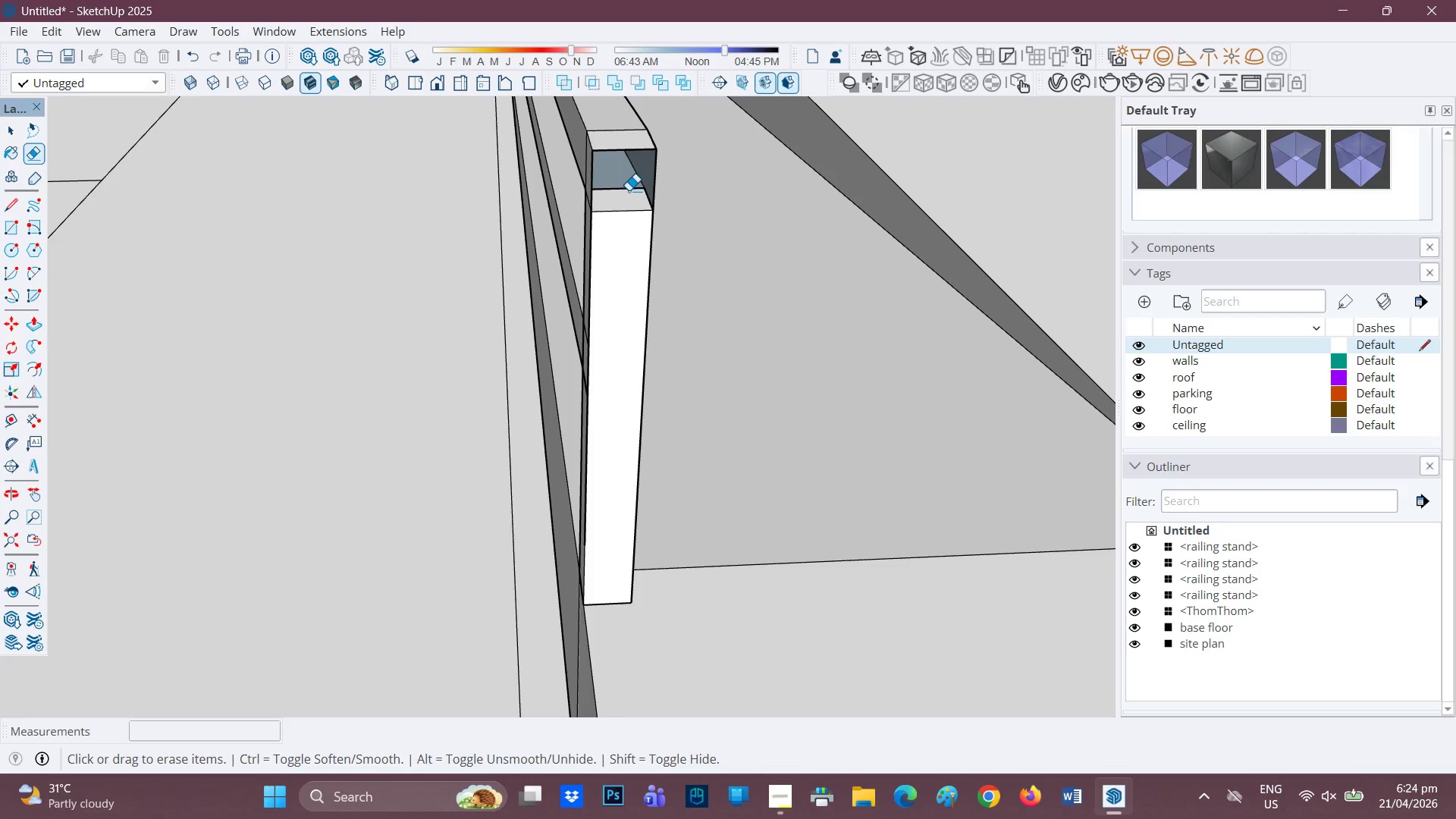 
key(R)
 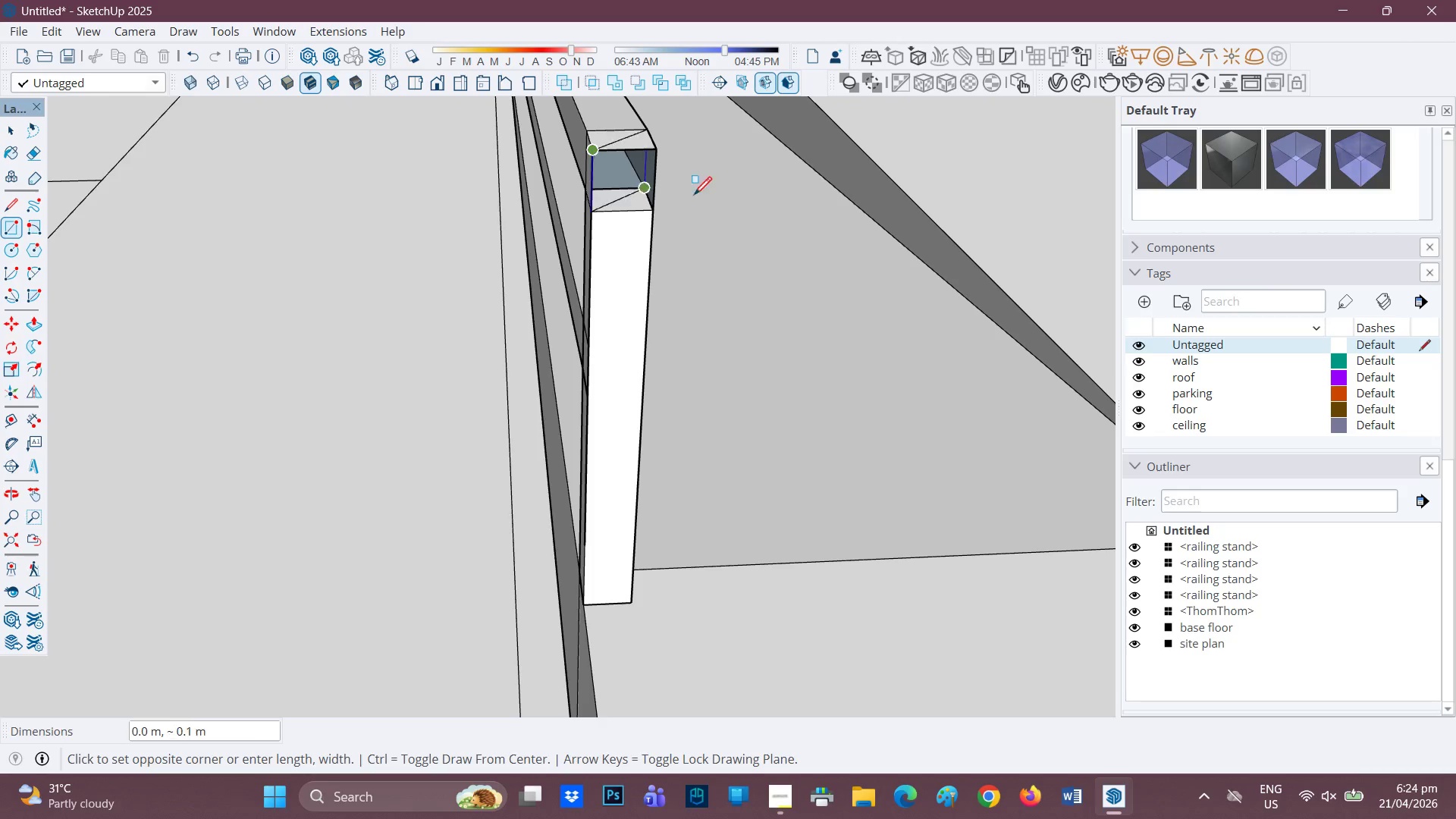 
left_click([645, 206])
 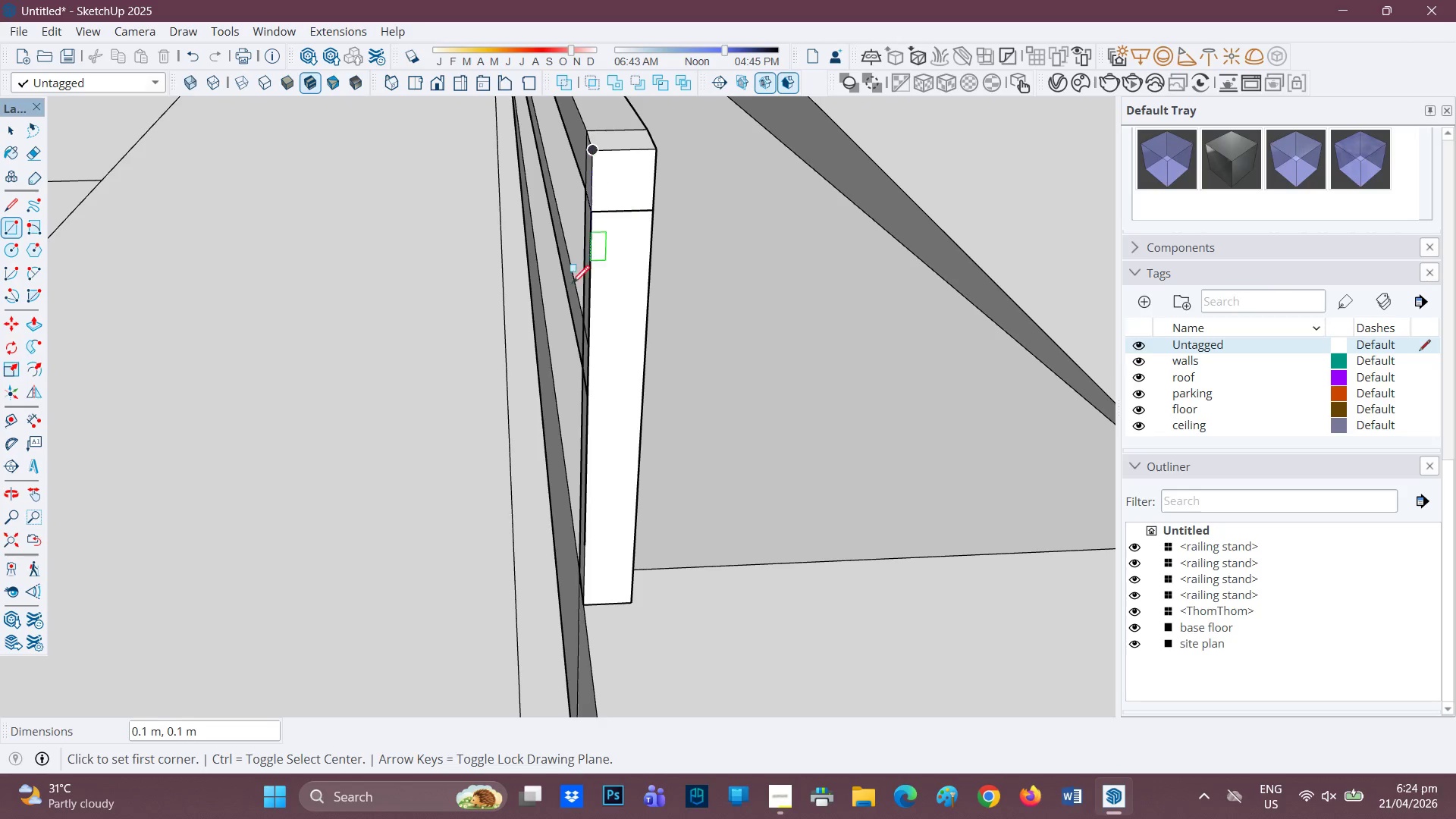 
scroll: coordinate [565, 304], scroll_direction: none, amount: 0.0
 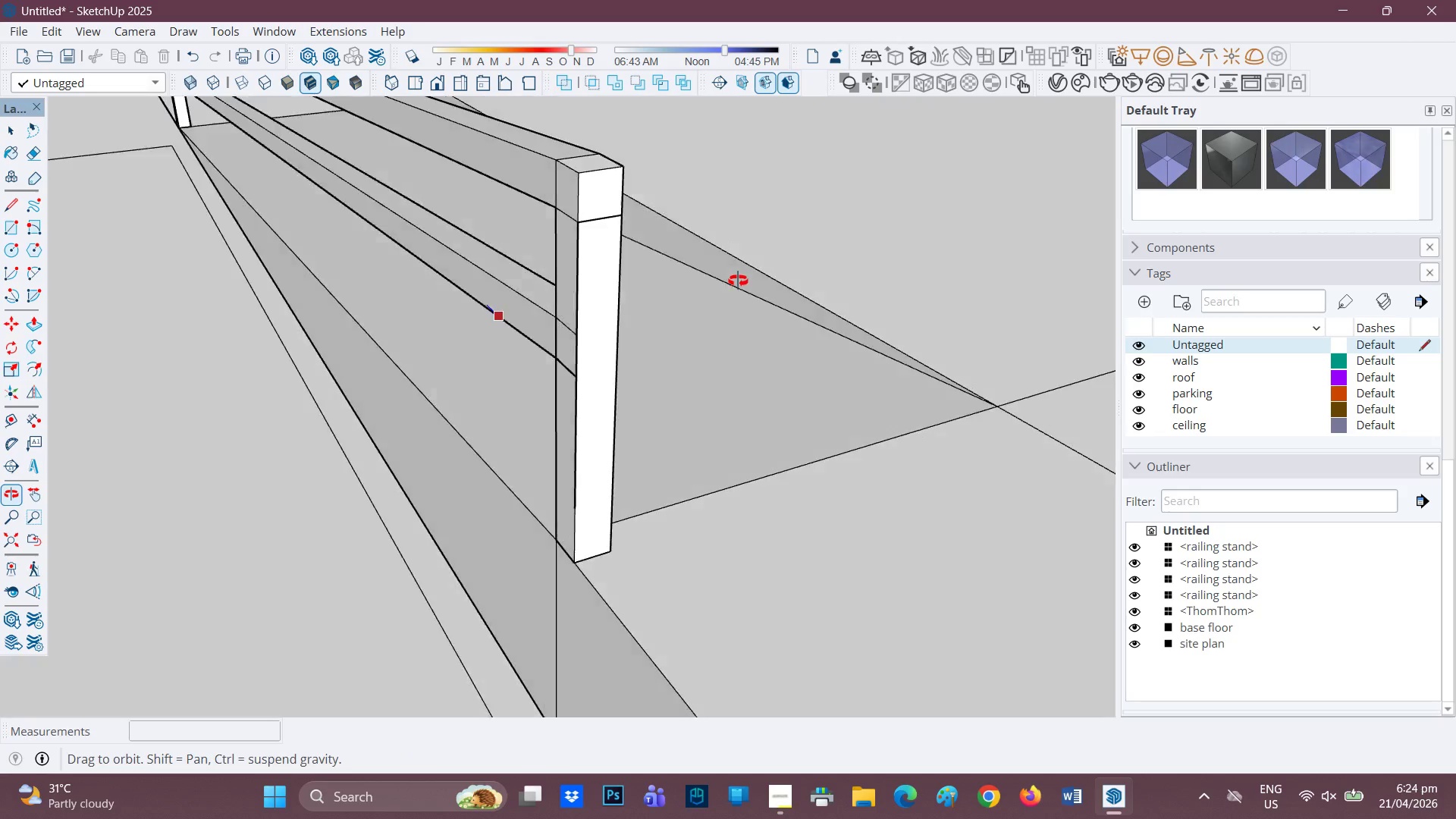 
scroll: coordinate [705, 259], scroll_direction: up, amount: 1.0
 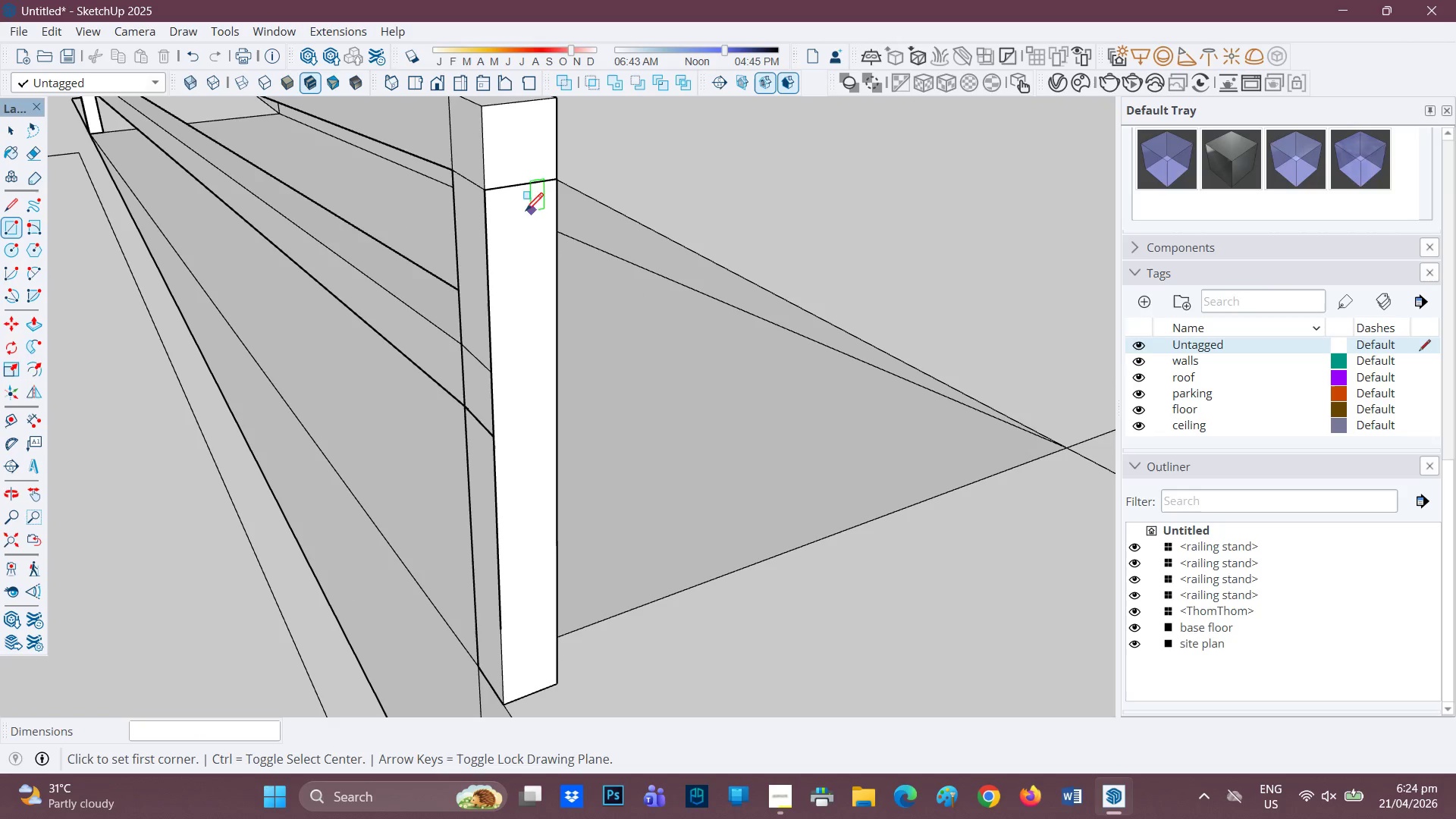 
scroll: coordinate [507, 246], scroll_direction: down, amount: 2.0
 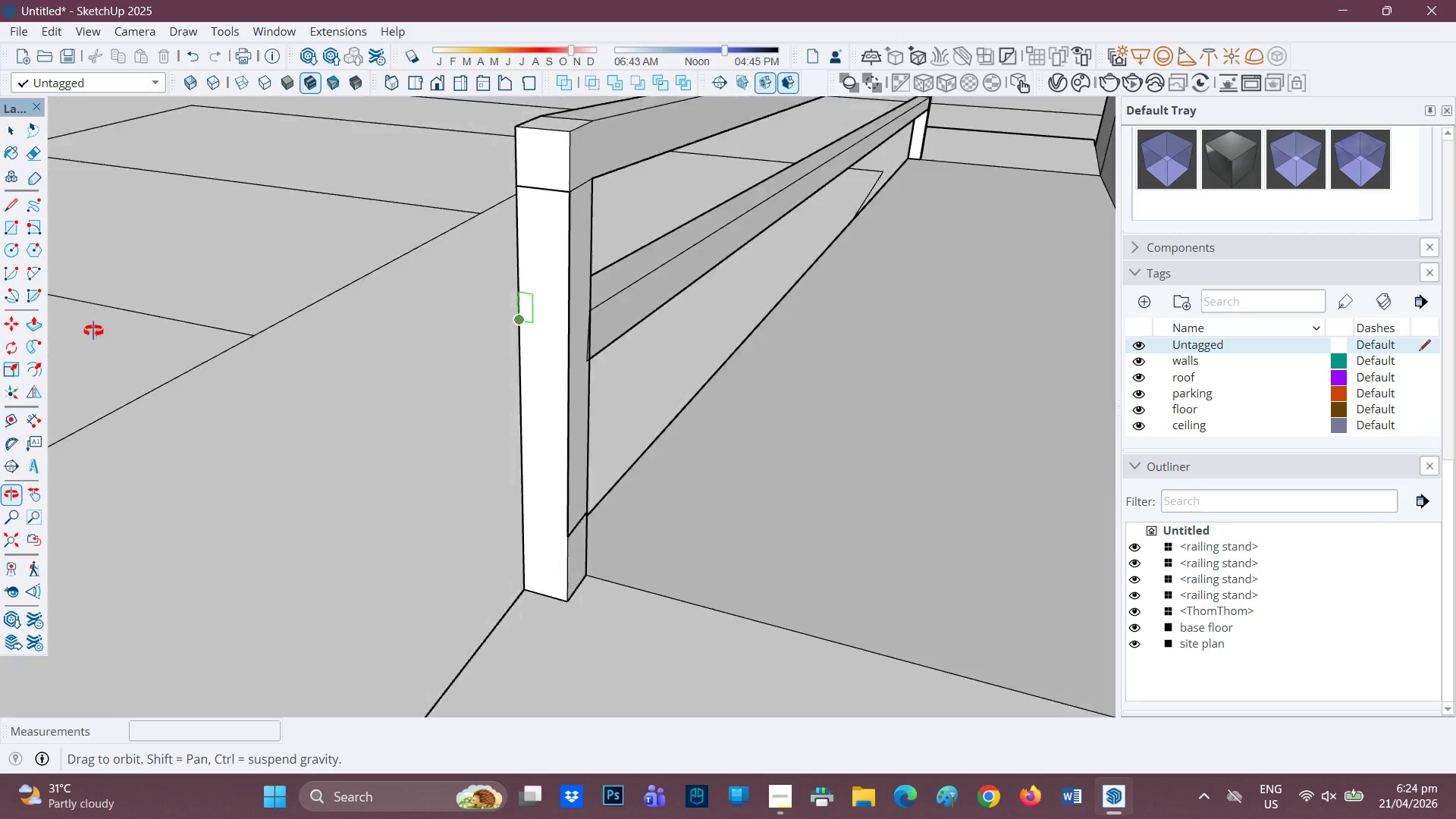 
scroll: coordinate [607, 328], scroll_direction: up, amount: 1.0
 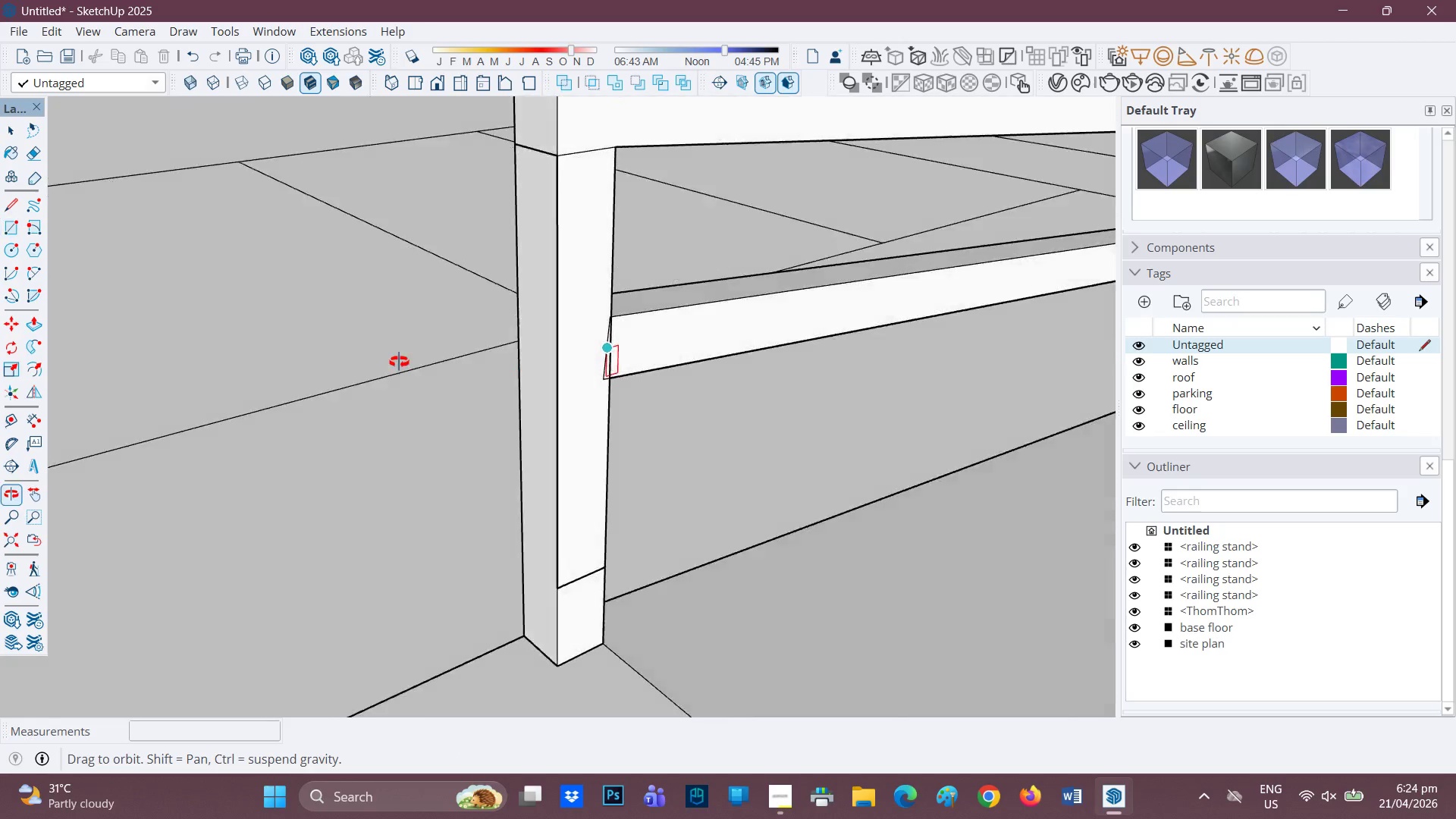 
key(E)
 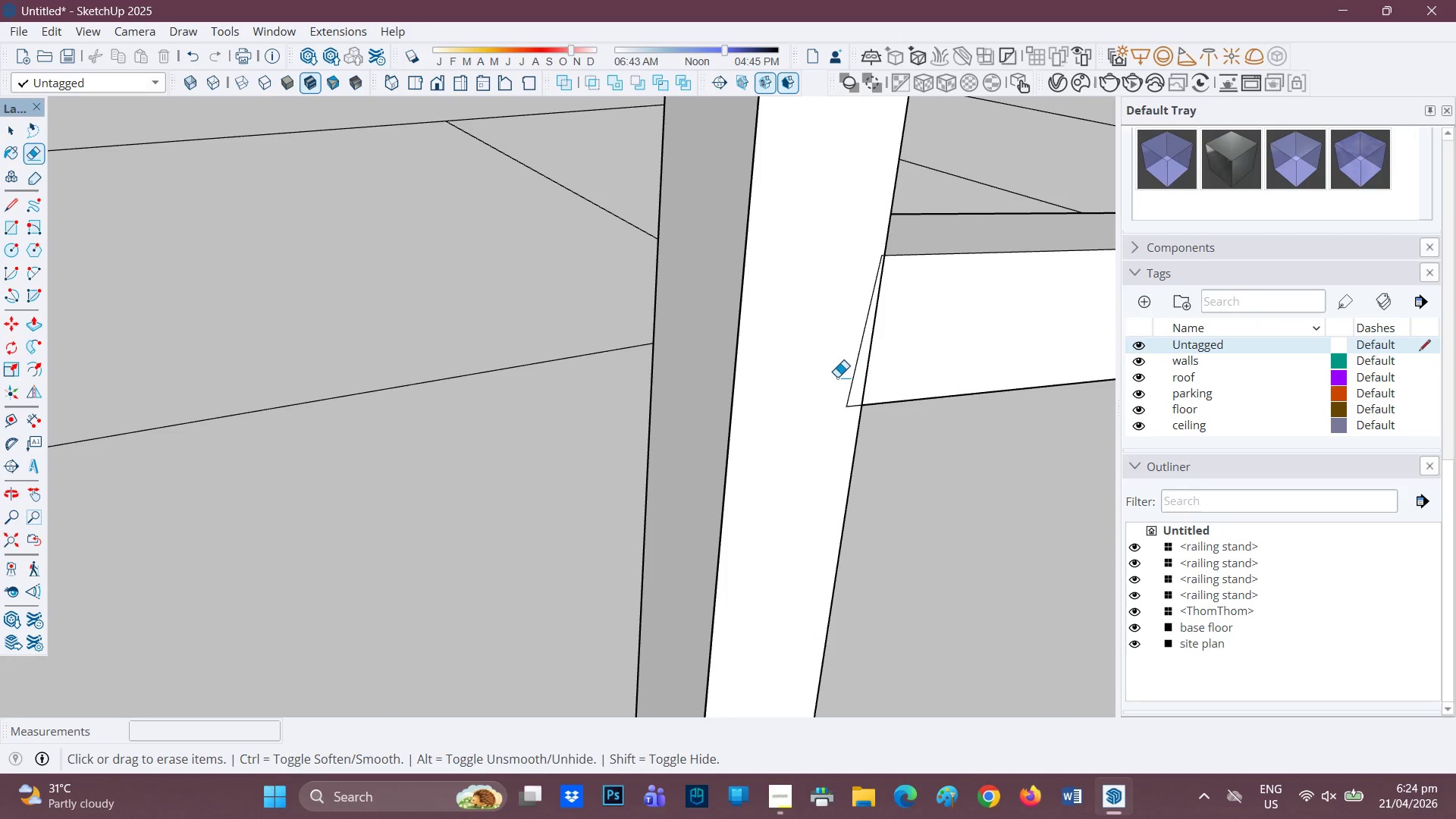 
scroll: coordinate [459, 370], scroll_direction: up, amount: 2.0
 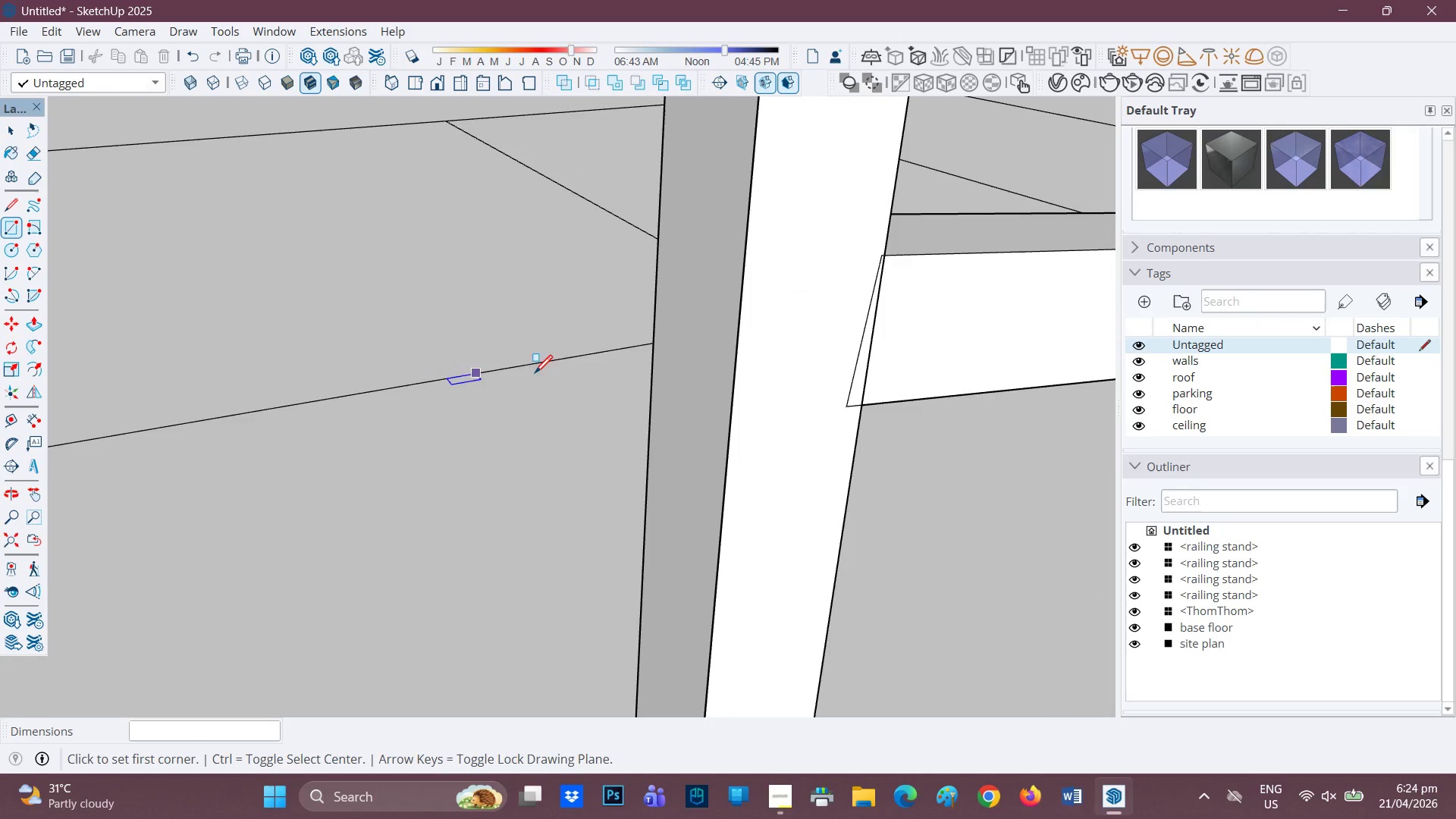 
left_click_drag(start_coordinate=[853, 380], to_coordinate=[849, 404])
 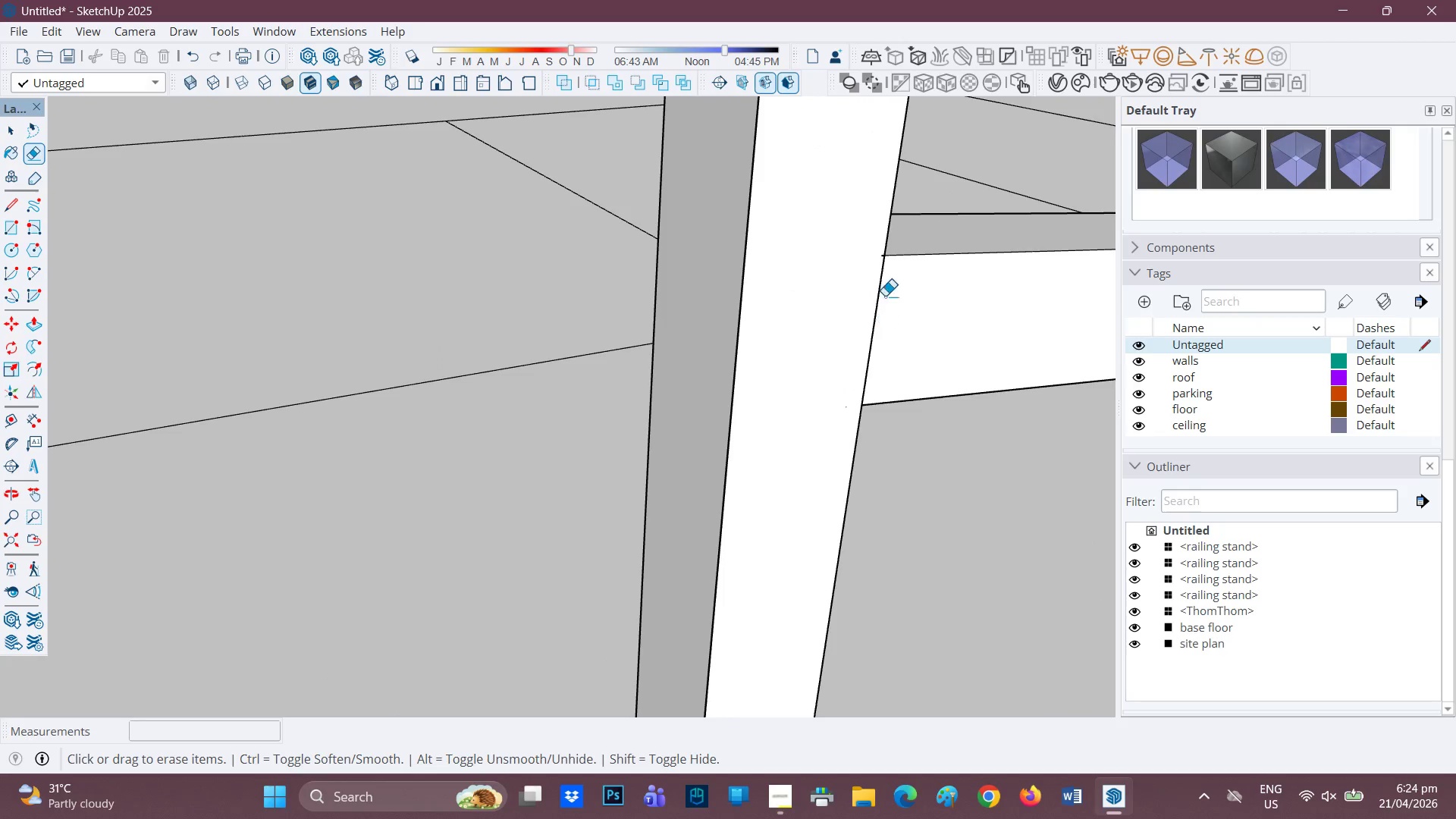 
scroll: coordinate [860, 297], scroll_direction: up, amount: 5.0
 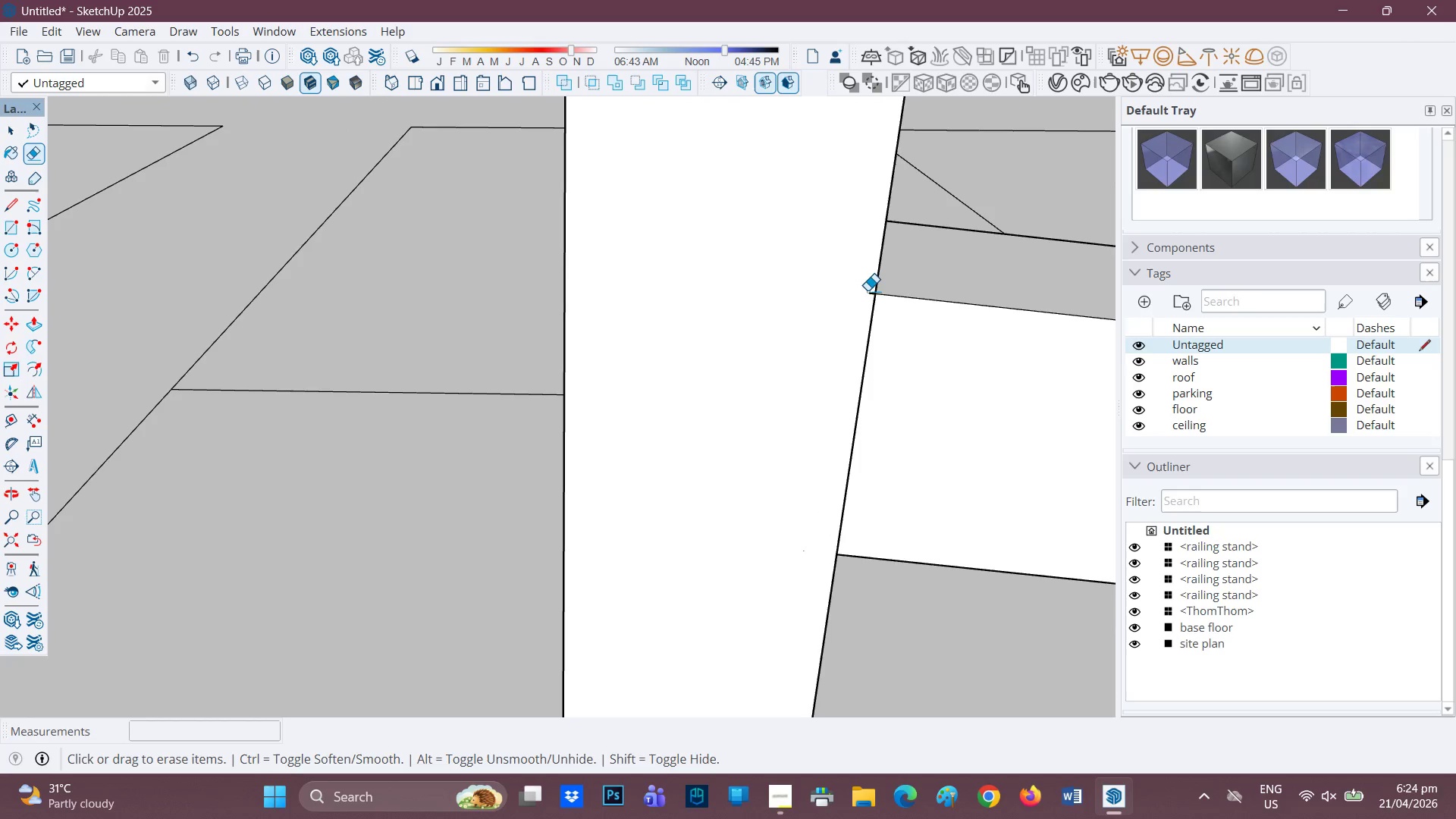 
left_click_drag(start_coordinate=[868, 290], to_coordinate=[867, 296])
 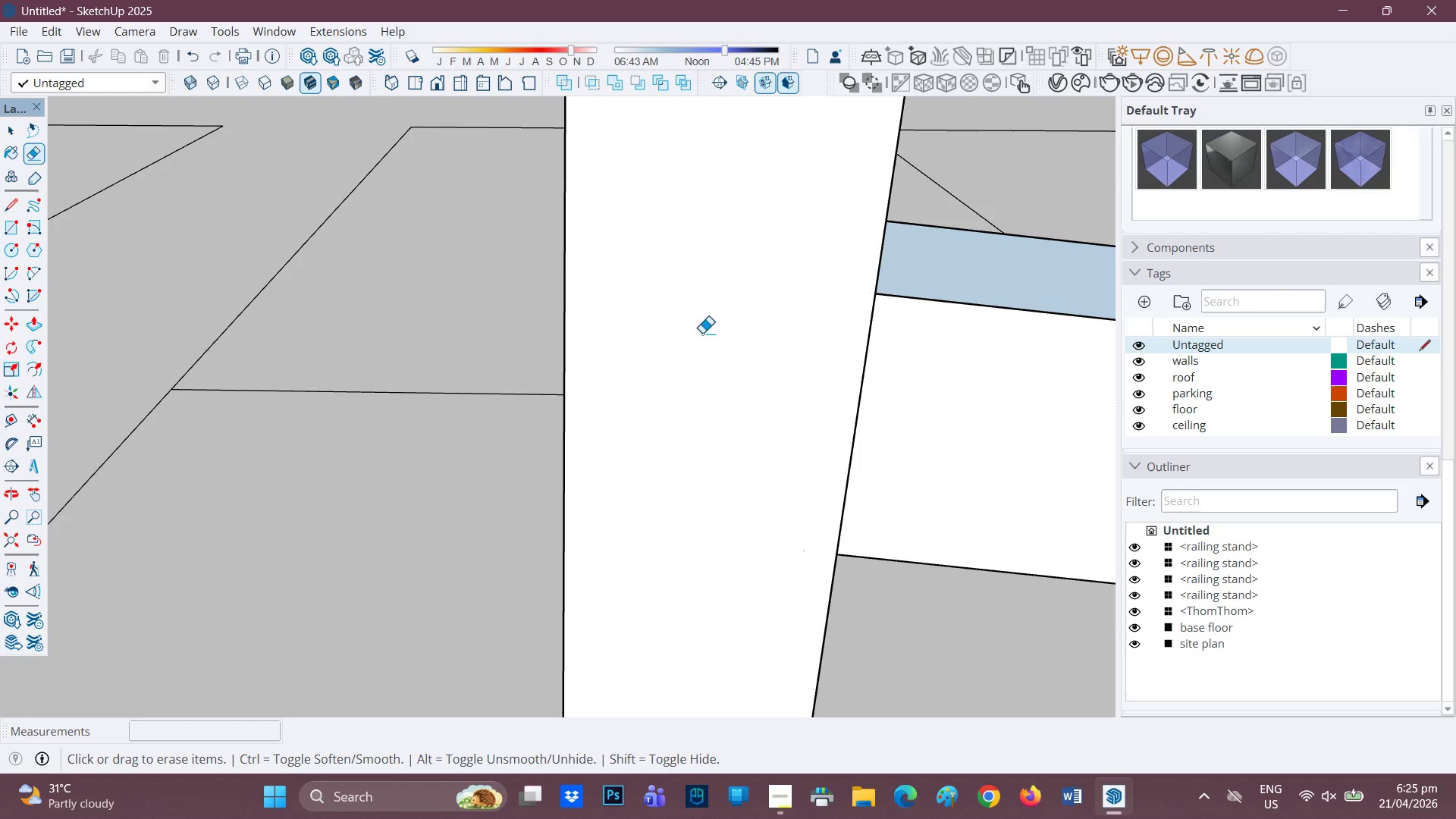 
hold_key(key=ControlLeft, duration=0.34)
 